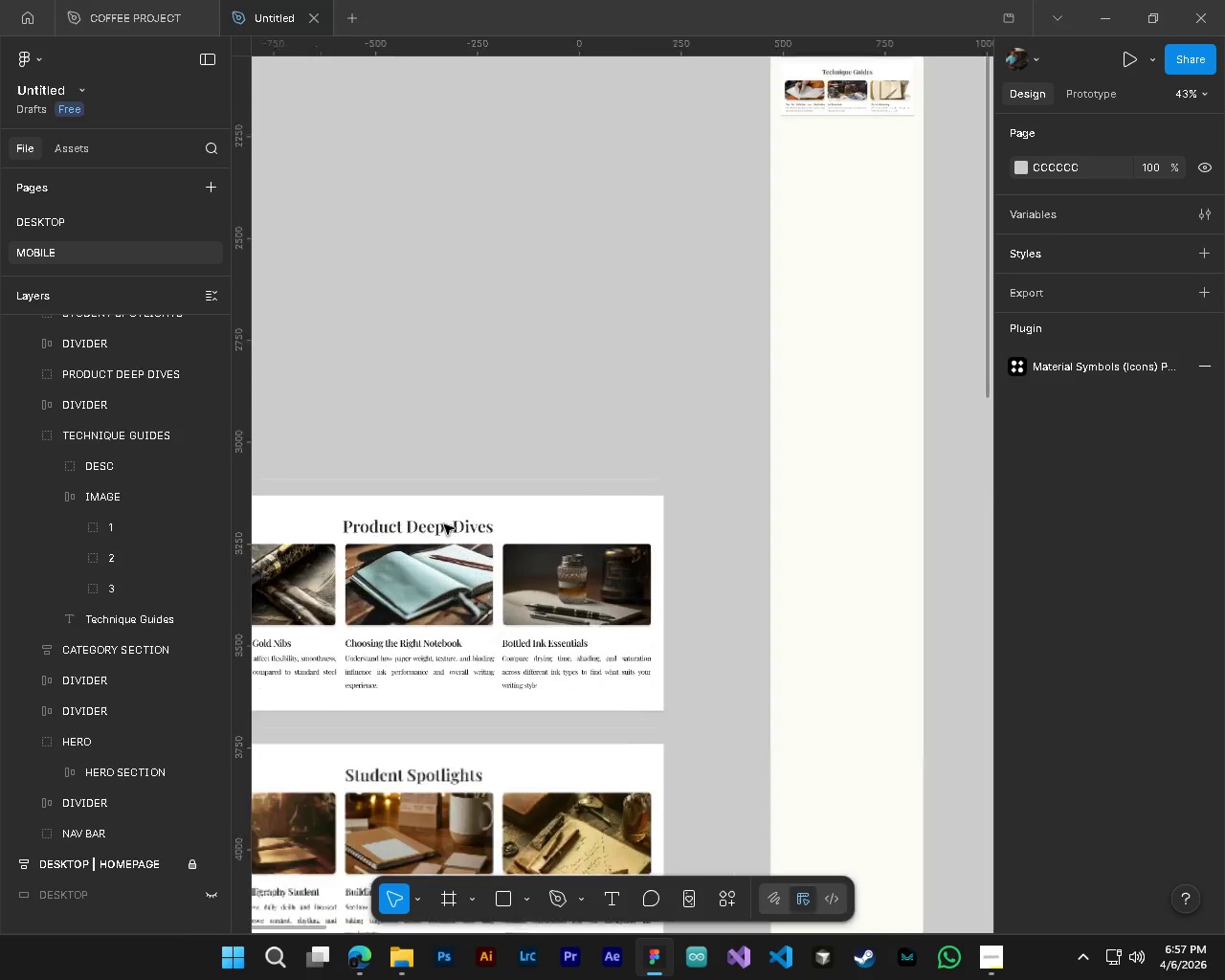 
key(Alt+Control+AltLeft)
 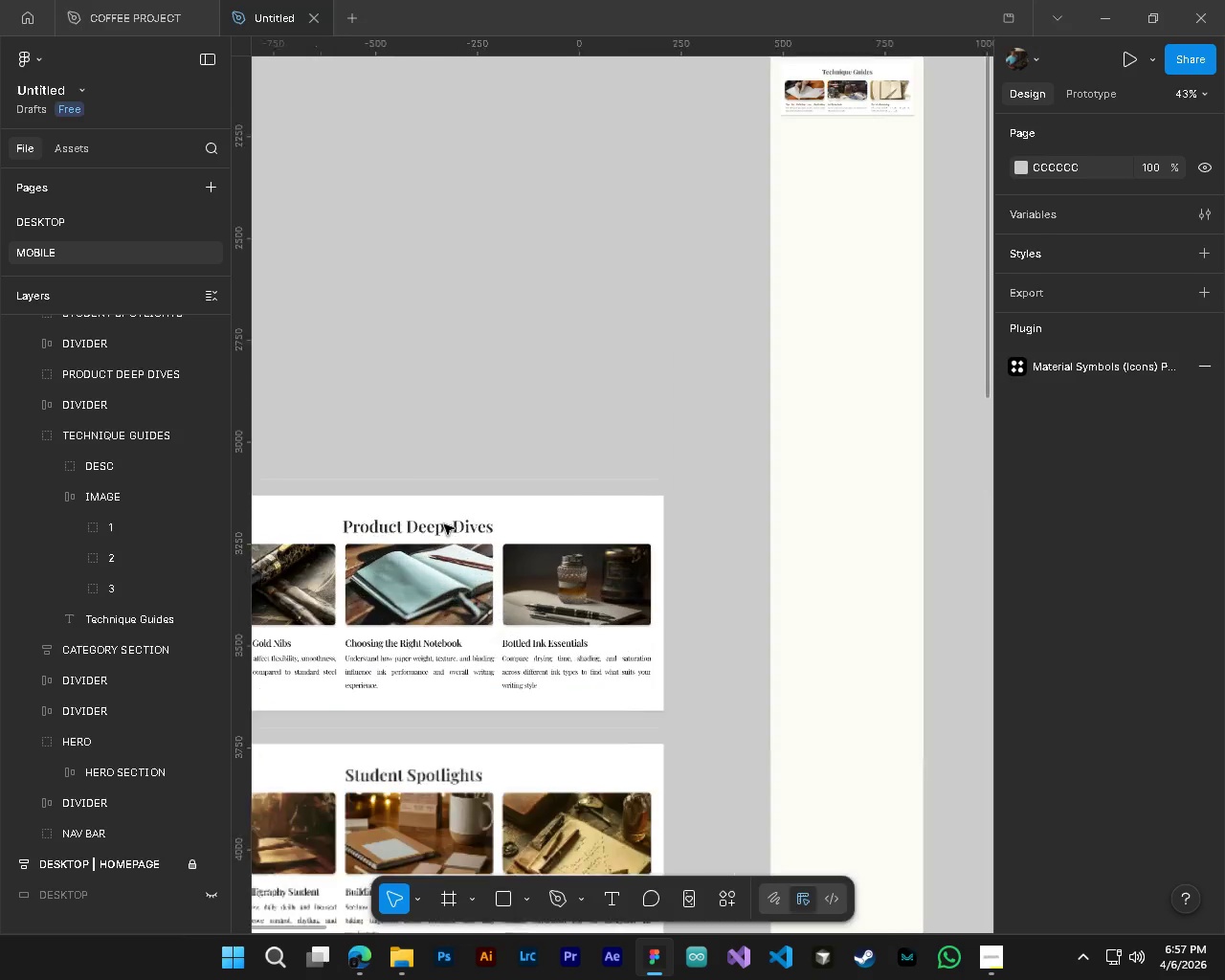 
key(Alt+Control+AltLeft)
 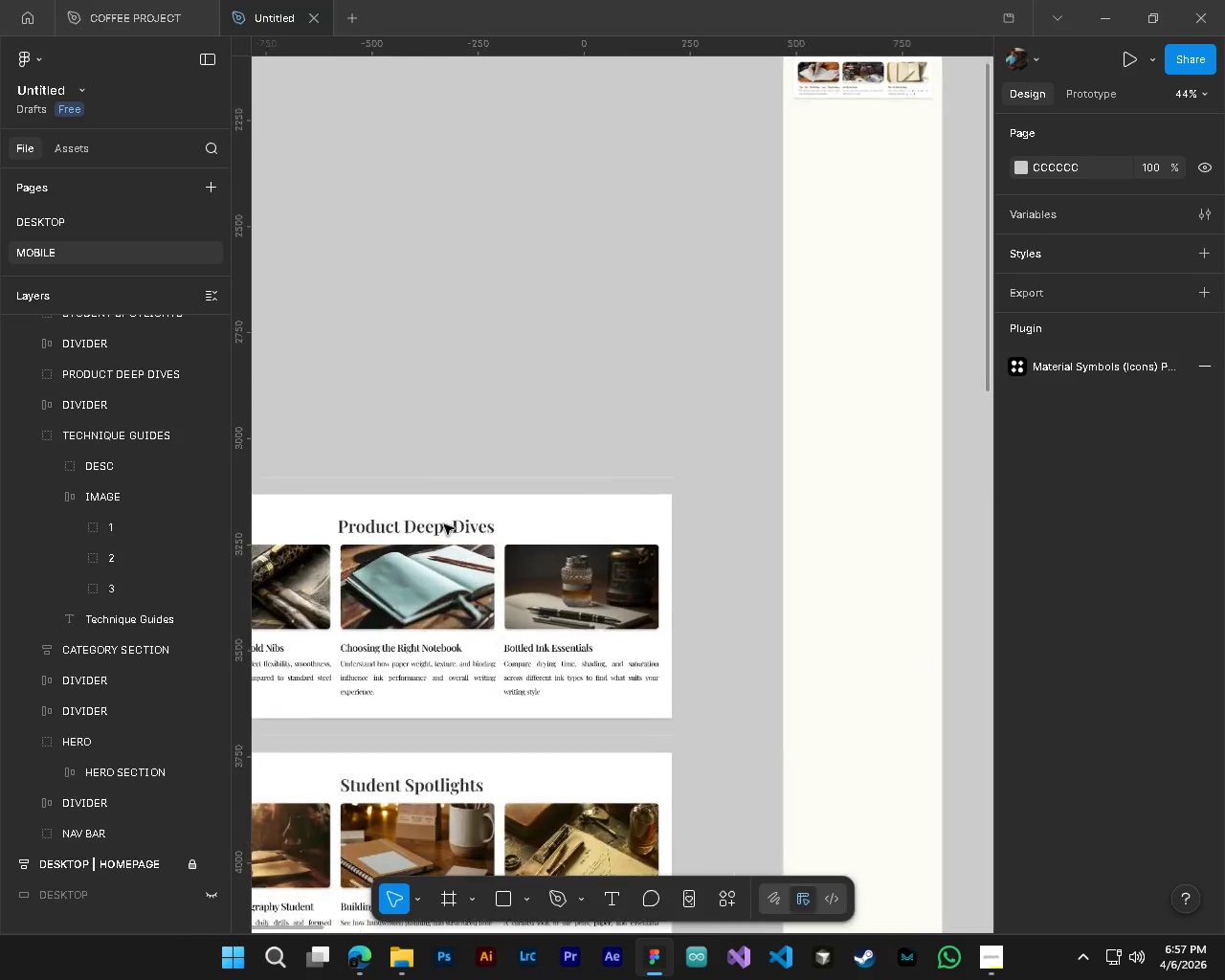 
key(Alt+Control+AltLeft)
 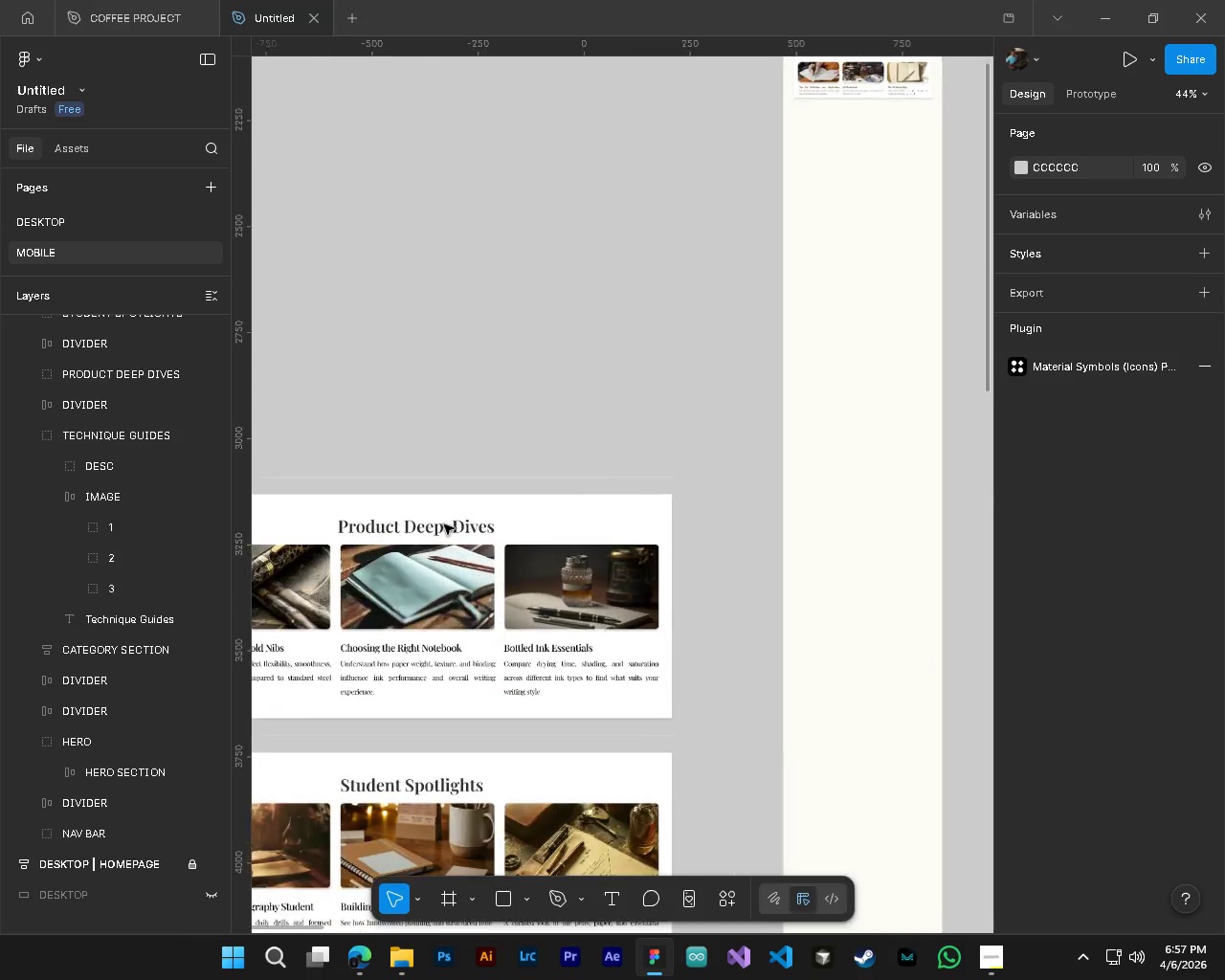 
key(Alt+Control+AltLeft)
 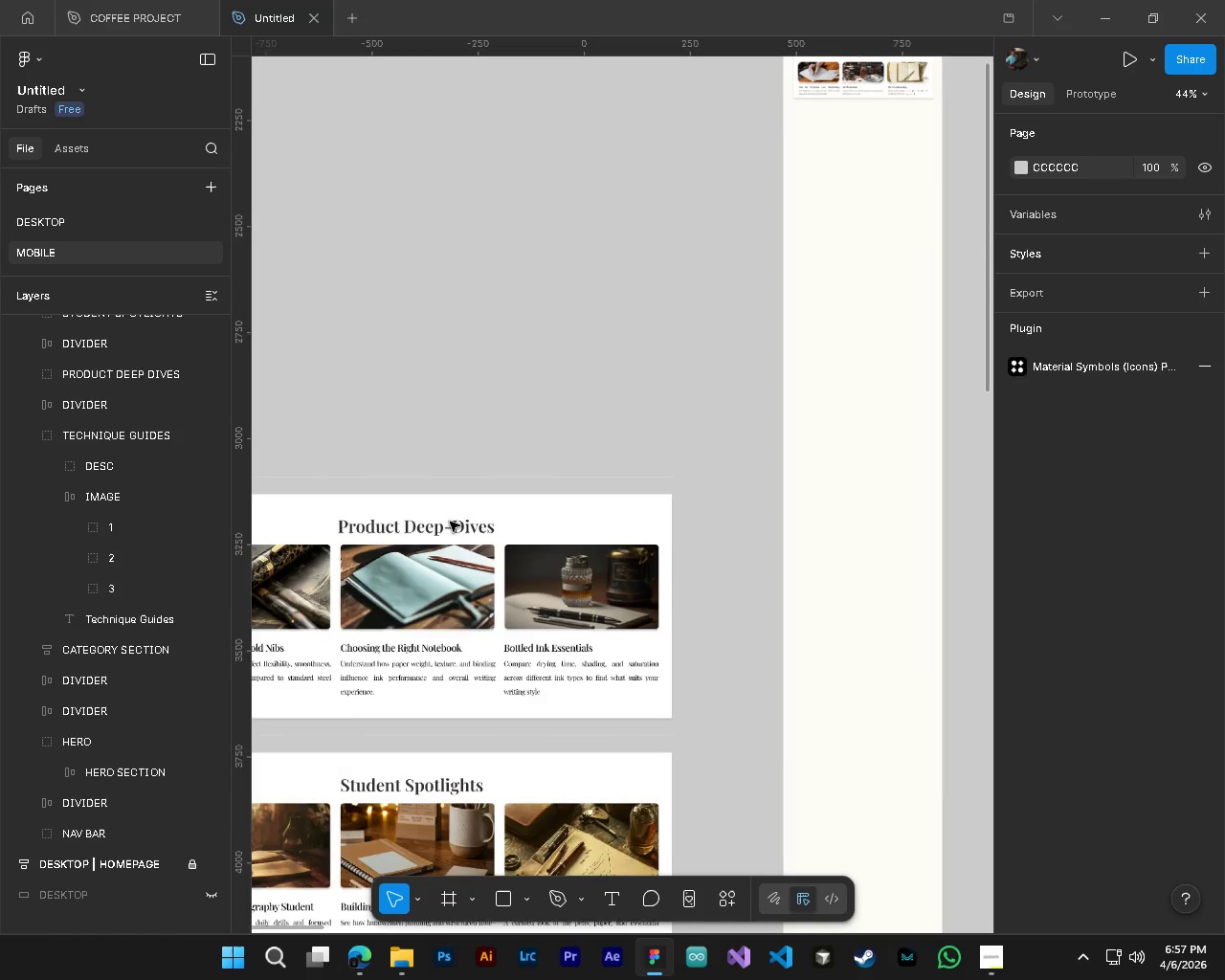 
key(Alt+Control+AltLeft)
 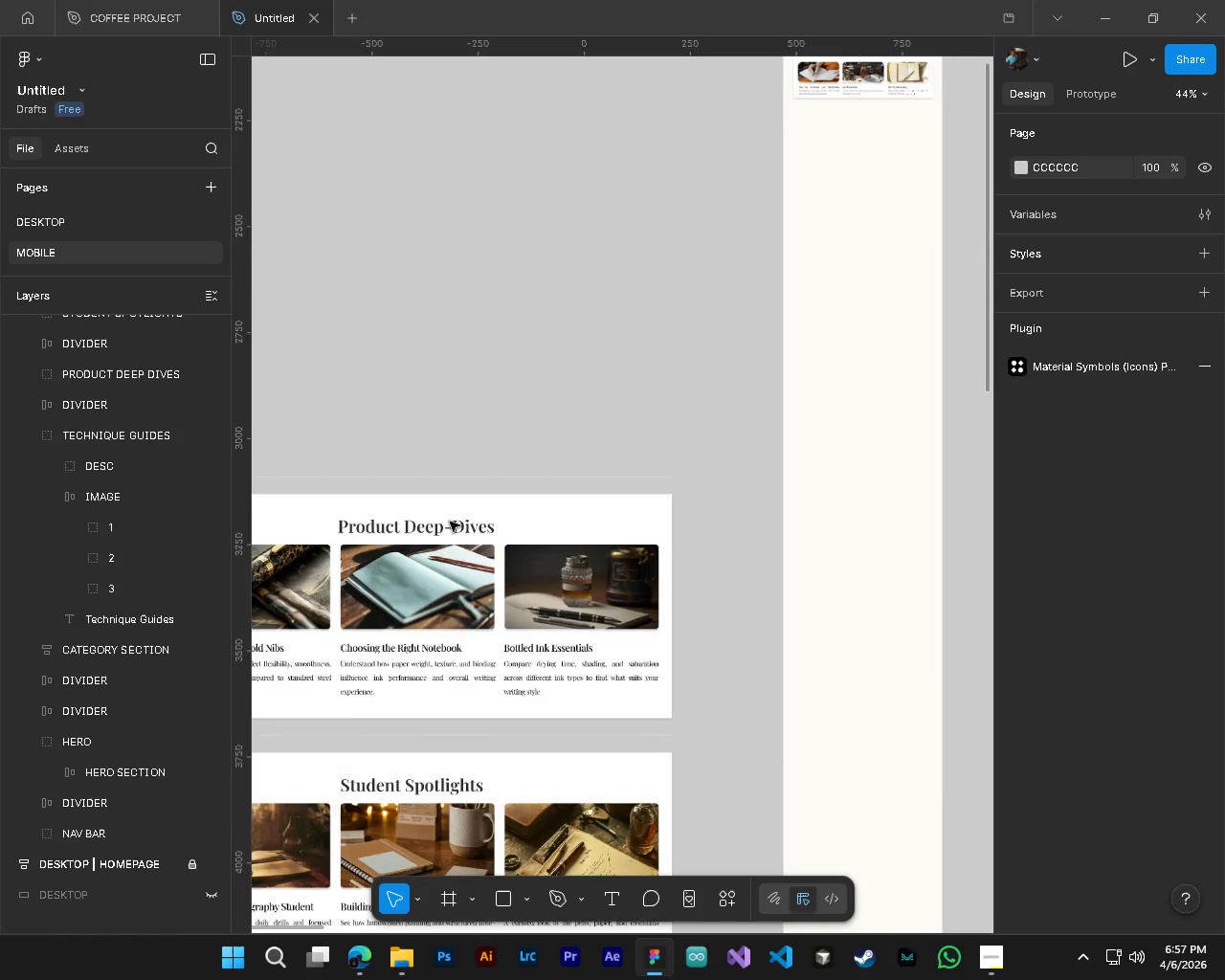 
key(Alt+Control+AltLeft)
 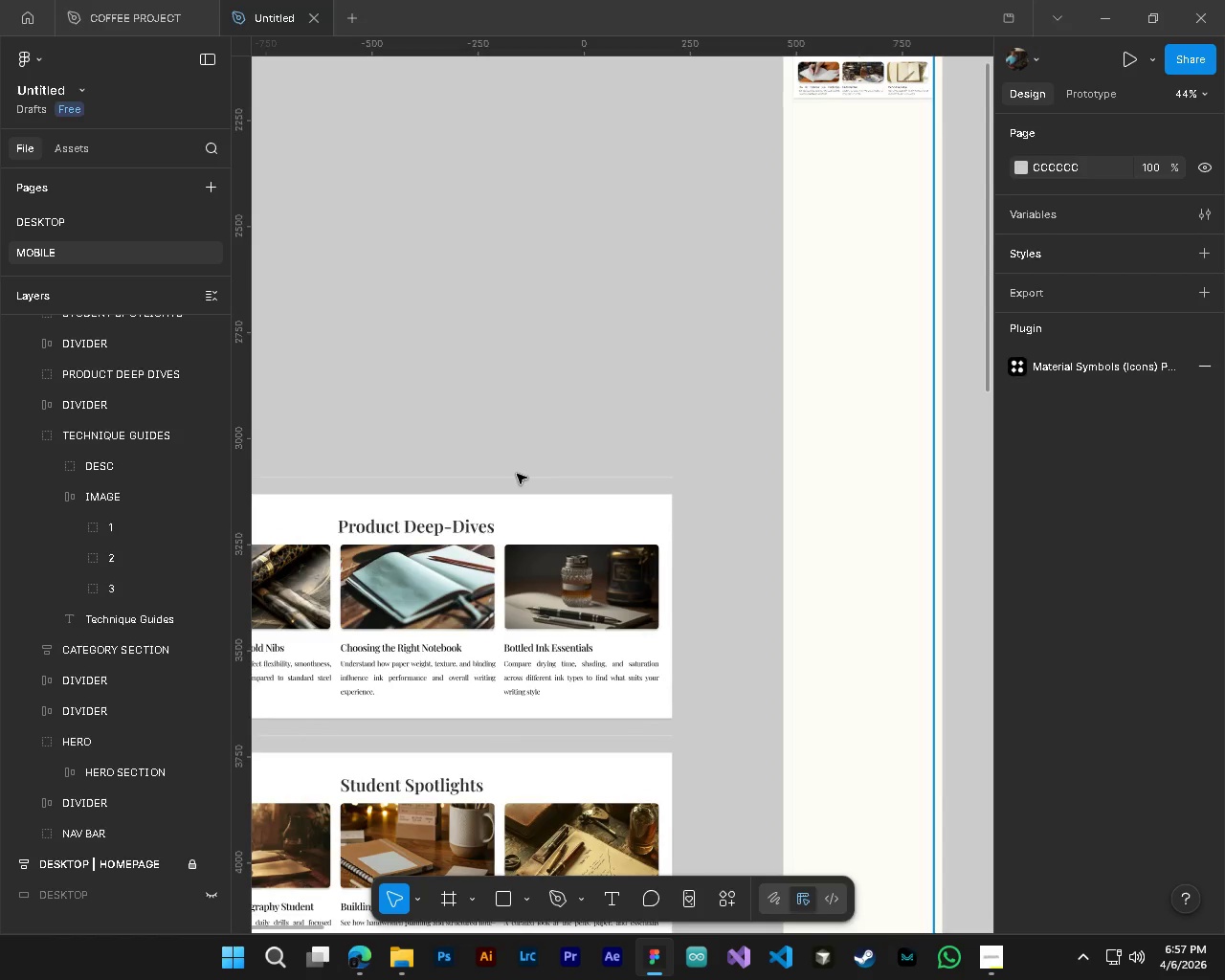 
hold_key(key=ControlLeft, duration=0.97)
 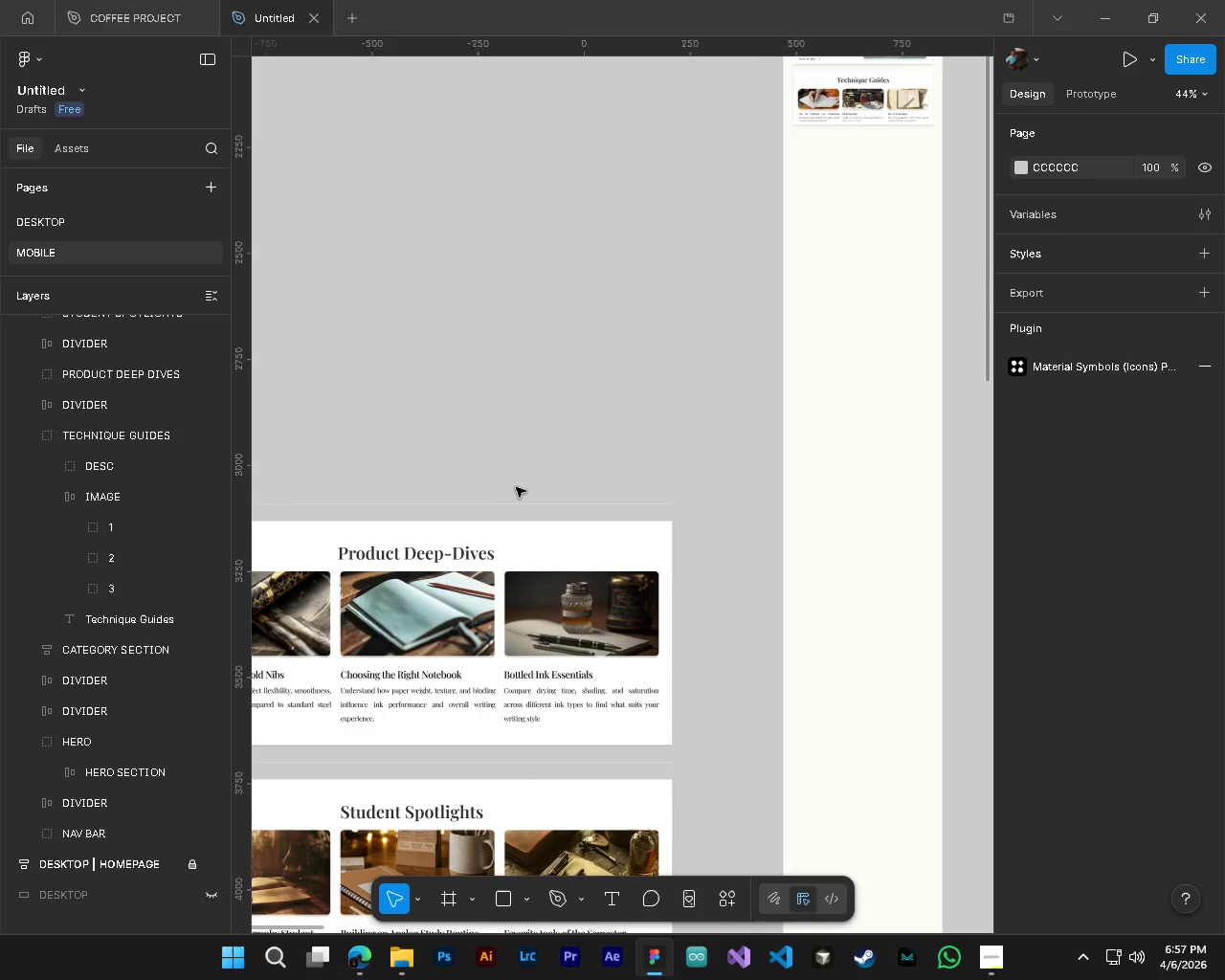 
scroll: coordinate [444, 524], scroll_direction: up, amount: 10.0
 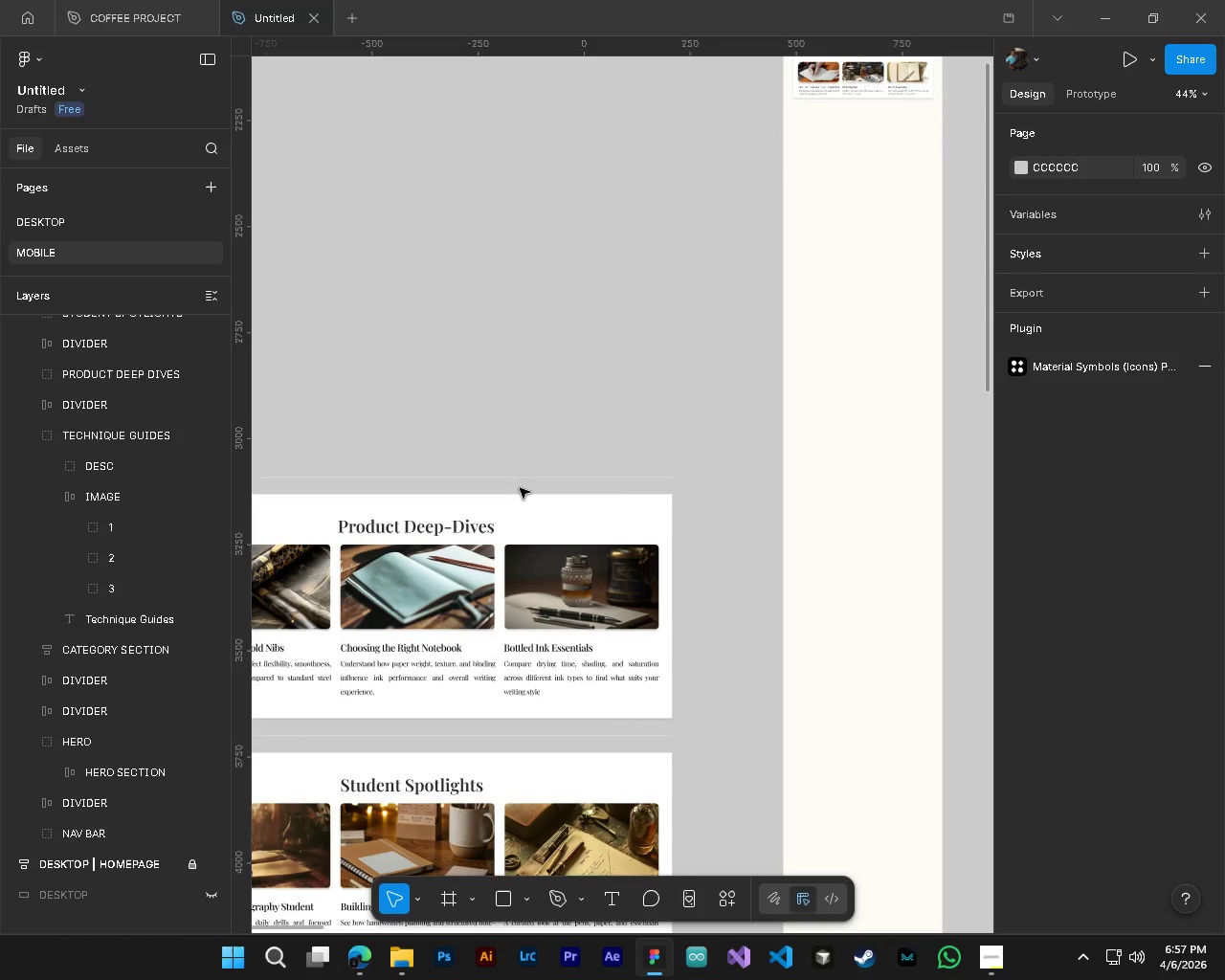 
key(Shift+ShiftLeft)
 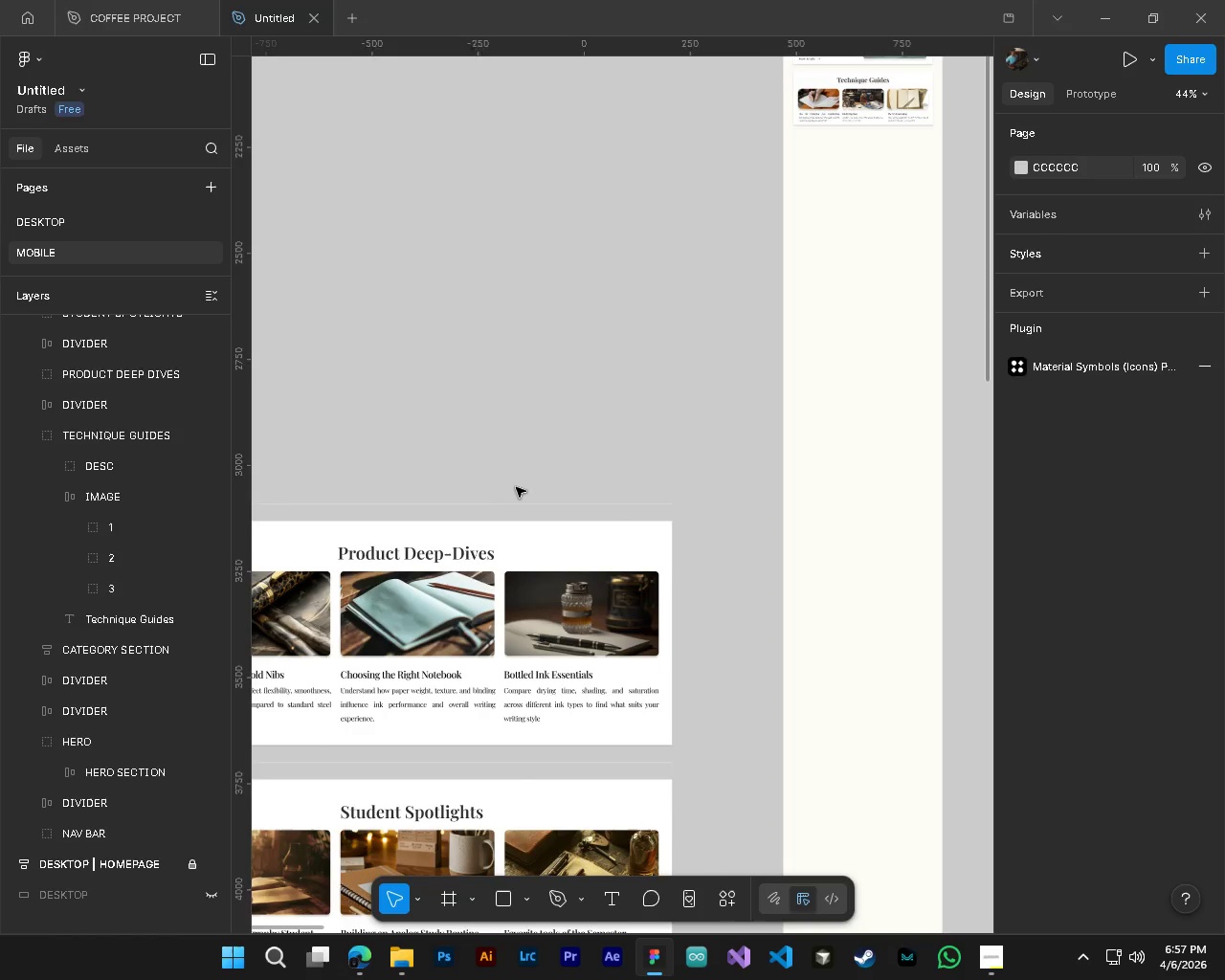 
hold_key(key=ControlLeft, duration=0.7)
 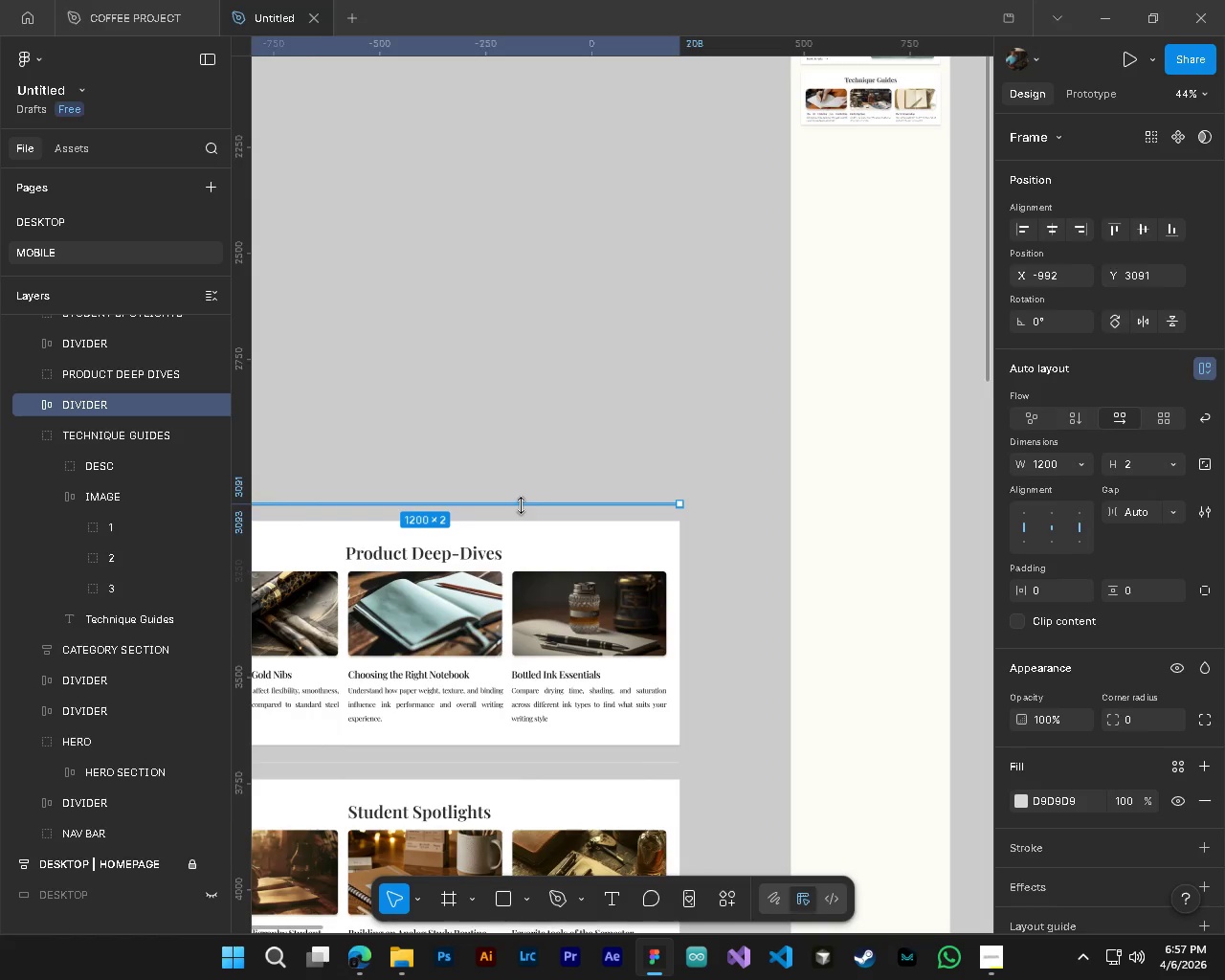 
scroll: coordinate [516, 487], scroll_direction: up, amount: 3.0
 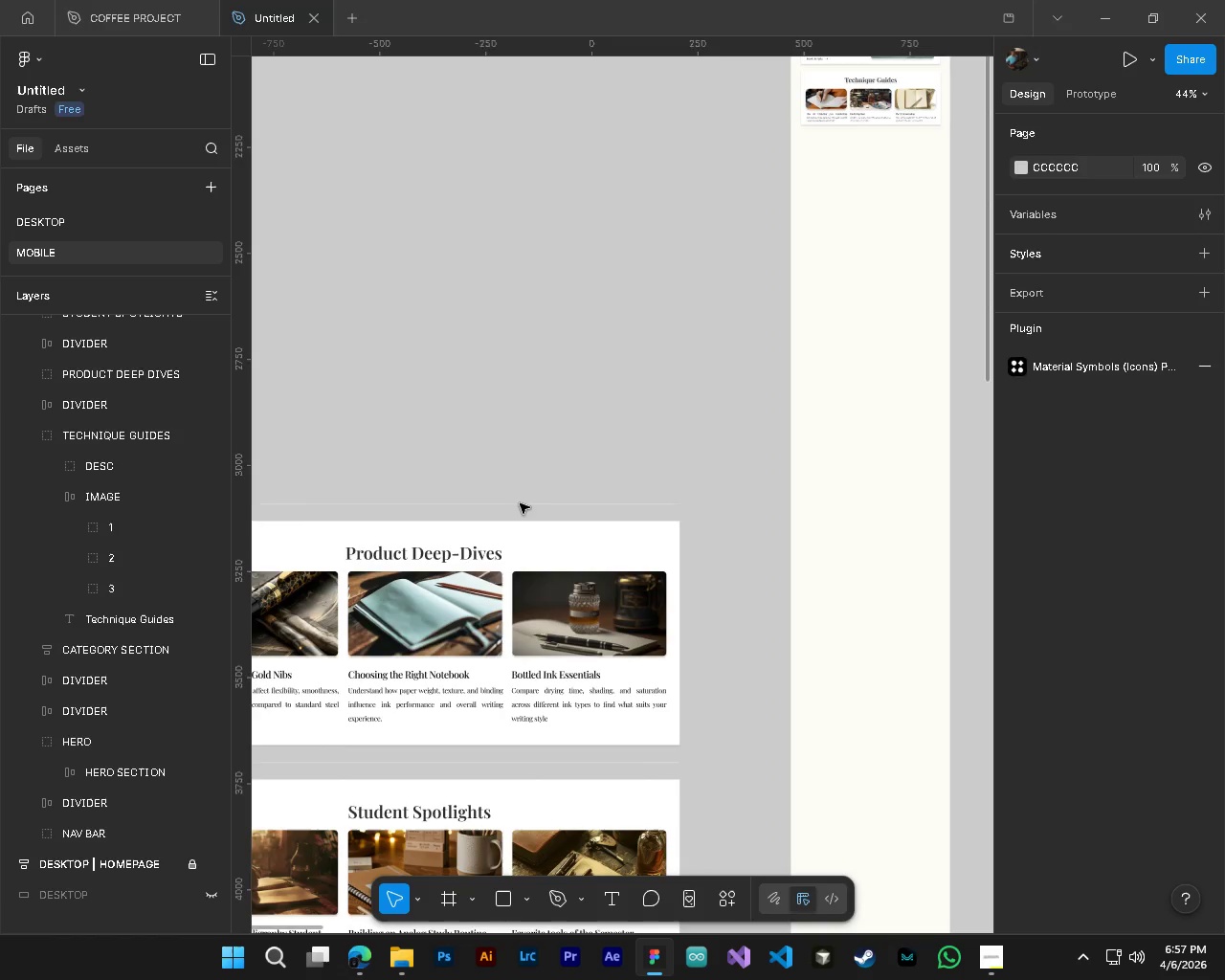 
left_click([521, 505])
 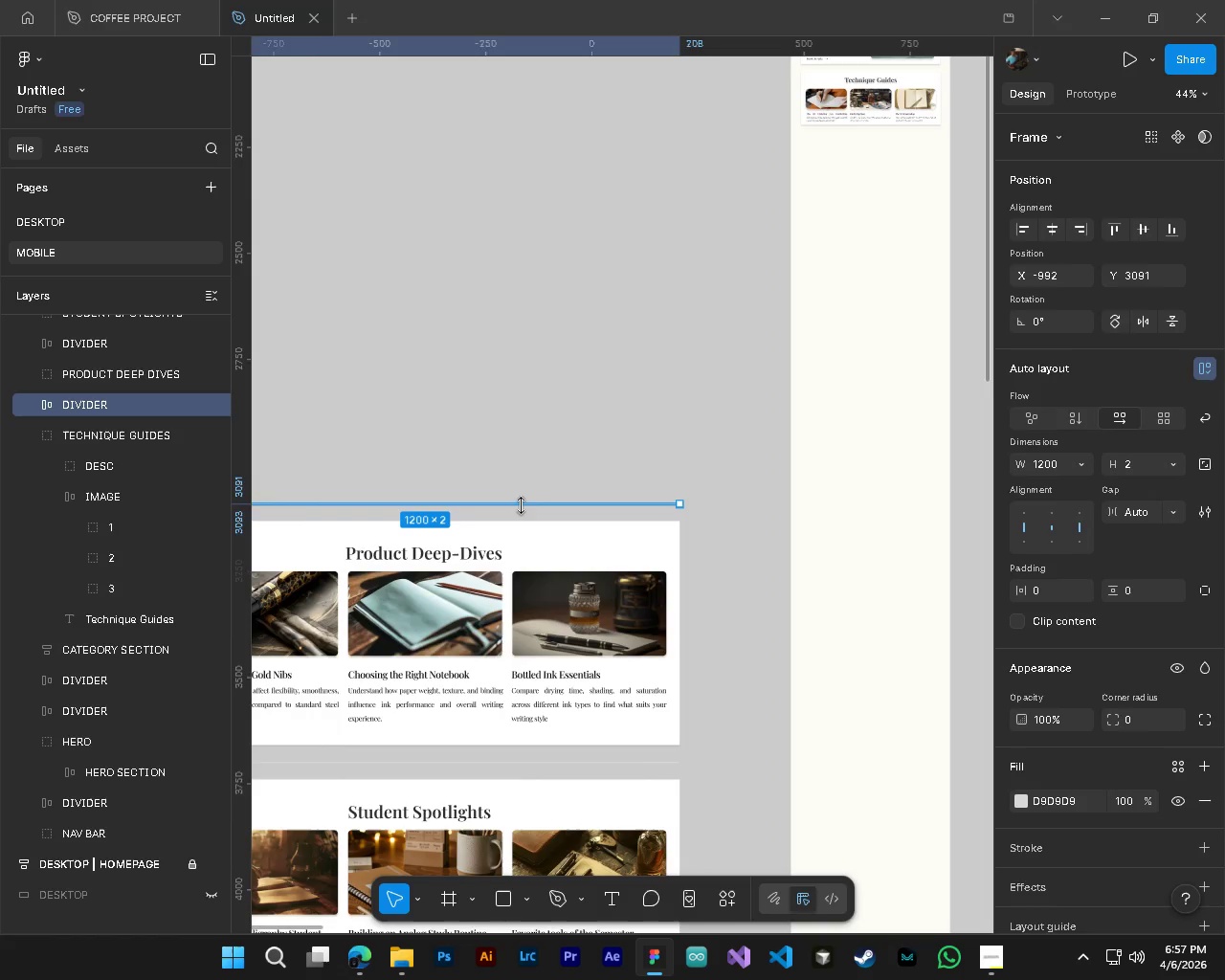 
key(Delete)
 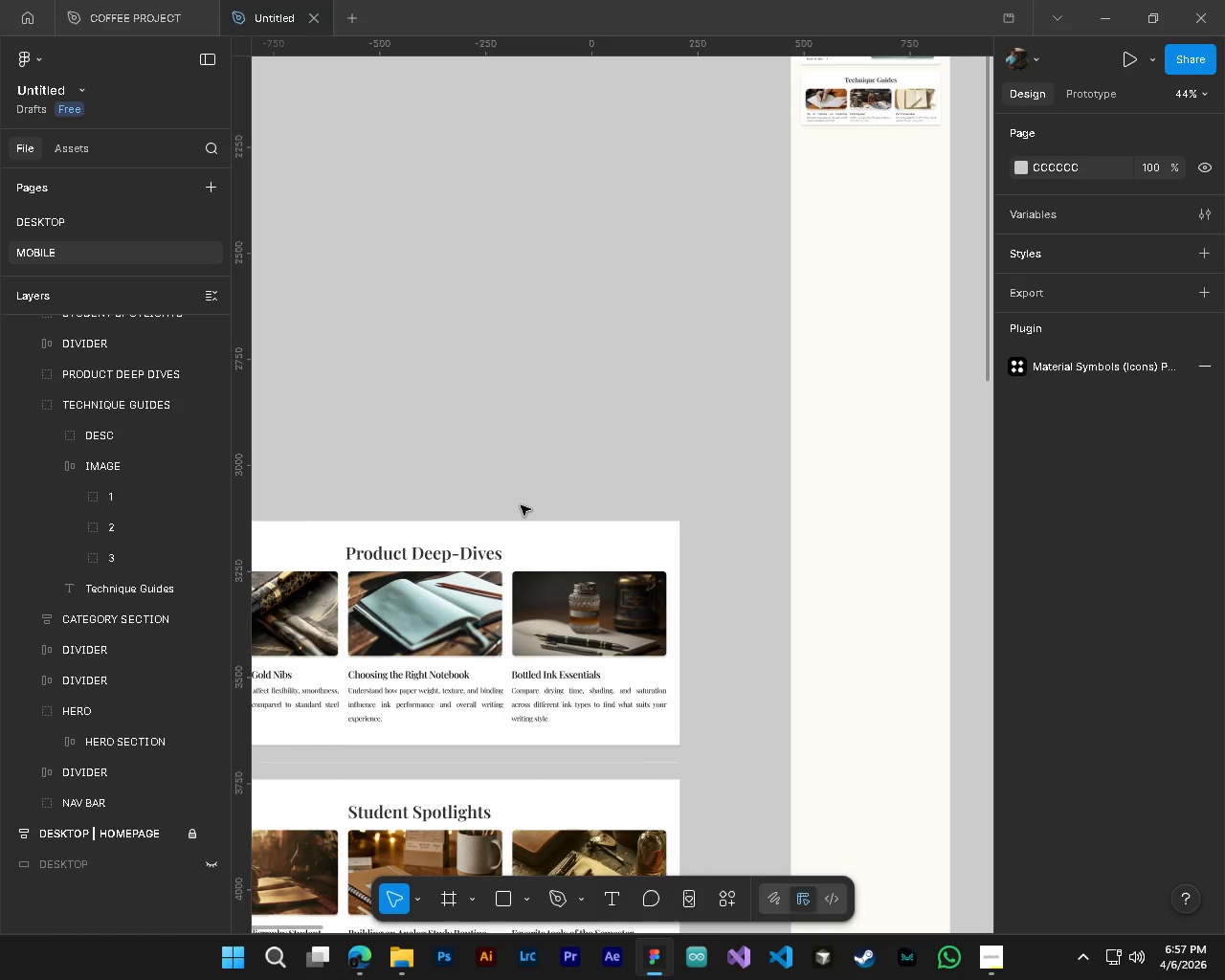 
hold_key(key=ControlLeft, duration=0.64)
hold_key(key=AltLeft, duration=0.59)
scroll: coordinate [531, 560], scroll_direction: down, amount: 6.0
 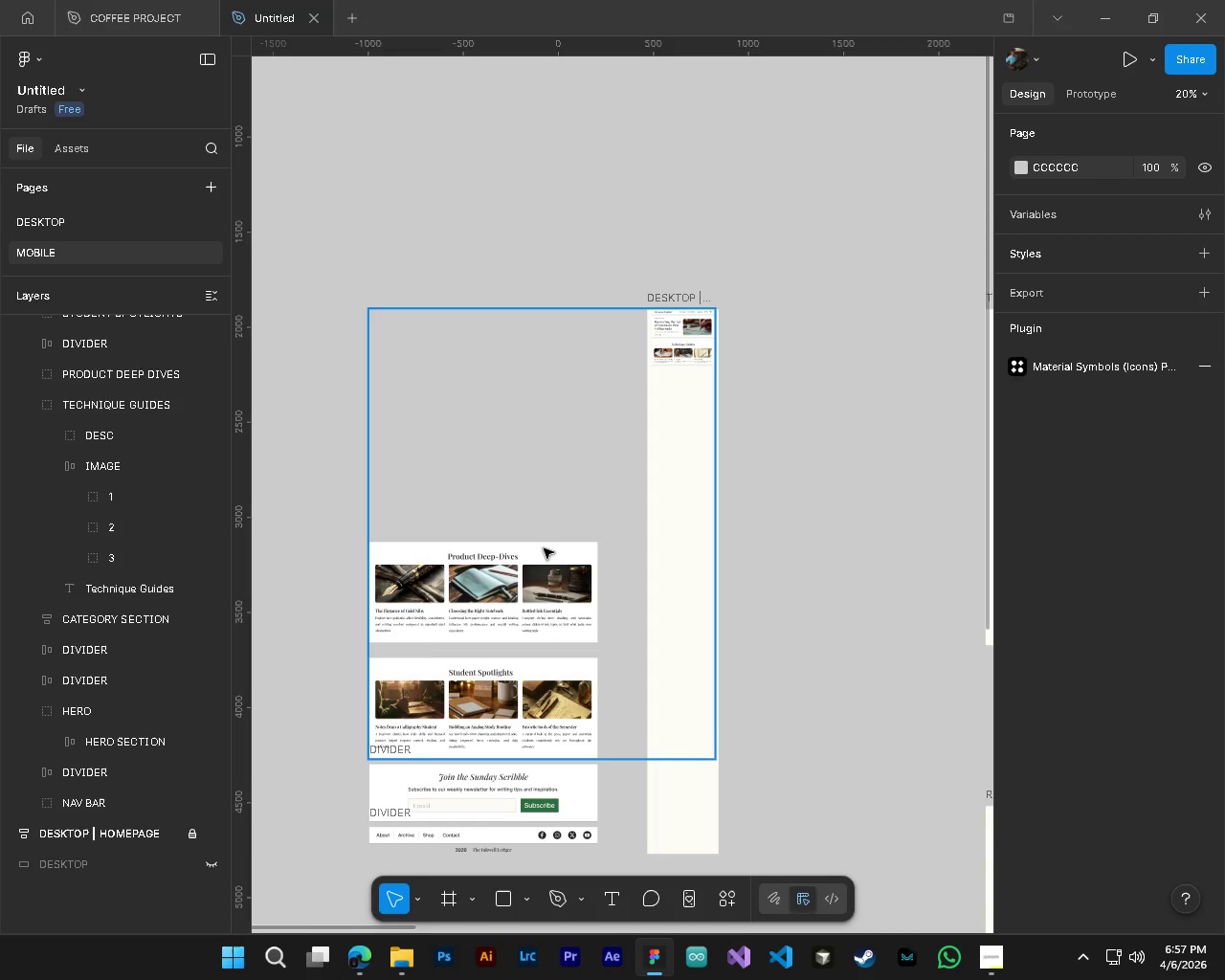 
key(Control+ControlLeft)
 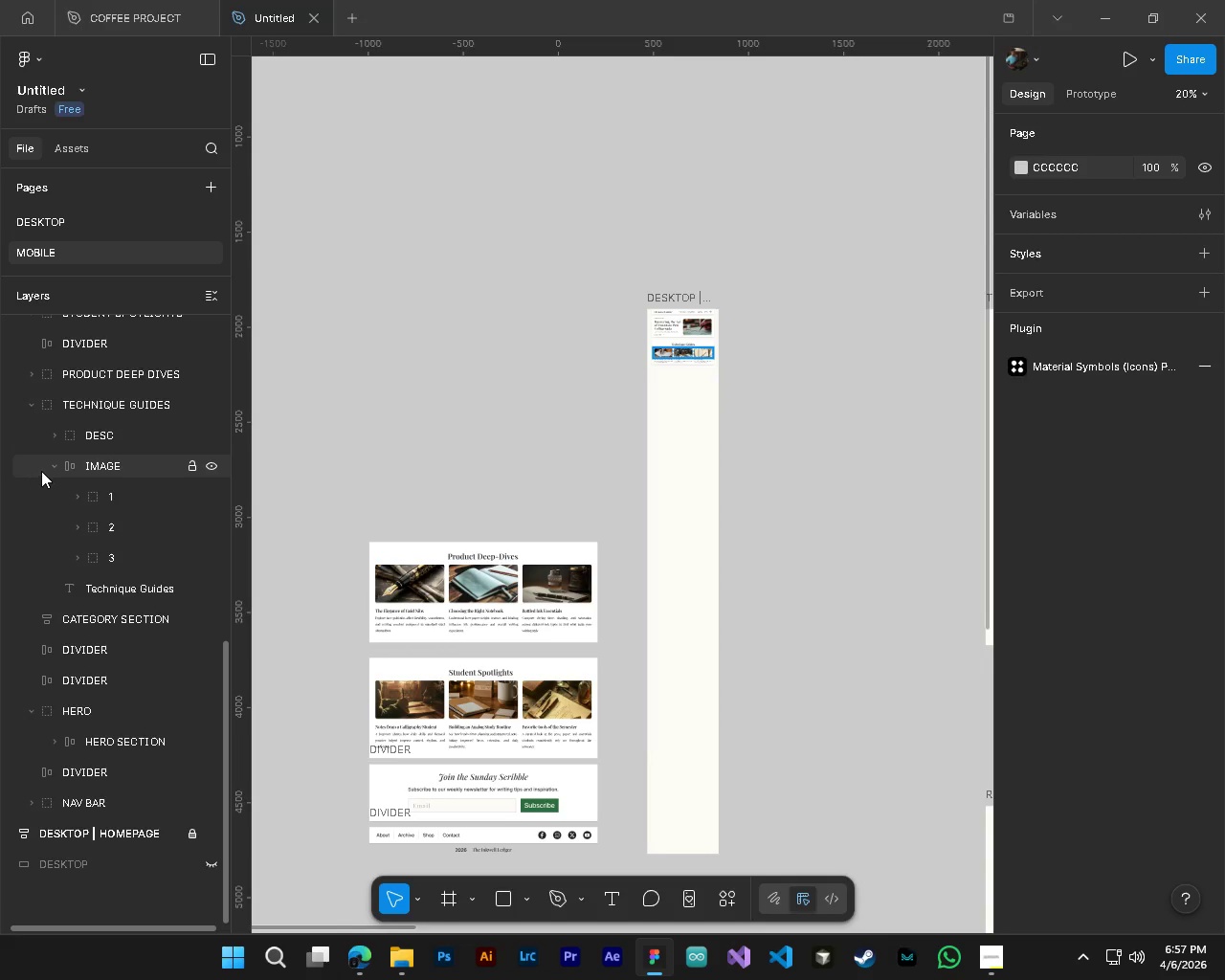 
left_click([47, 468])
 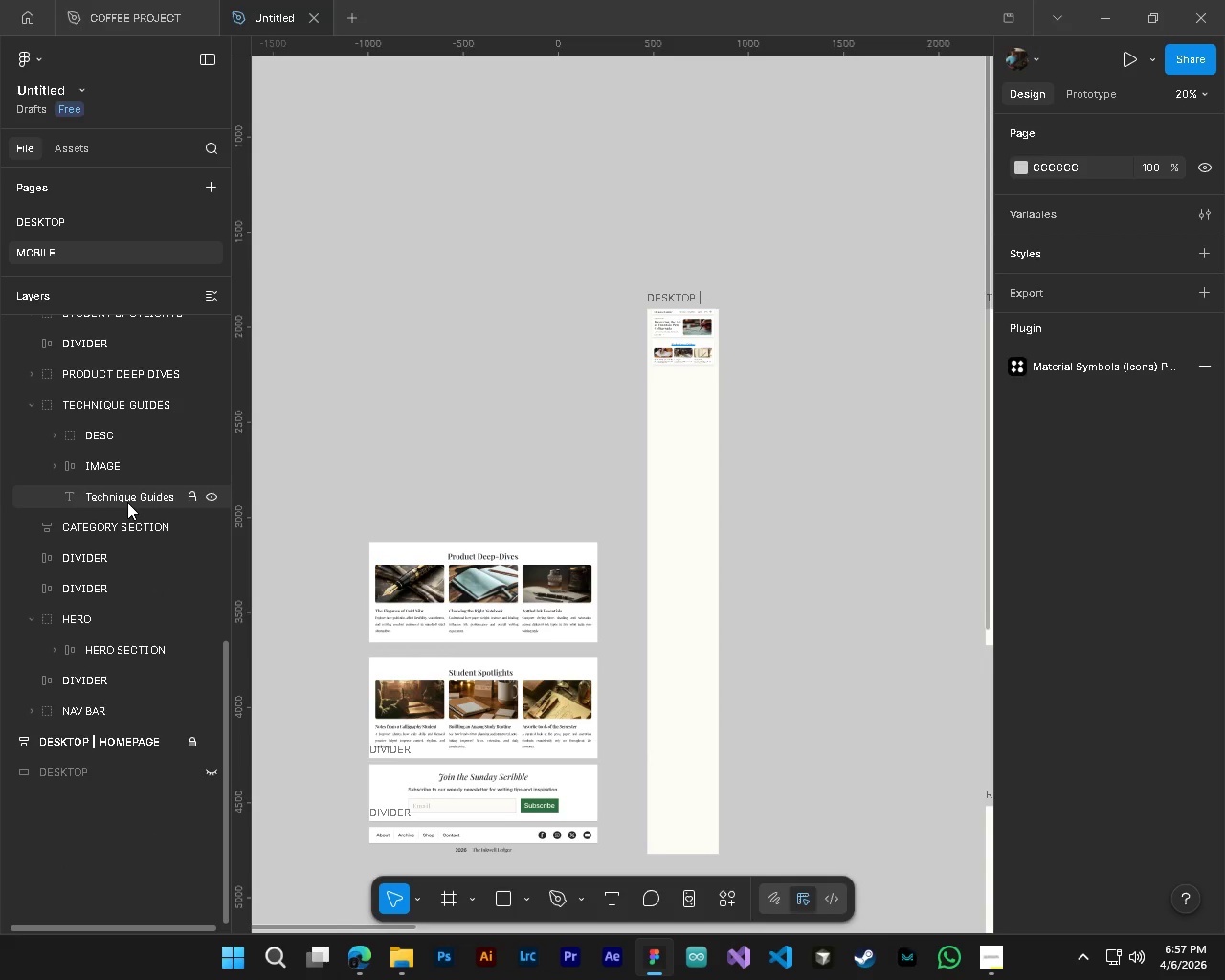 
left_click([127, 502])
 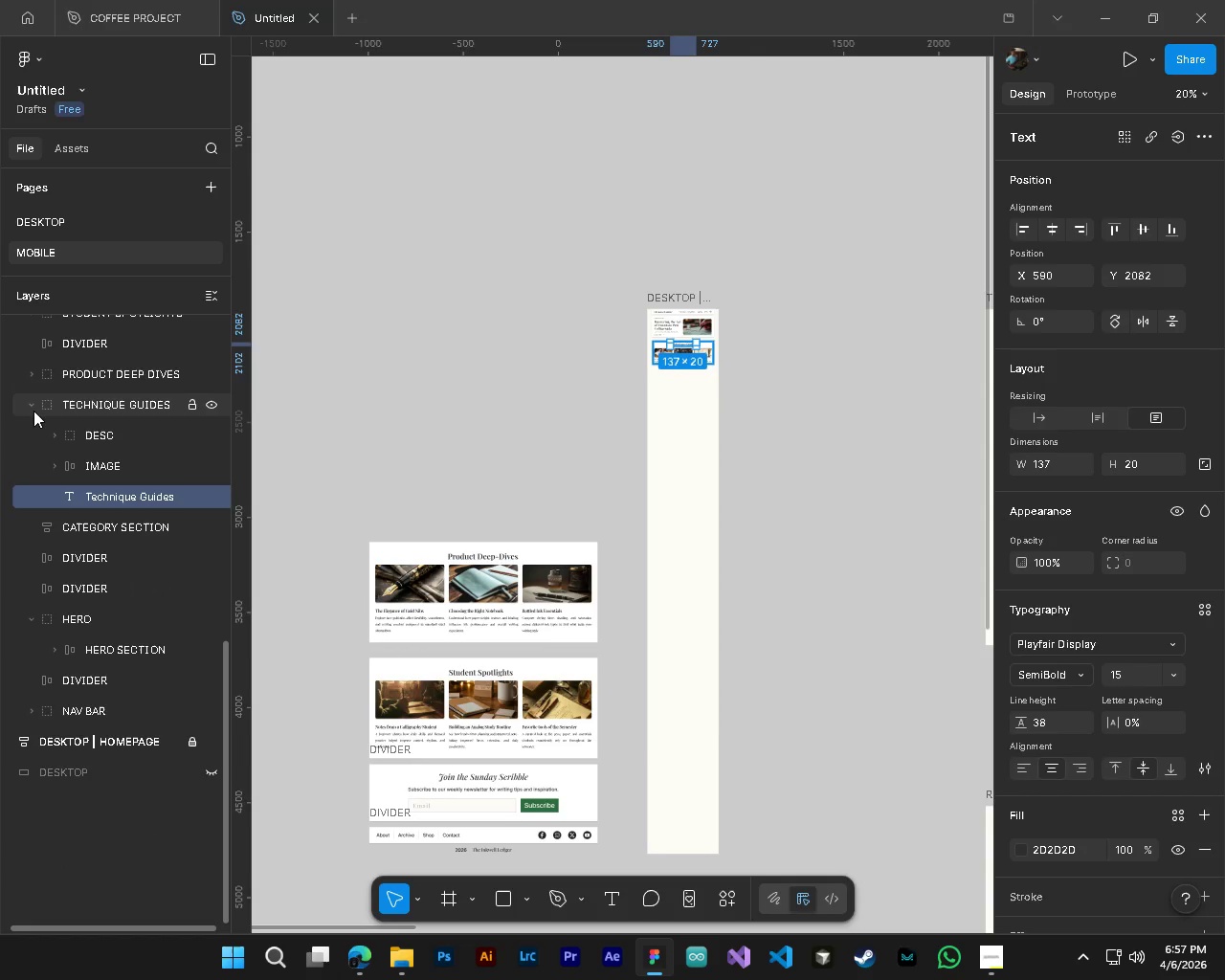 
left_click([33, 411])
 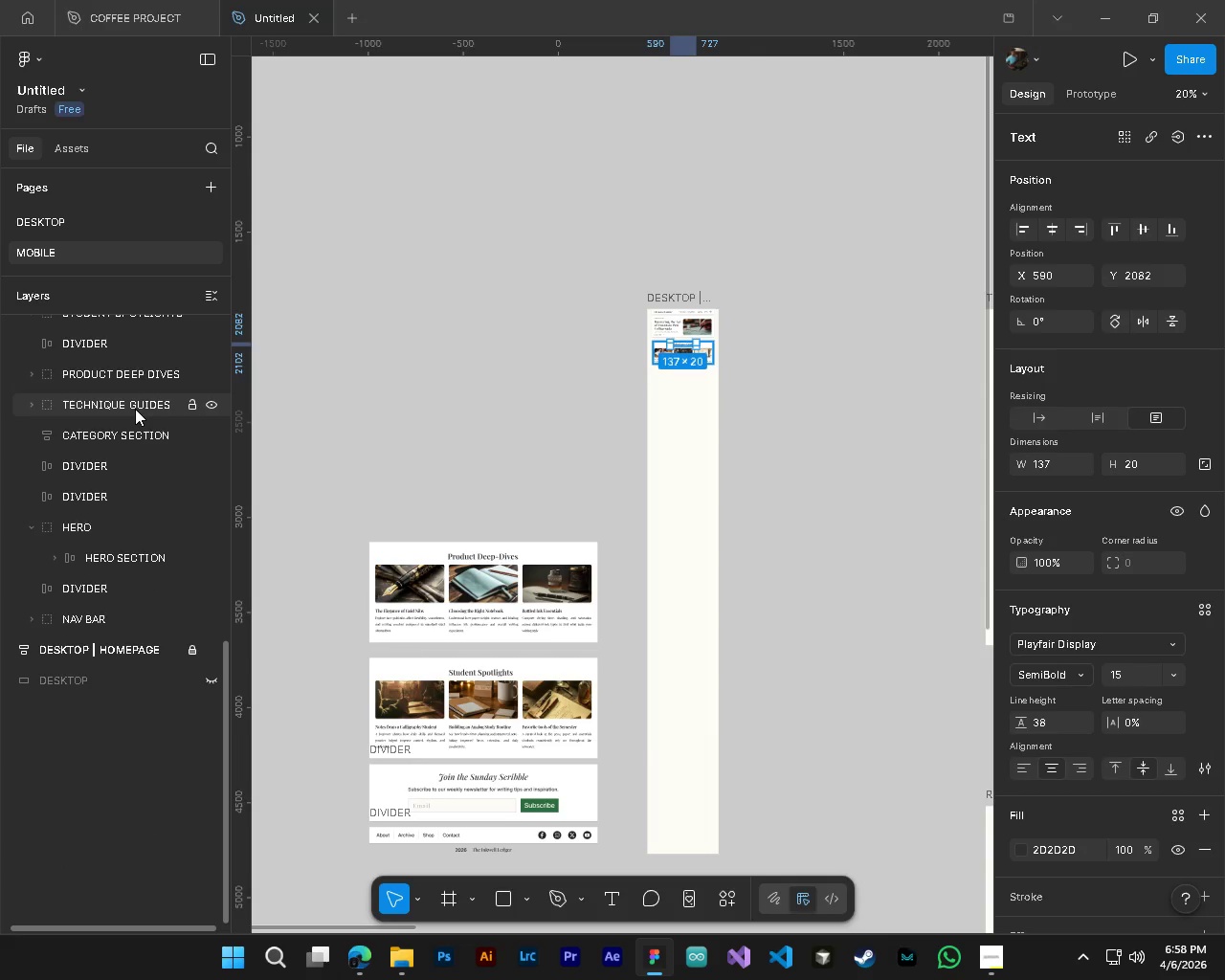 
left_click_drag(start_coordinate=[131, 404], to_coordinate=[142, 438])
 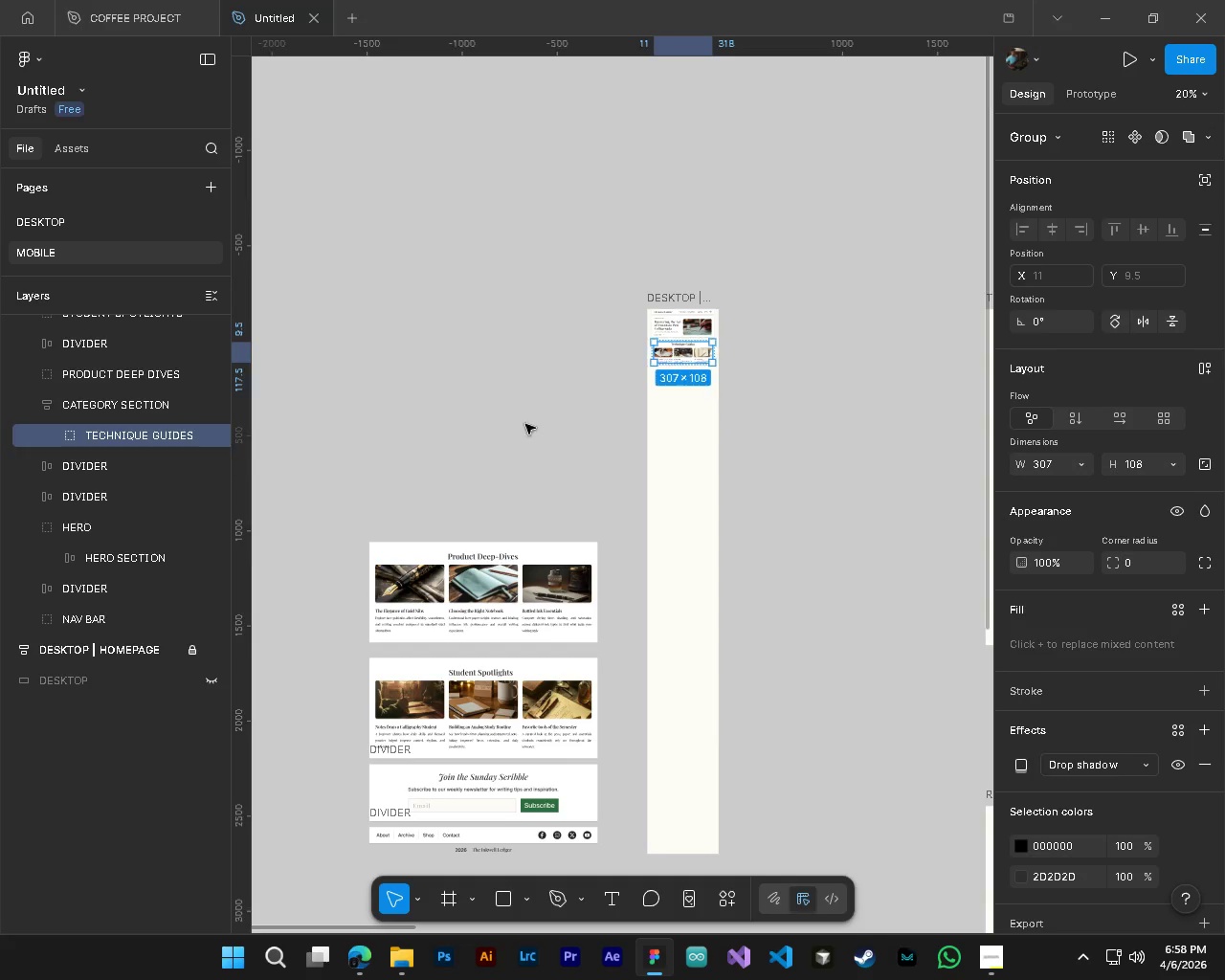 
hold_key(key=ControlLeft, duration=1.39)
hold_key(key=AltLeft, duration=1.31)
scroll: coordinate [739, 335], scroll_direction: up, amount: 14.0
 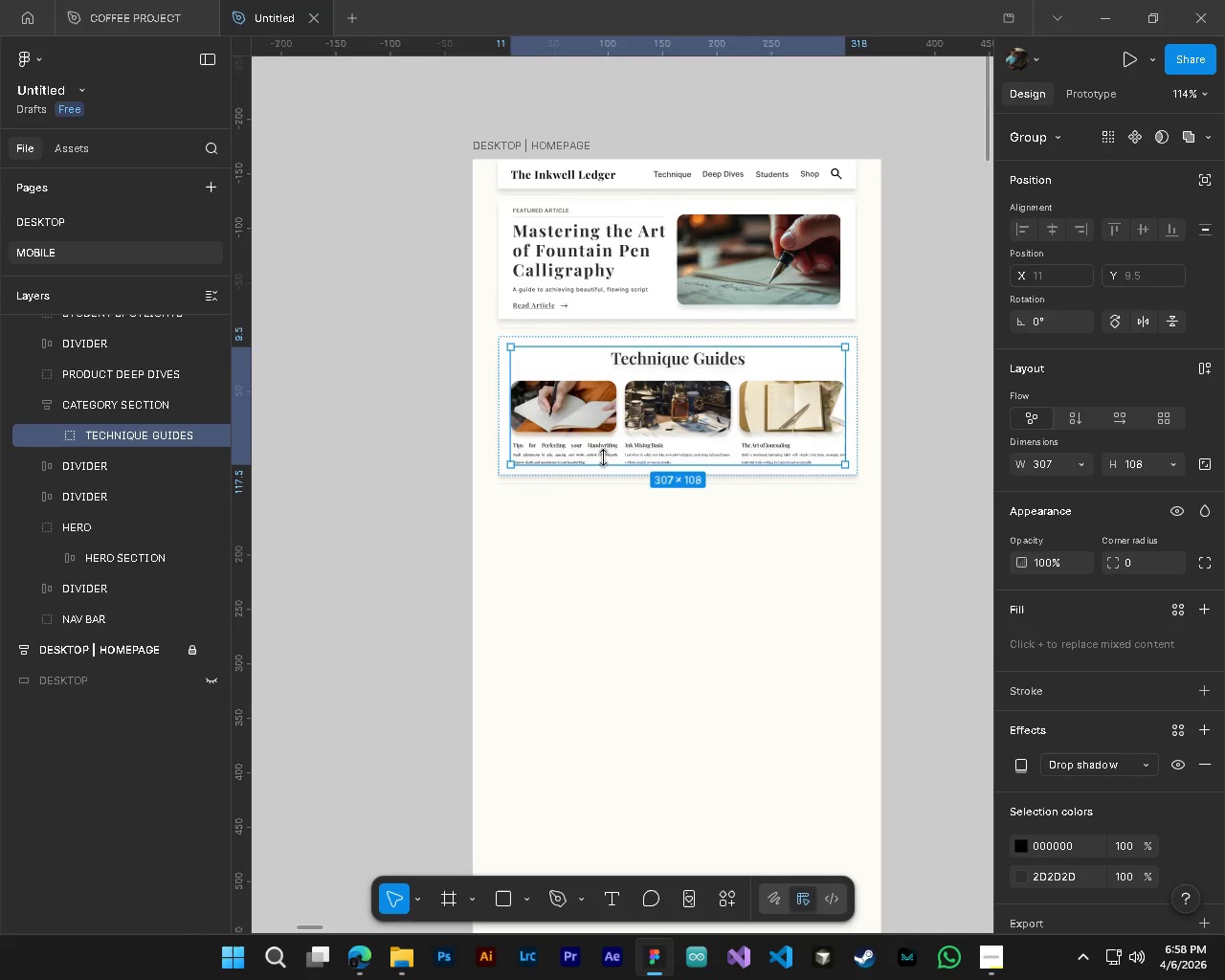 
hold_key(key=ControlLeft, duration=1.0)
hold_key(key=AltLeft, duration=0.97)
scroll: coordinate [462, 419], scroll_direction: up, amount: 10.0
 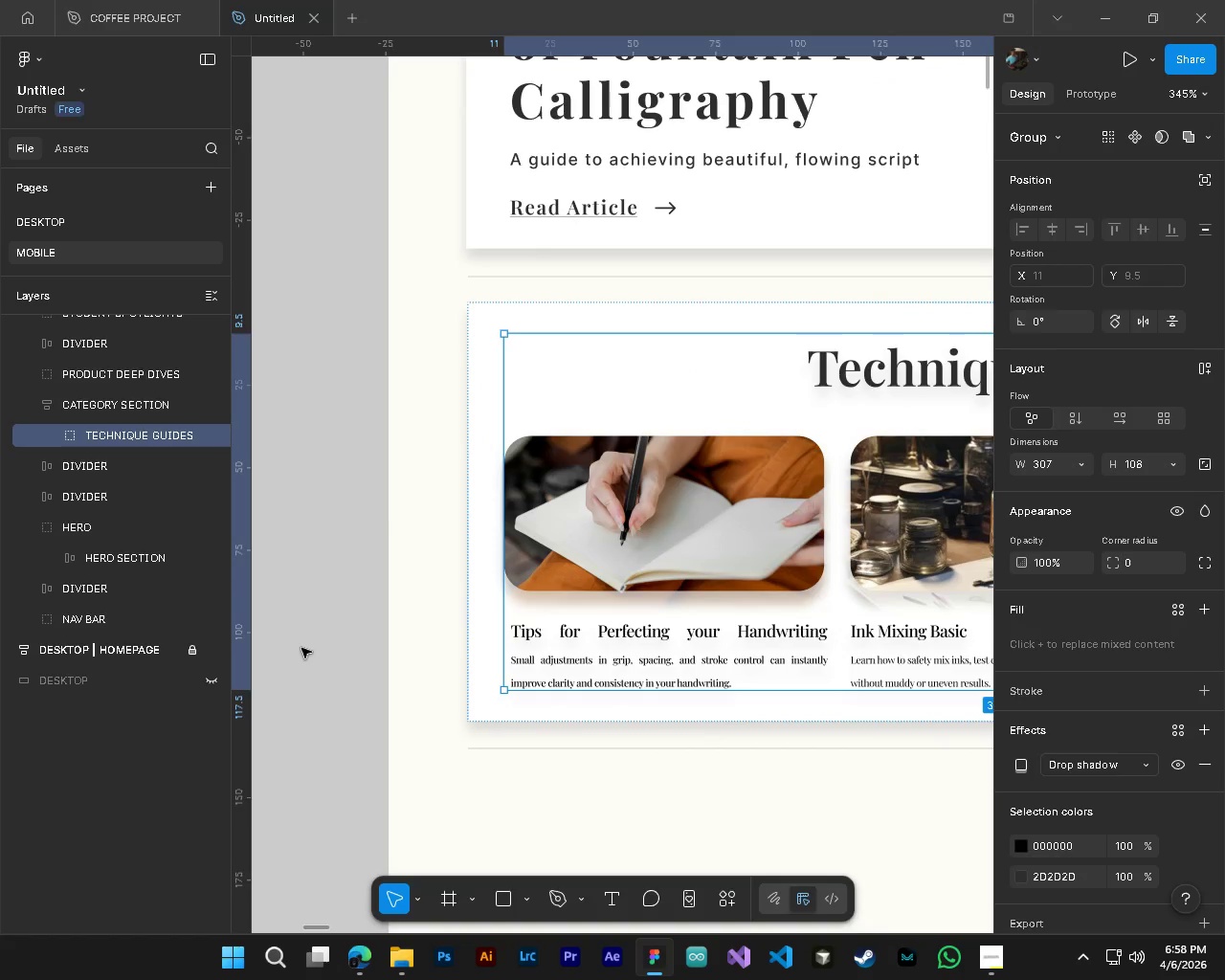 
left_click([302, 648])
 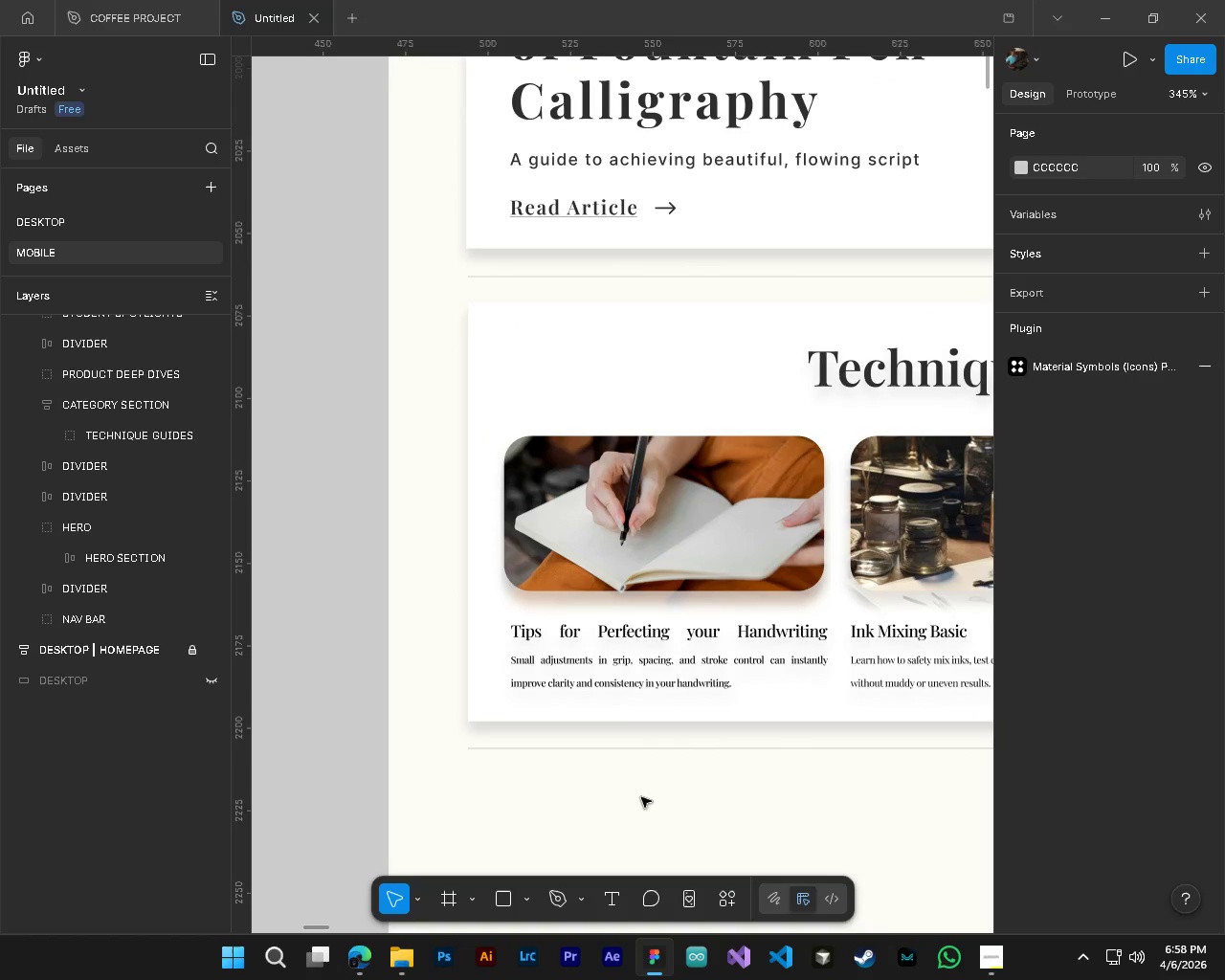 
hold_key(key=ControlLeft, duration=0.75)
hold_key(key=AltLeft, duration=0.59)
scroll: coordinate [590, 773], scroll_direction: down, amount: 6.0
 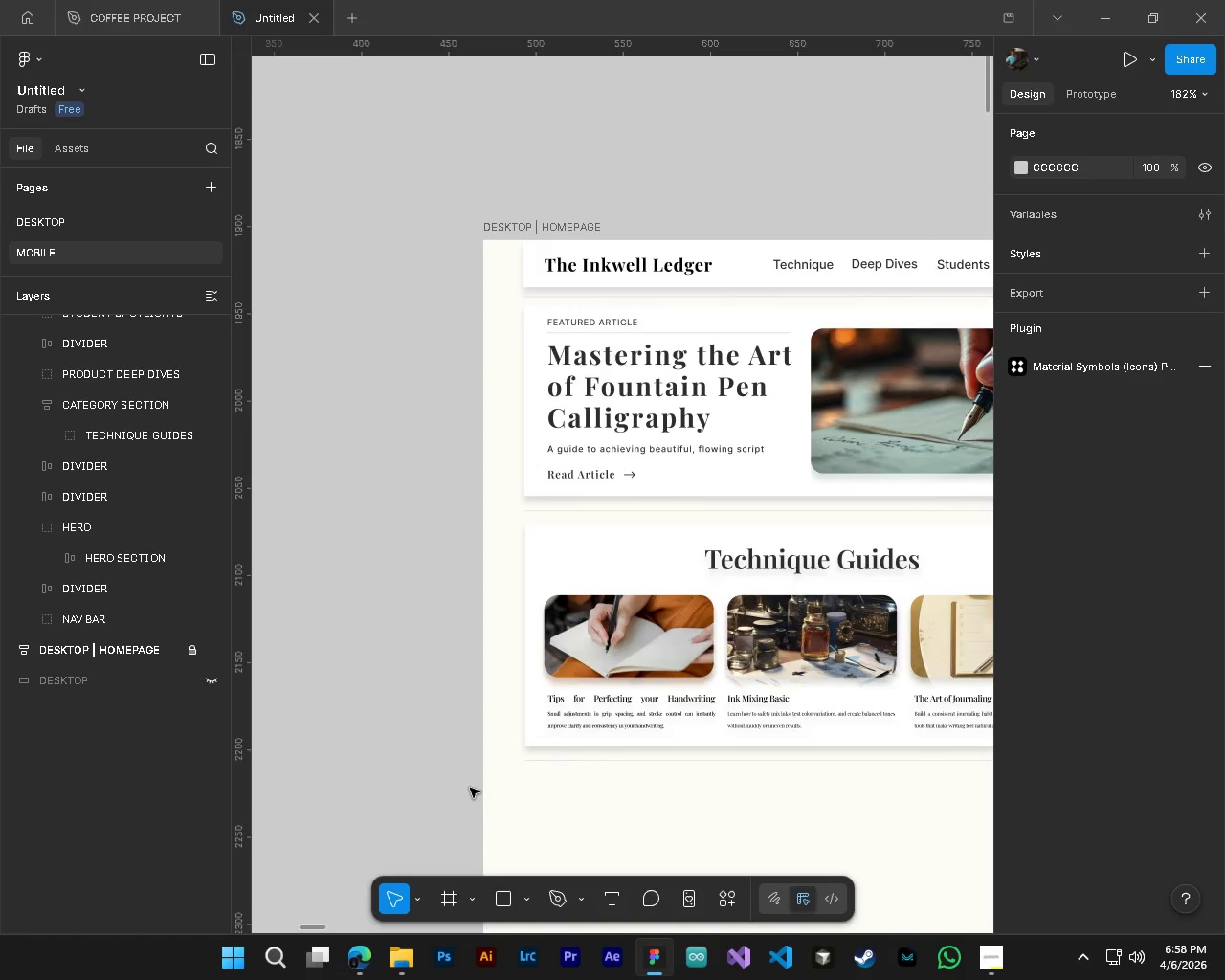 
hold_key(key=ShiftLeft, duration=0.5)
 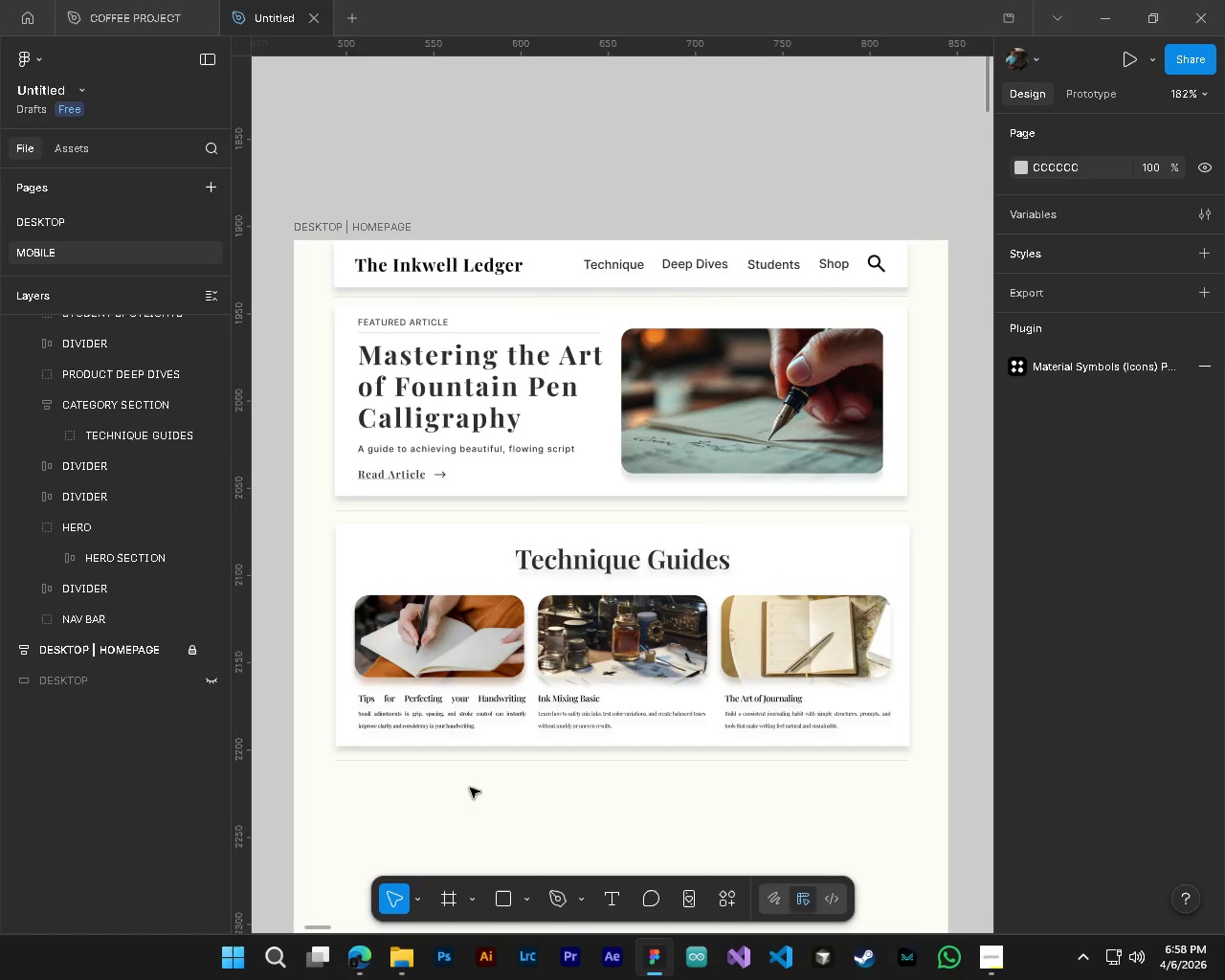 
key(Alt+AltLeft)
 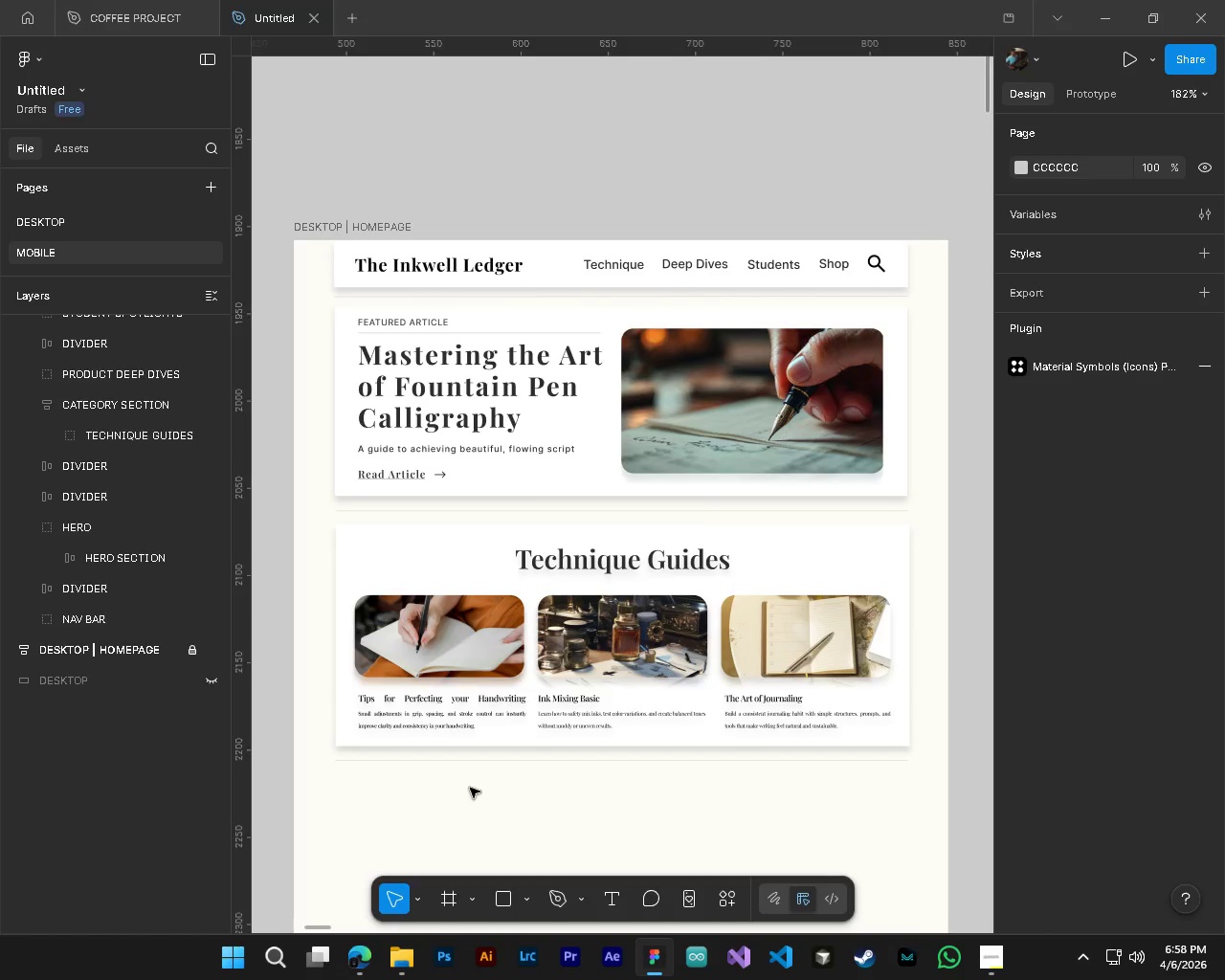 
scroll: coordinate [470, 788], scroll_direction: down, amount: 4.0
 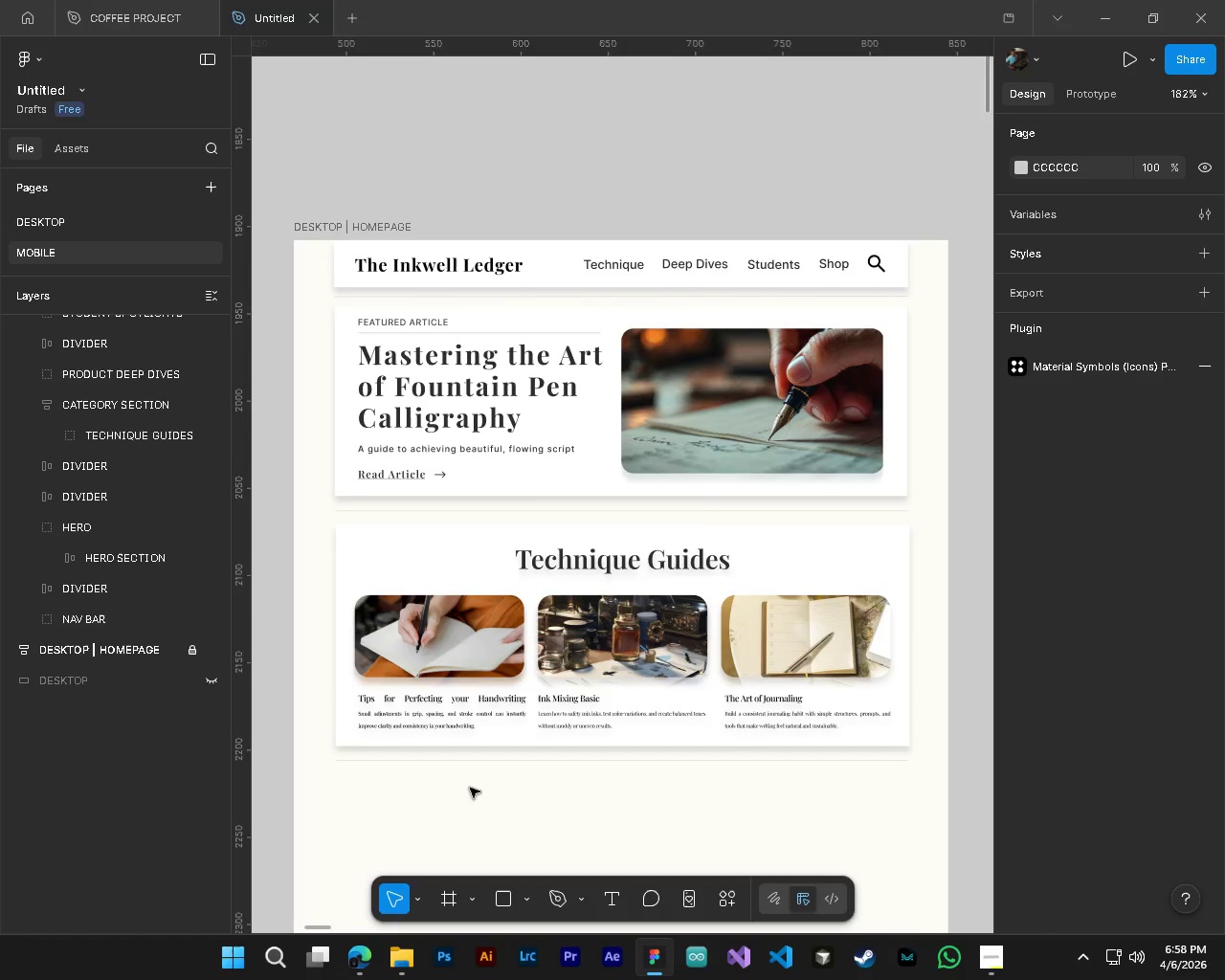 
hold_key(key=ControlLeft, duration=0.45)
 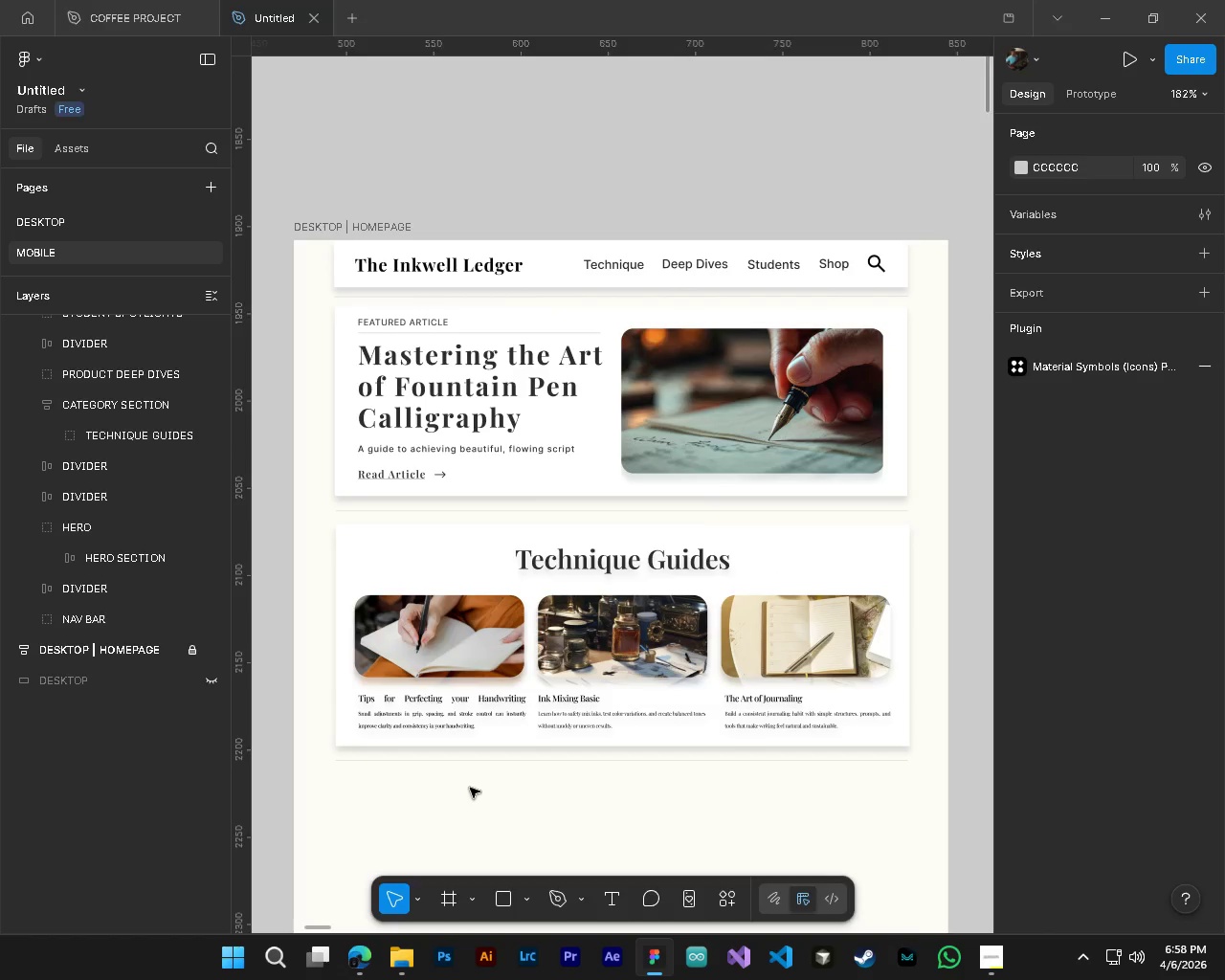 
hold_key(key=AltLeft, duration=0.39)
 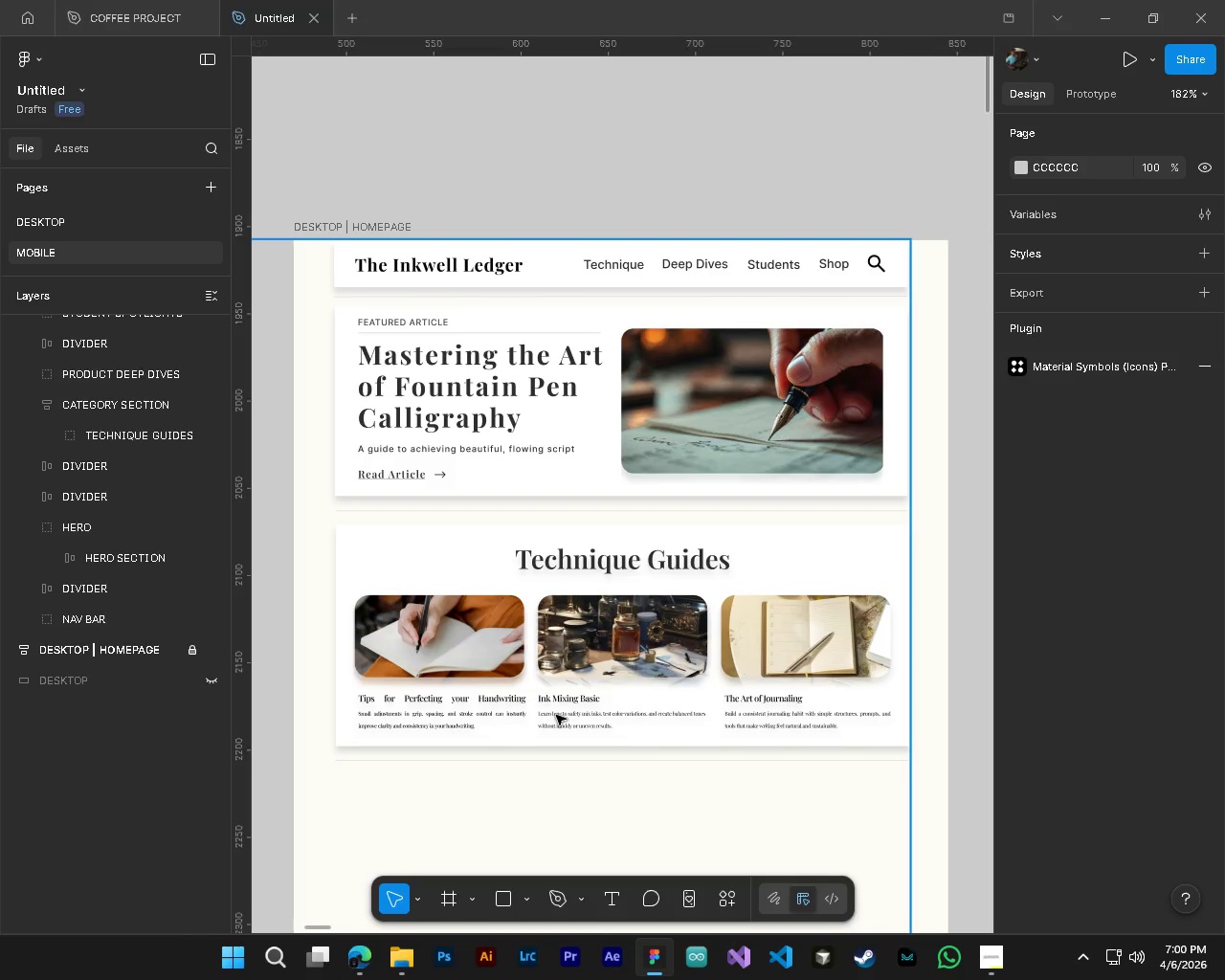 
wait(125.5)
 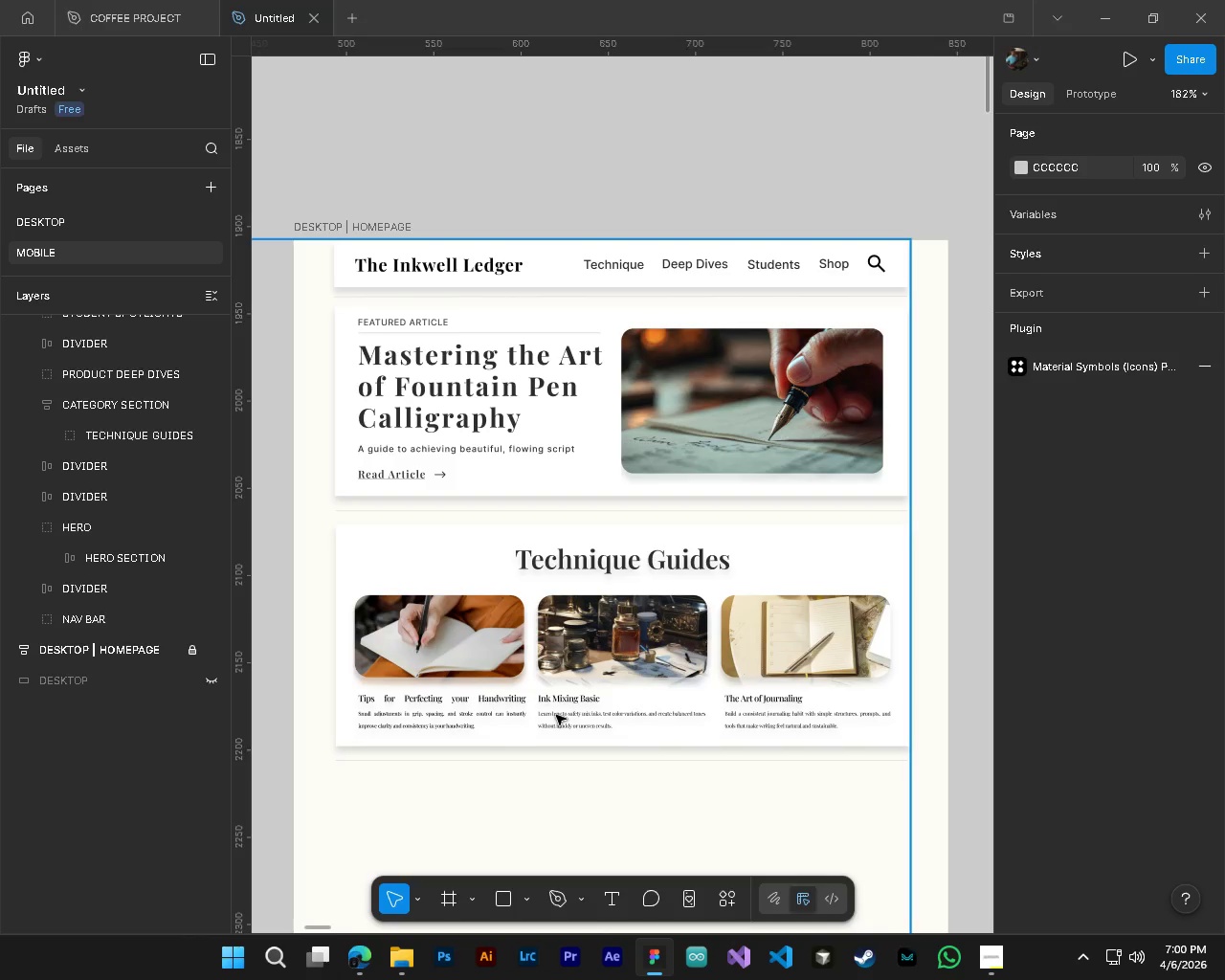 
key(Alt+AltLeft)
 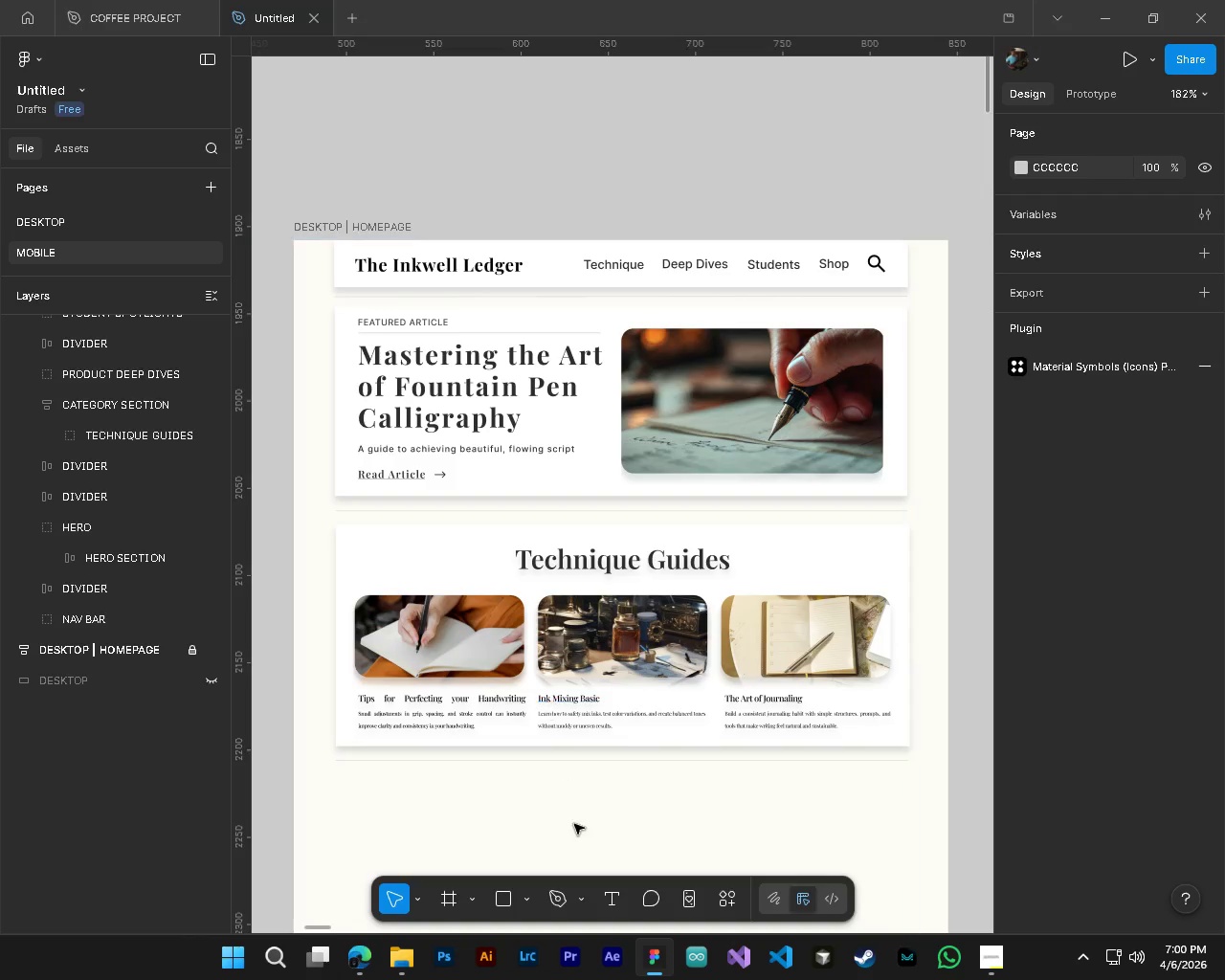 
key(Alt+Control+ControlLeft)
 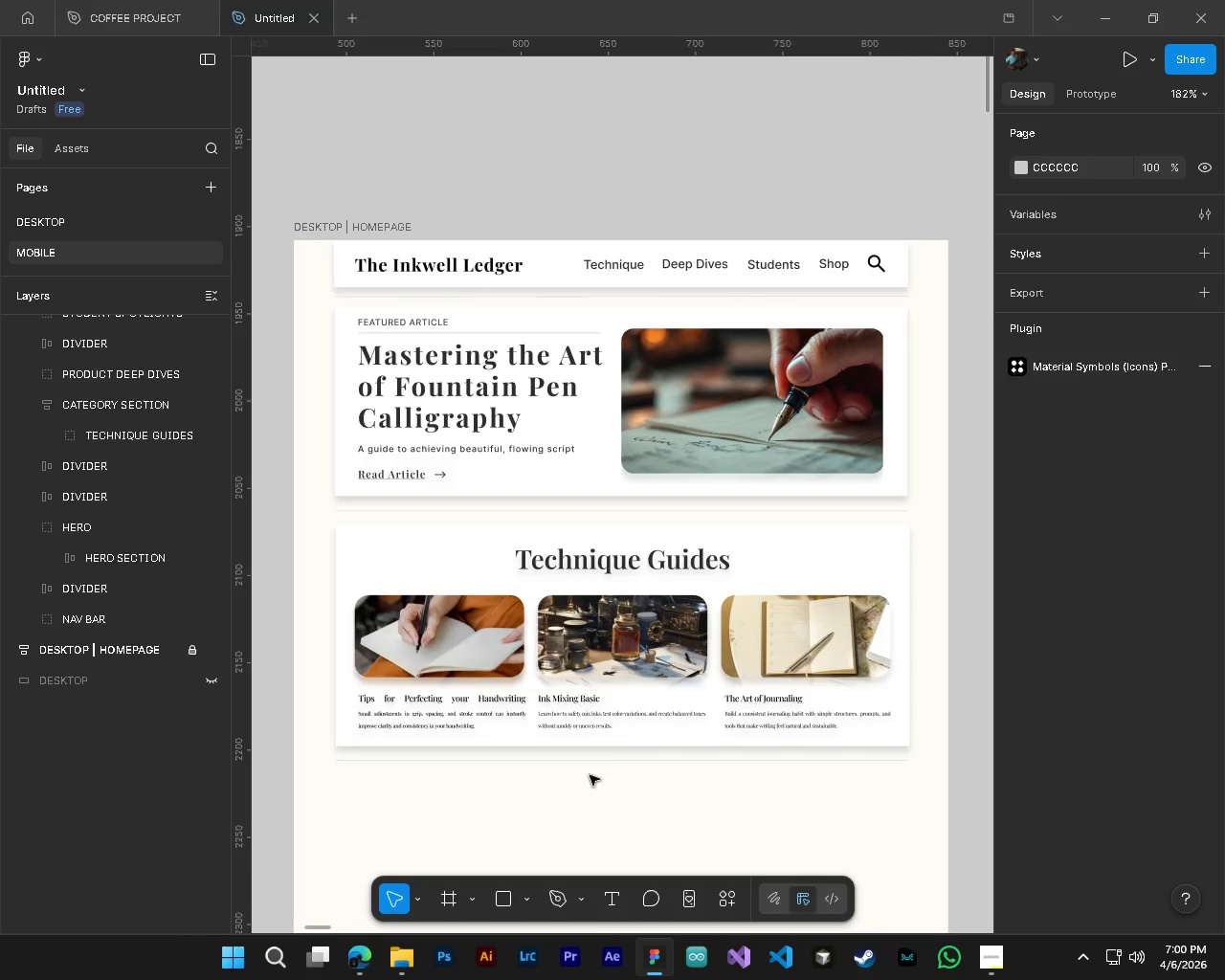 
key(Shift+ShiftLeft)
 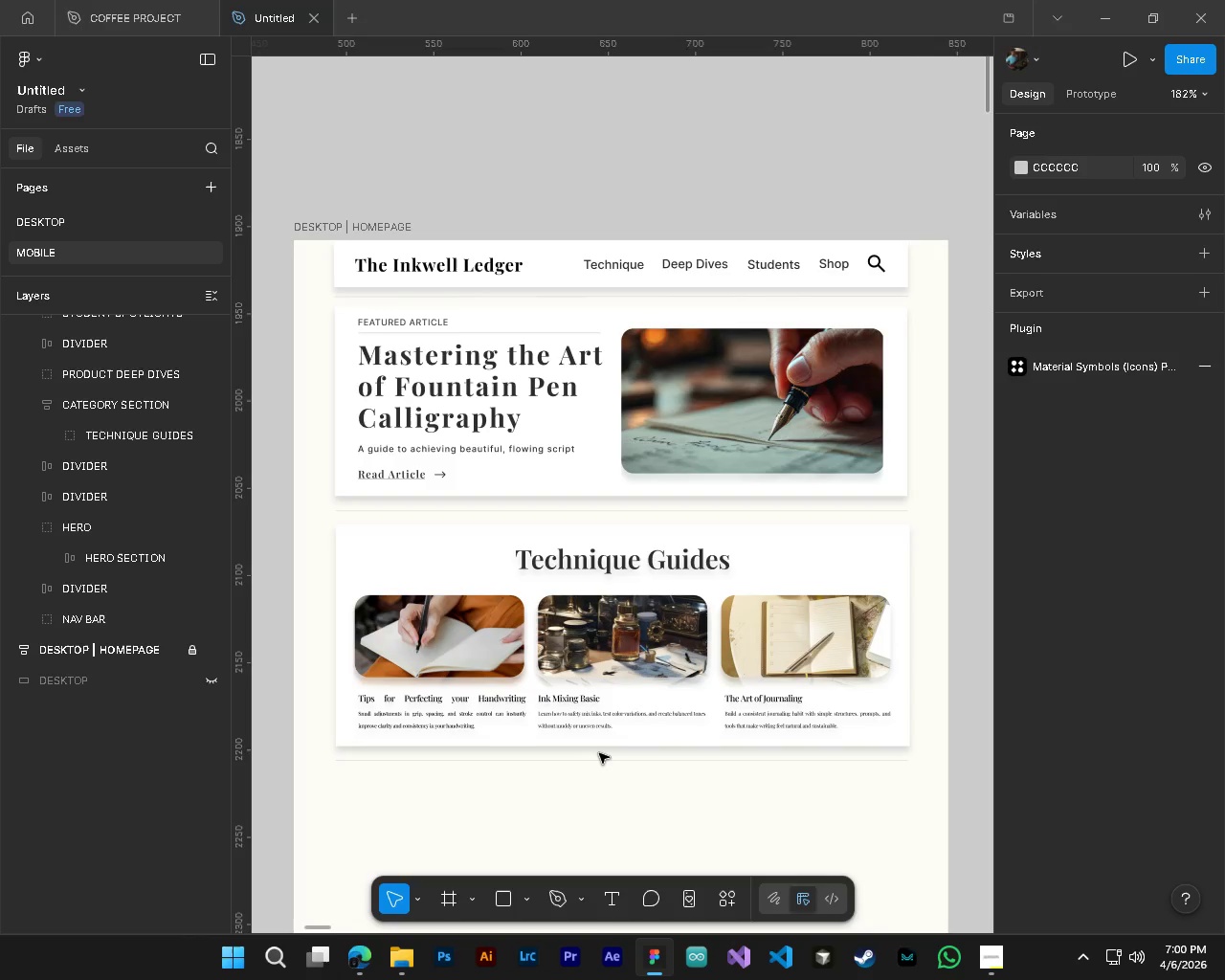 
hold_key(key=ControlLeft, duration=0.53)
hold_key(key=AltLeft, duration=0.48)
scroll: coordinate [594, 764], scroll_direction: down, amount: 5.0
 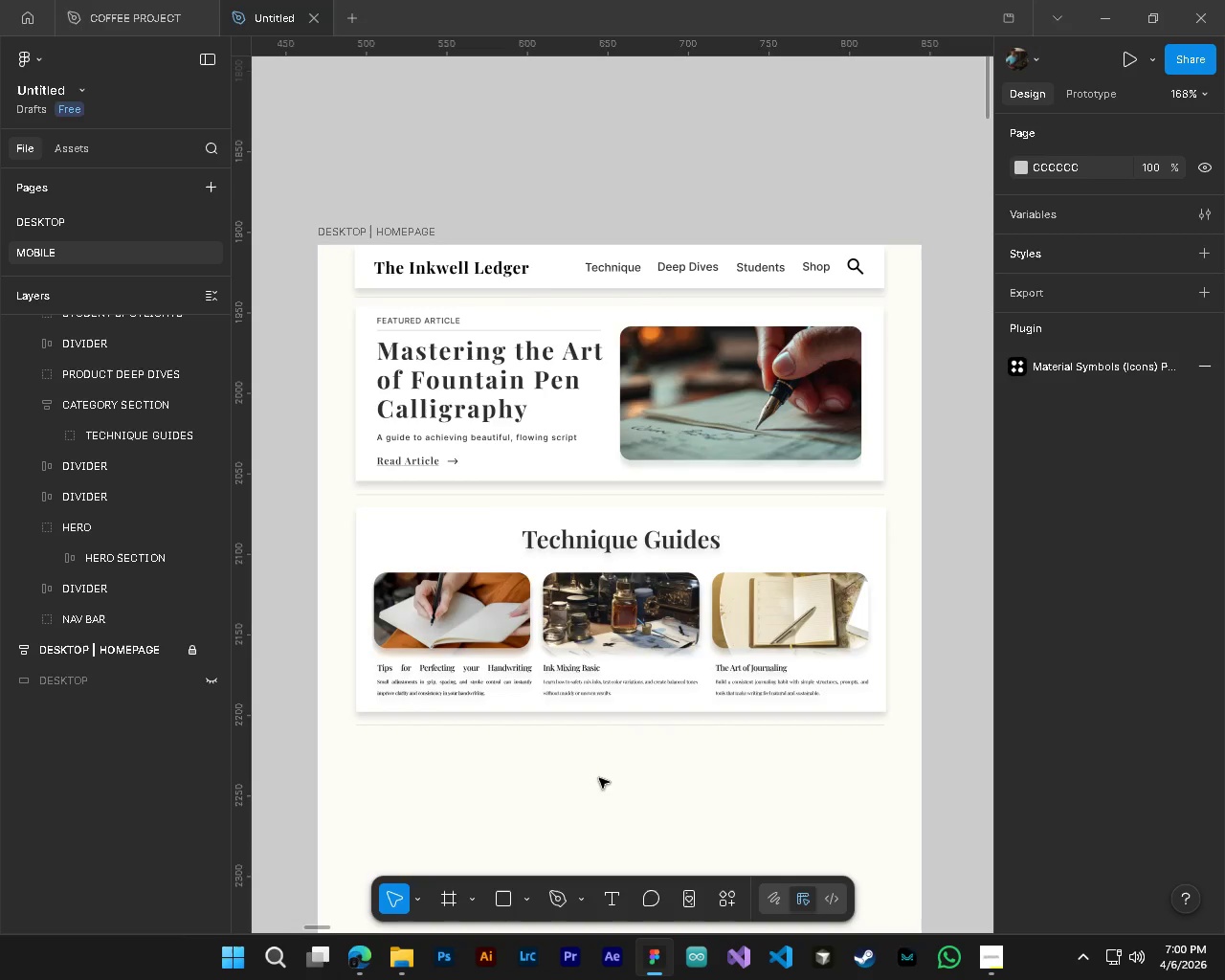 
hold_key(key=ShiftLeft, duration=0.44)
 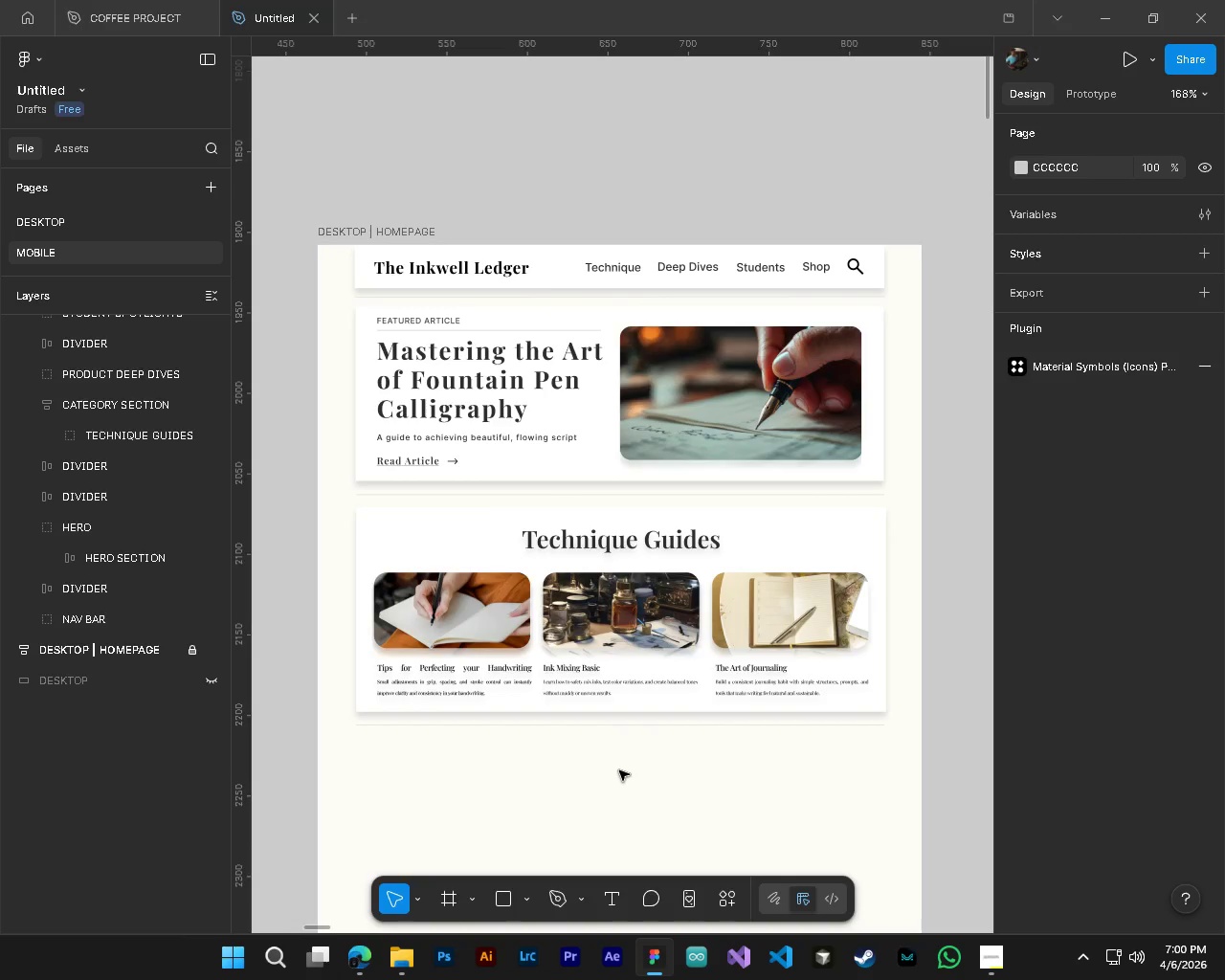 
key(Control+S)
 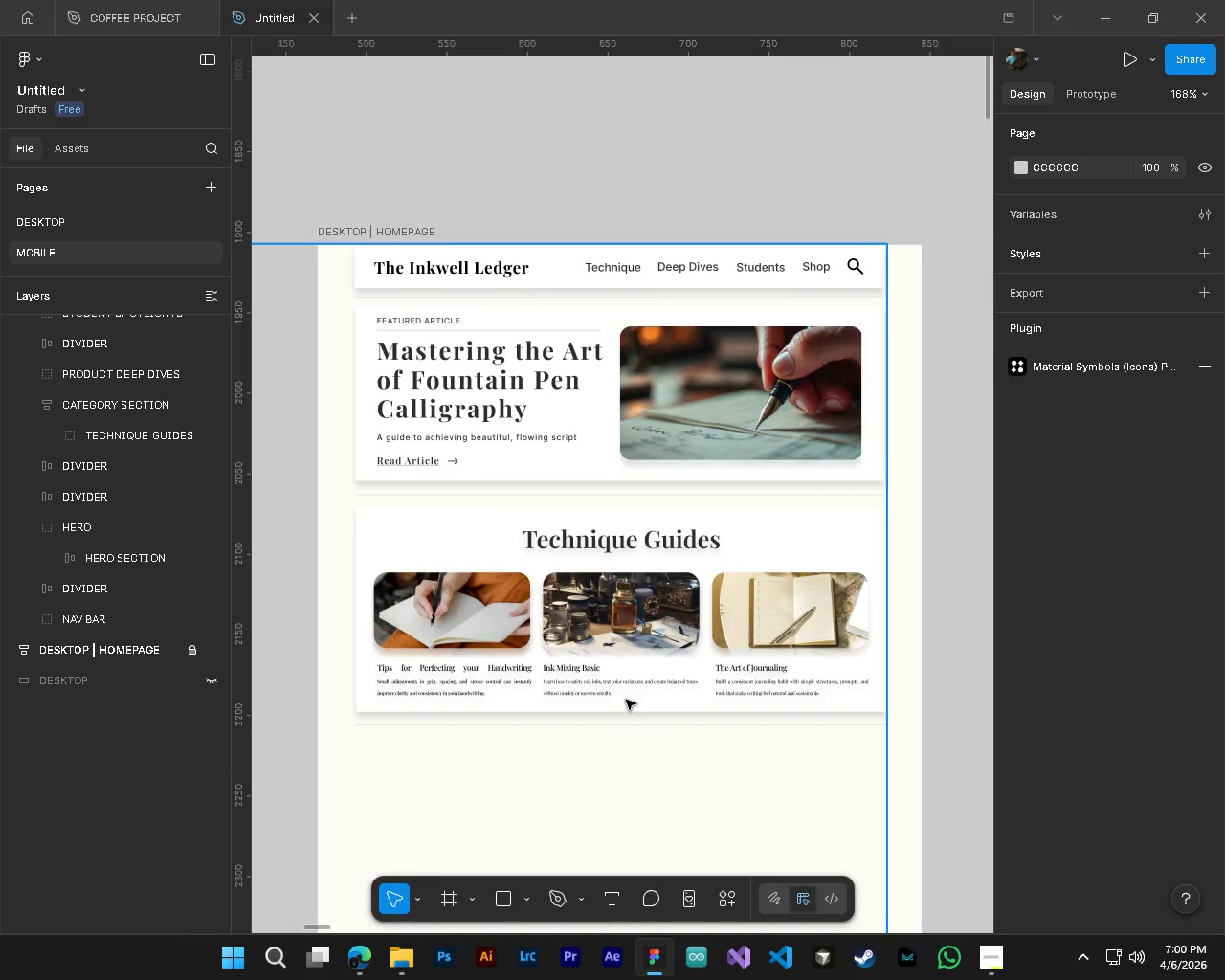 
hold_key(key=AltLeft, duration=0.52)
 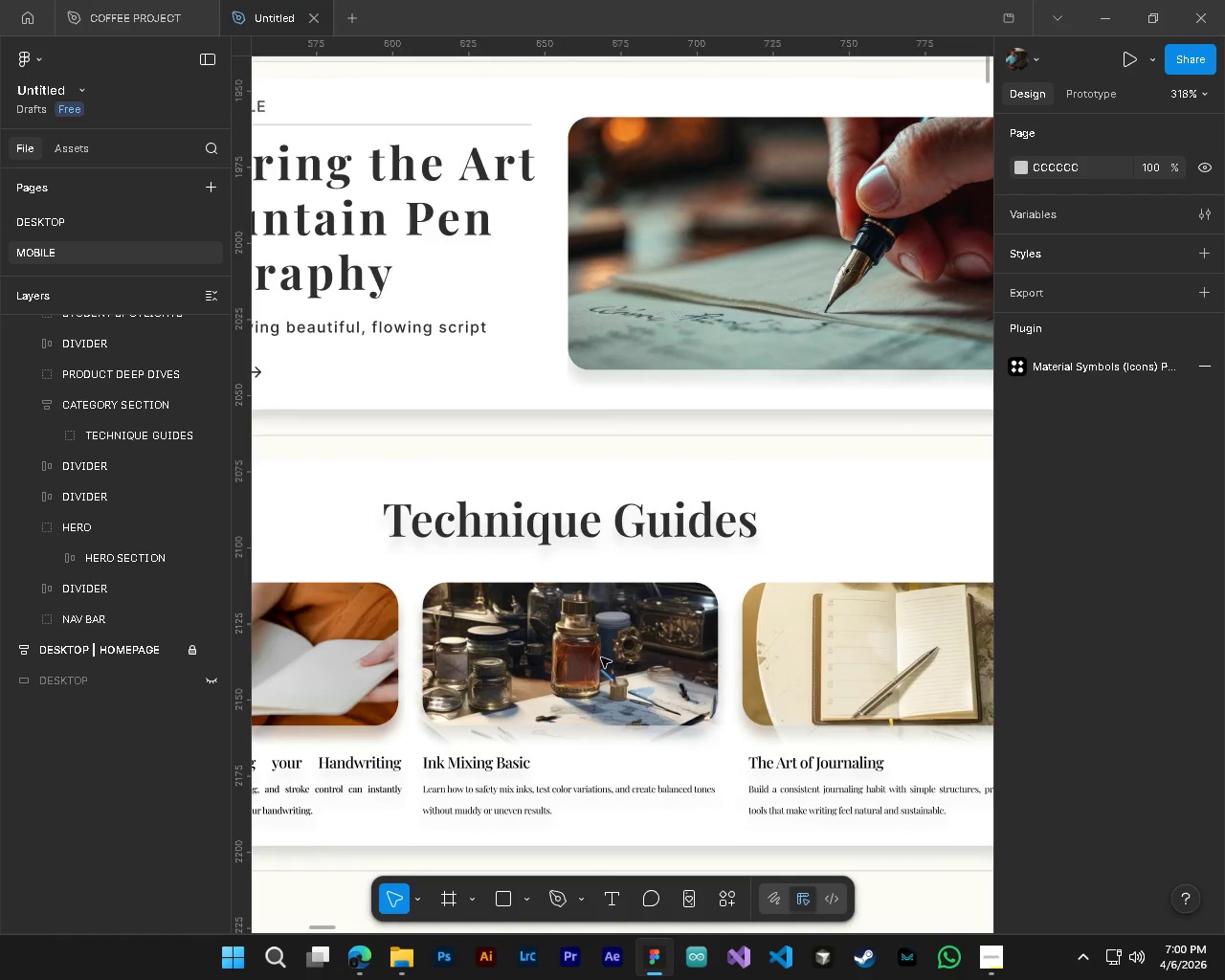 
hold_key(key=ControlLeft, duration=0.53)
 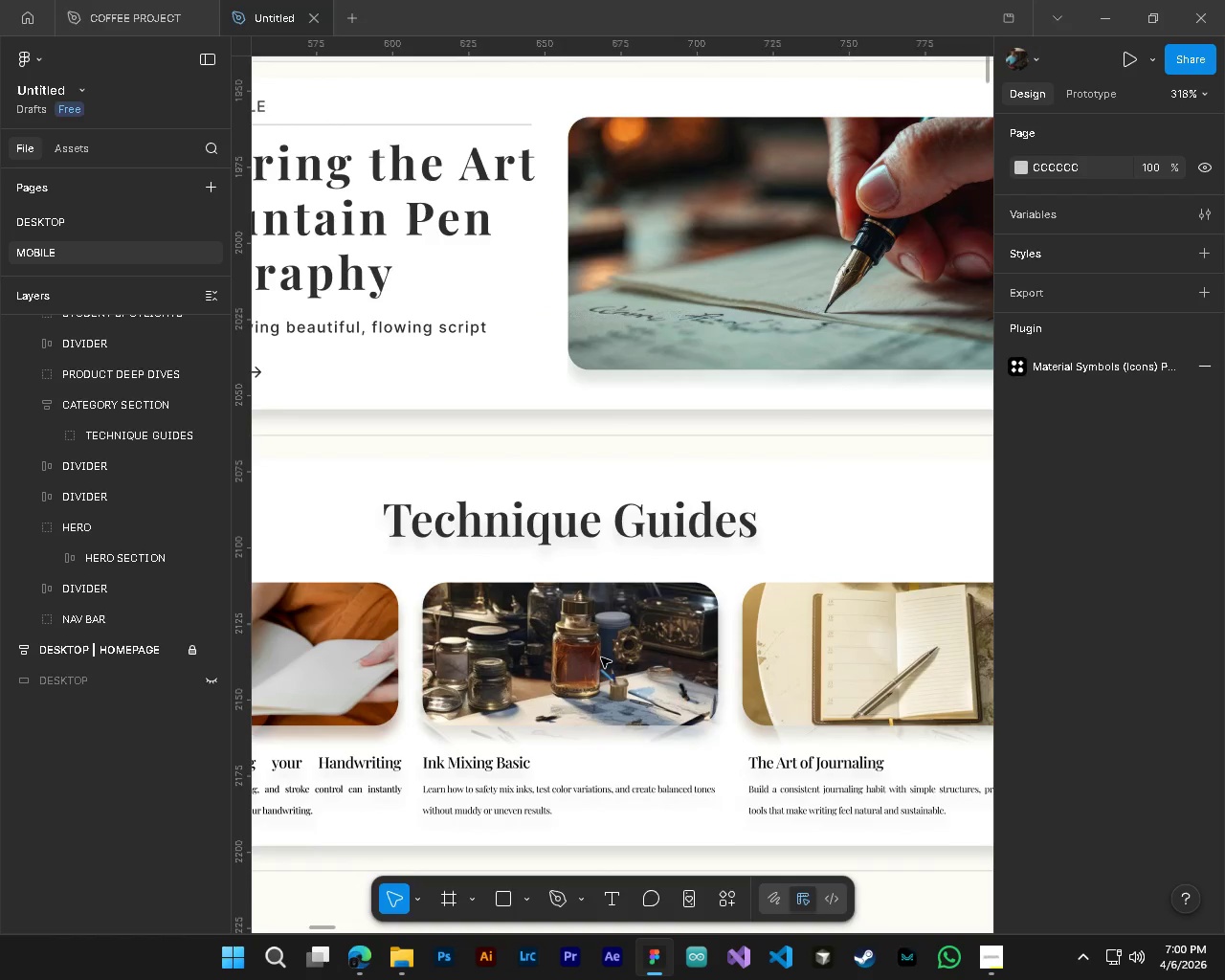 
hold_key(key=ShiftLeft, duration=1.44)
 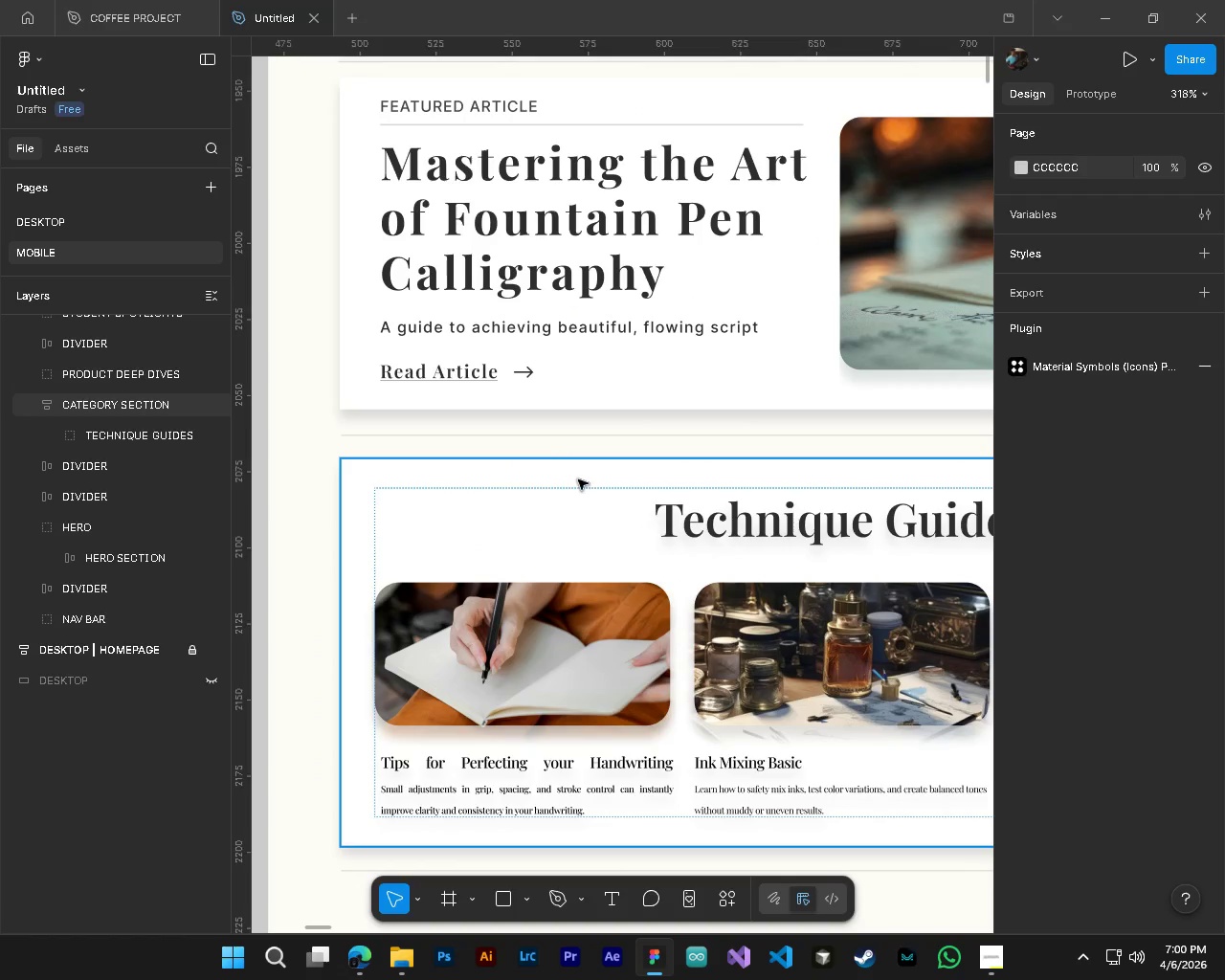 
scroll: coordinate [578, 634], scroll_direction: up, amount: 13.0
 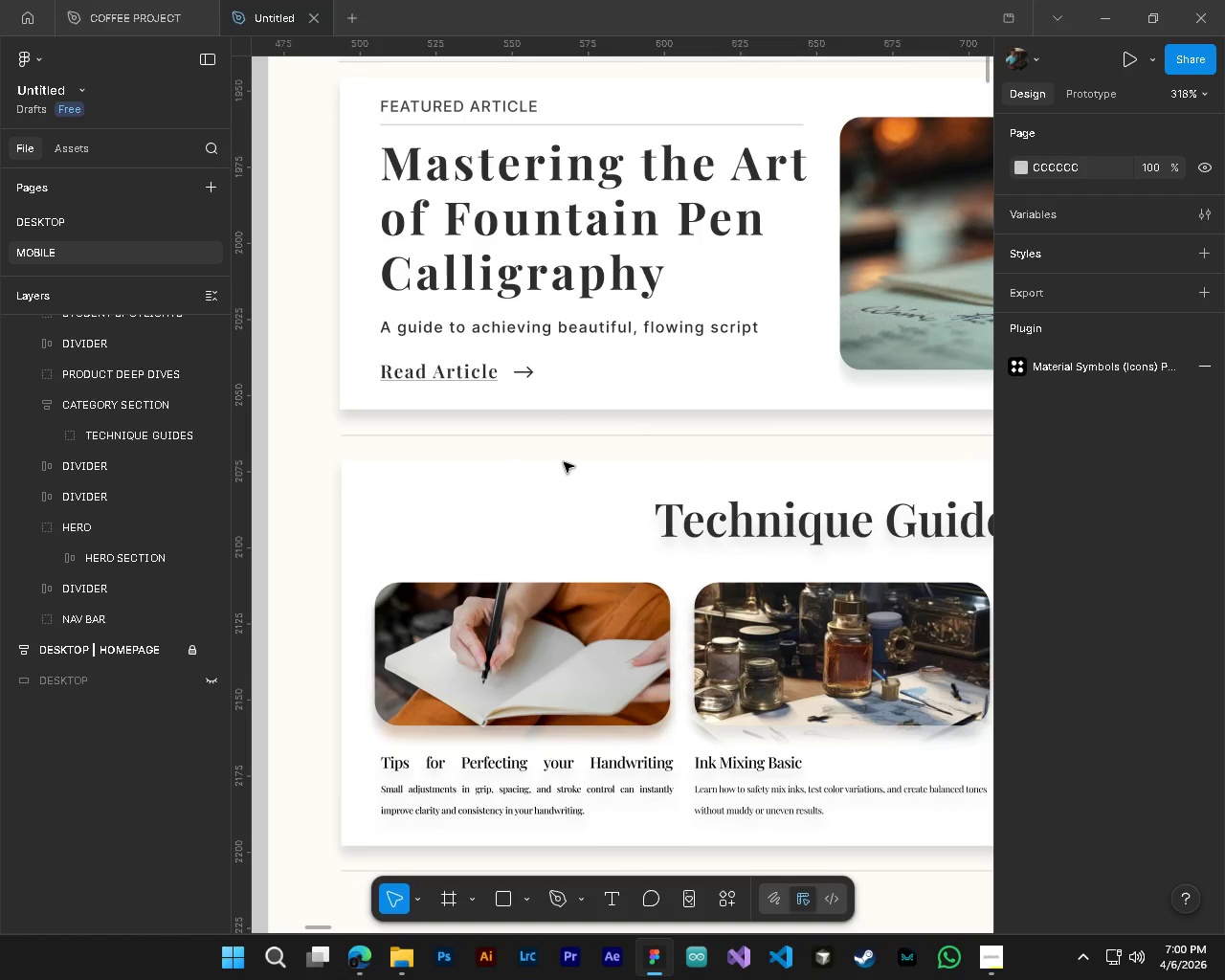 
hold_key(key=ControlLeft, duration=1.52)
hold_key(key=AltLeft, duration=0.77)
scroll: coordinate [579, 479], scroll_direction: down, amount: 6.0
 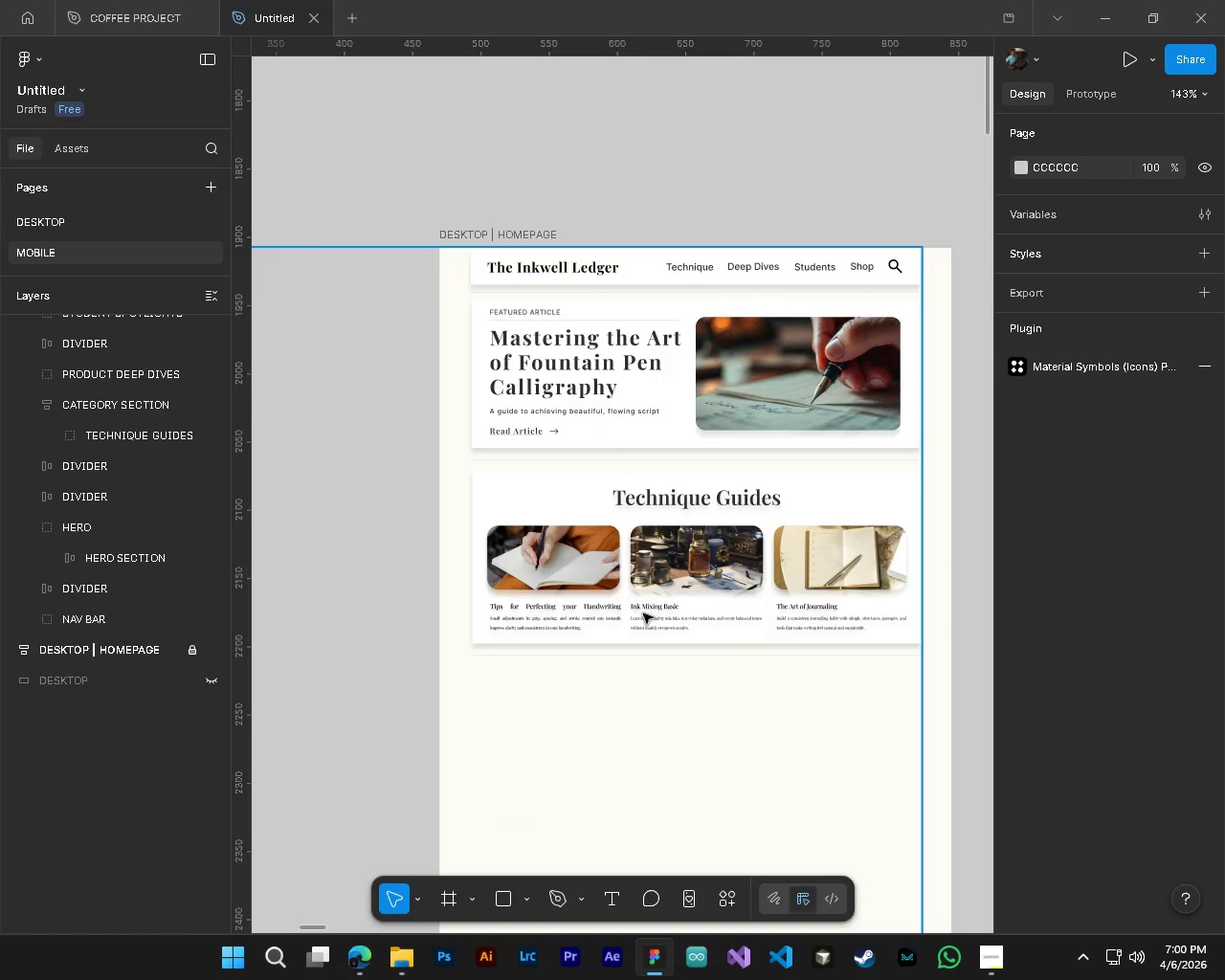 
hold_key(key=AltLeft, duration=0.42)
hold_key(key=ControlLeft, duration=0.5)
scroll: coordinate [643, 613], scroll_direction: down, amount: 4.0
 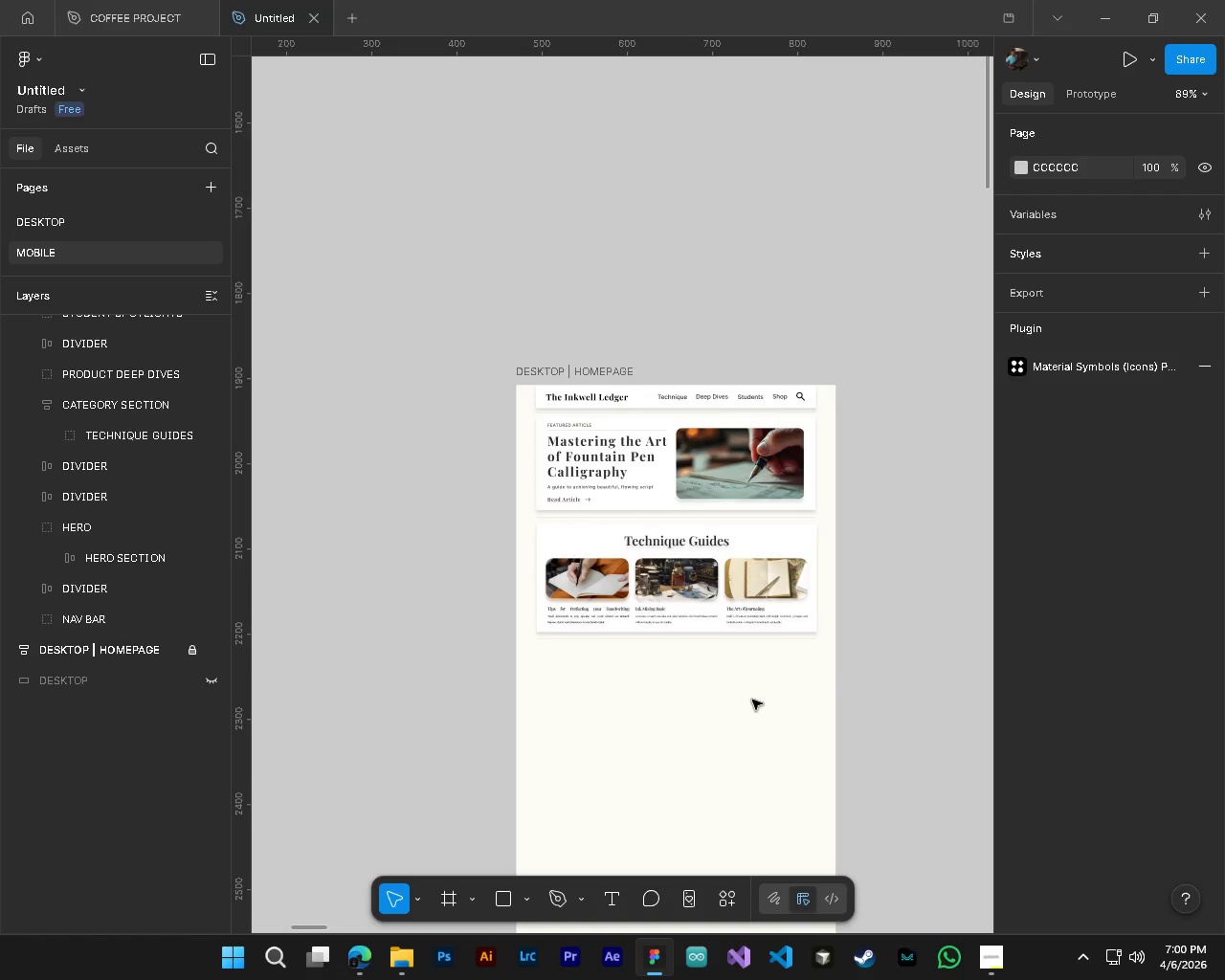 
hold_key(key=ShiftLeft, duration=0.97)
 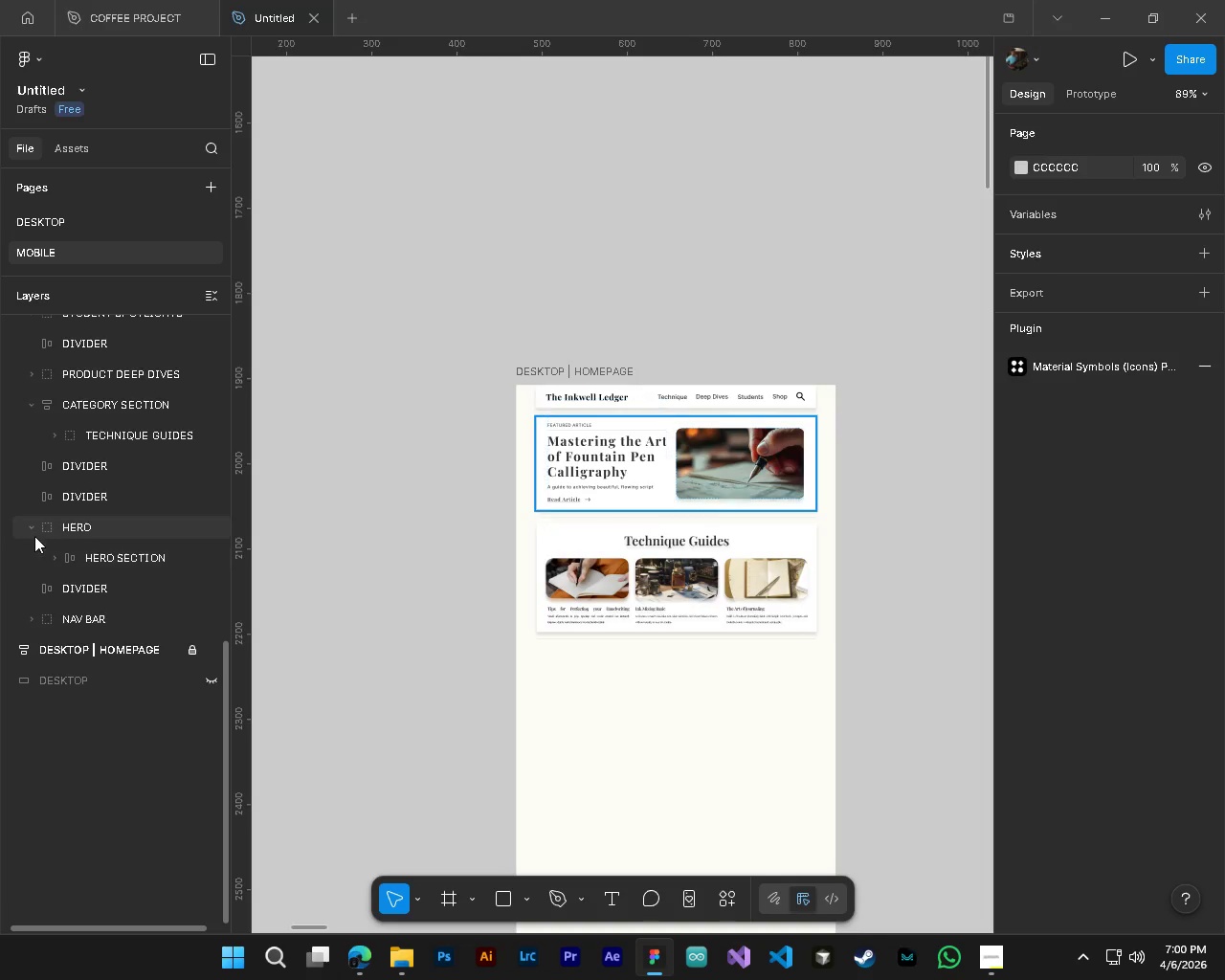 
left_click([33, 526])
 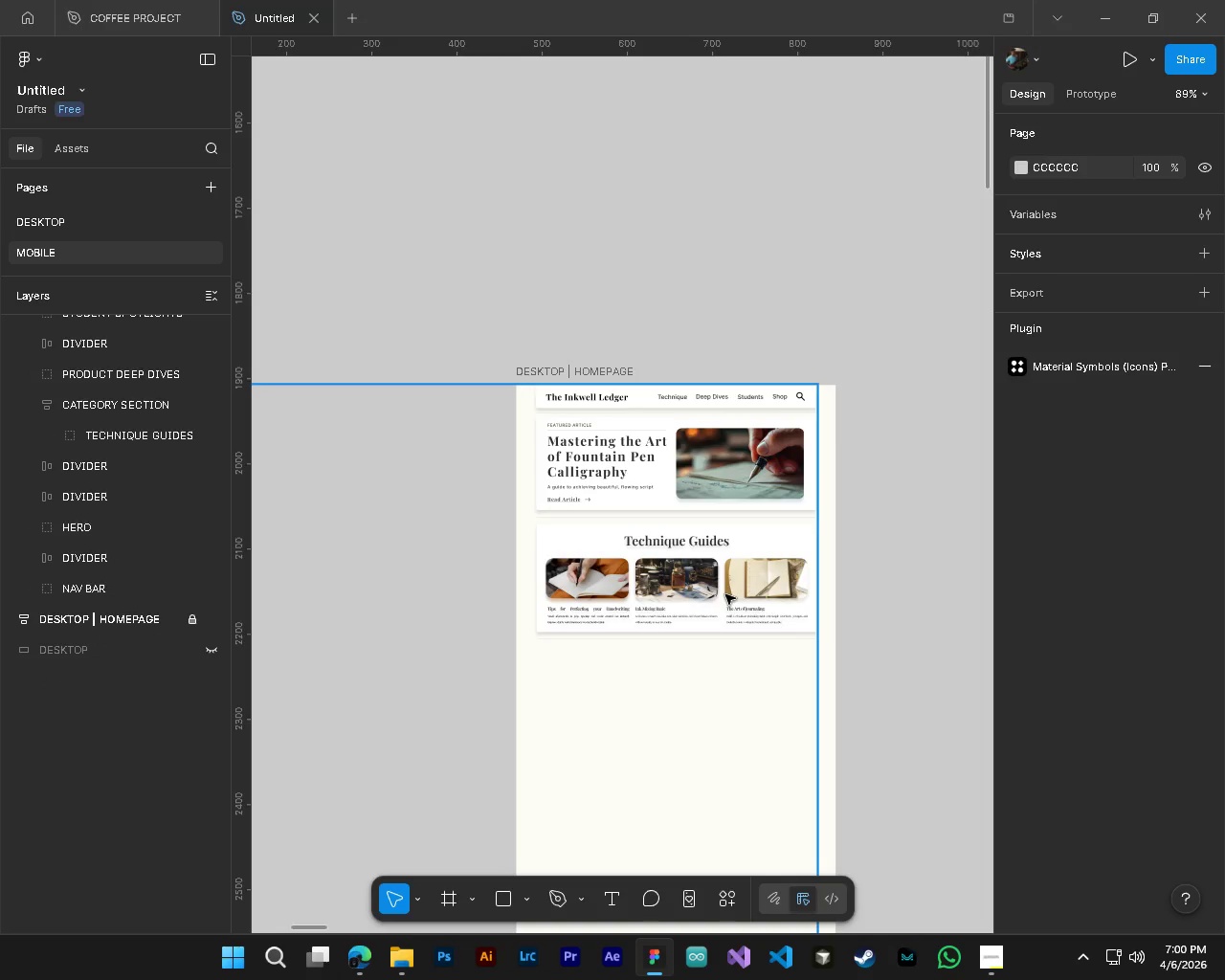 
hold_key(key=ControlLeft, duration=5.41)
hold_key(key=AltLeft, duration=1.5)
scroll: coordinate [751, 615], scroll_direction: up, amount: 4.0
 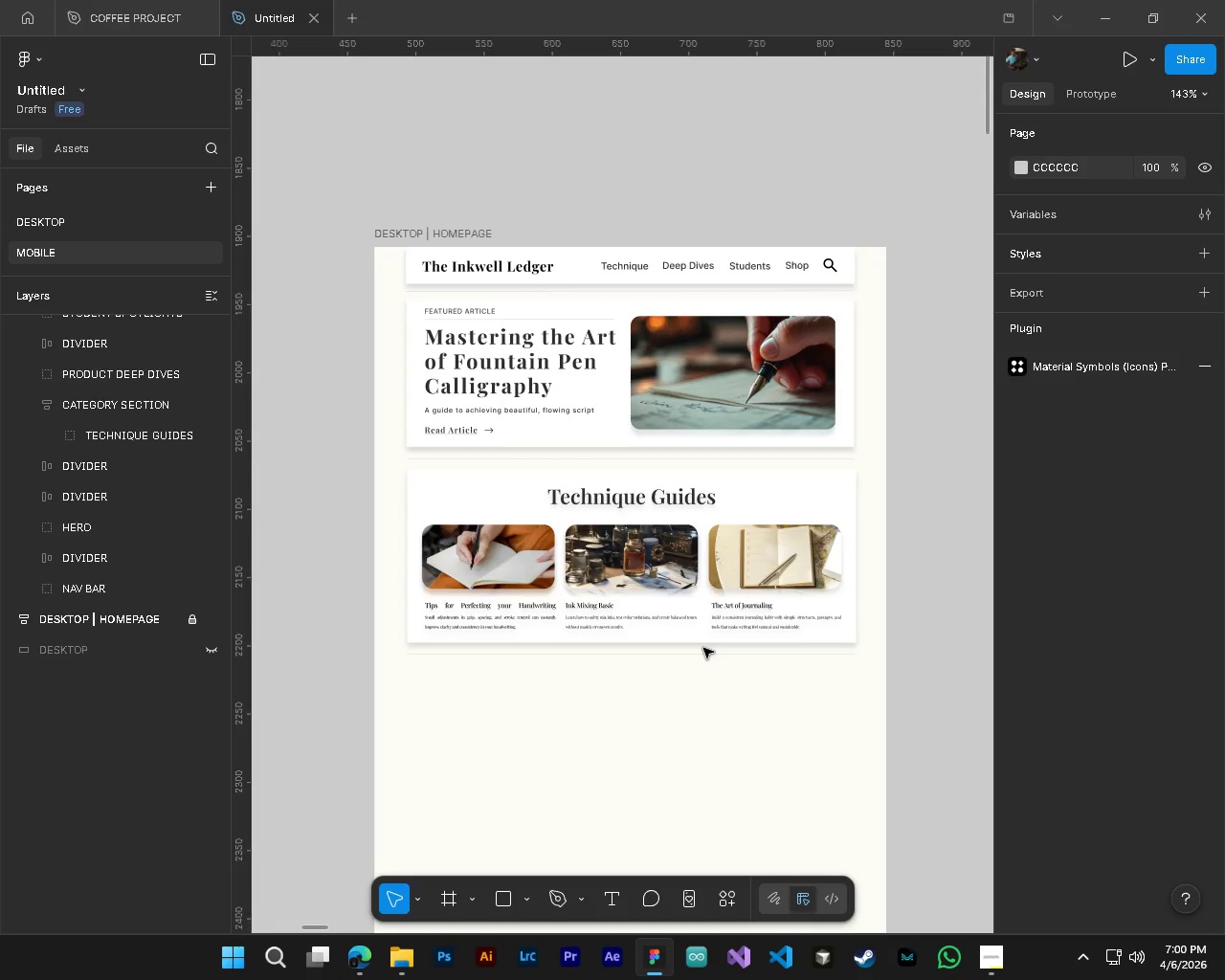 
hold_key(key=AltLeft, duration=0.53)
scroll: coordinate [635, 636], scroll_direction: up, amount: 7.0
 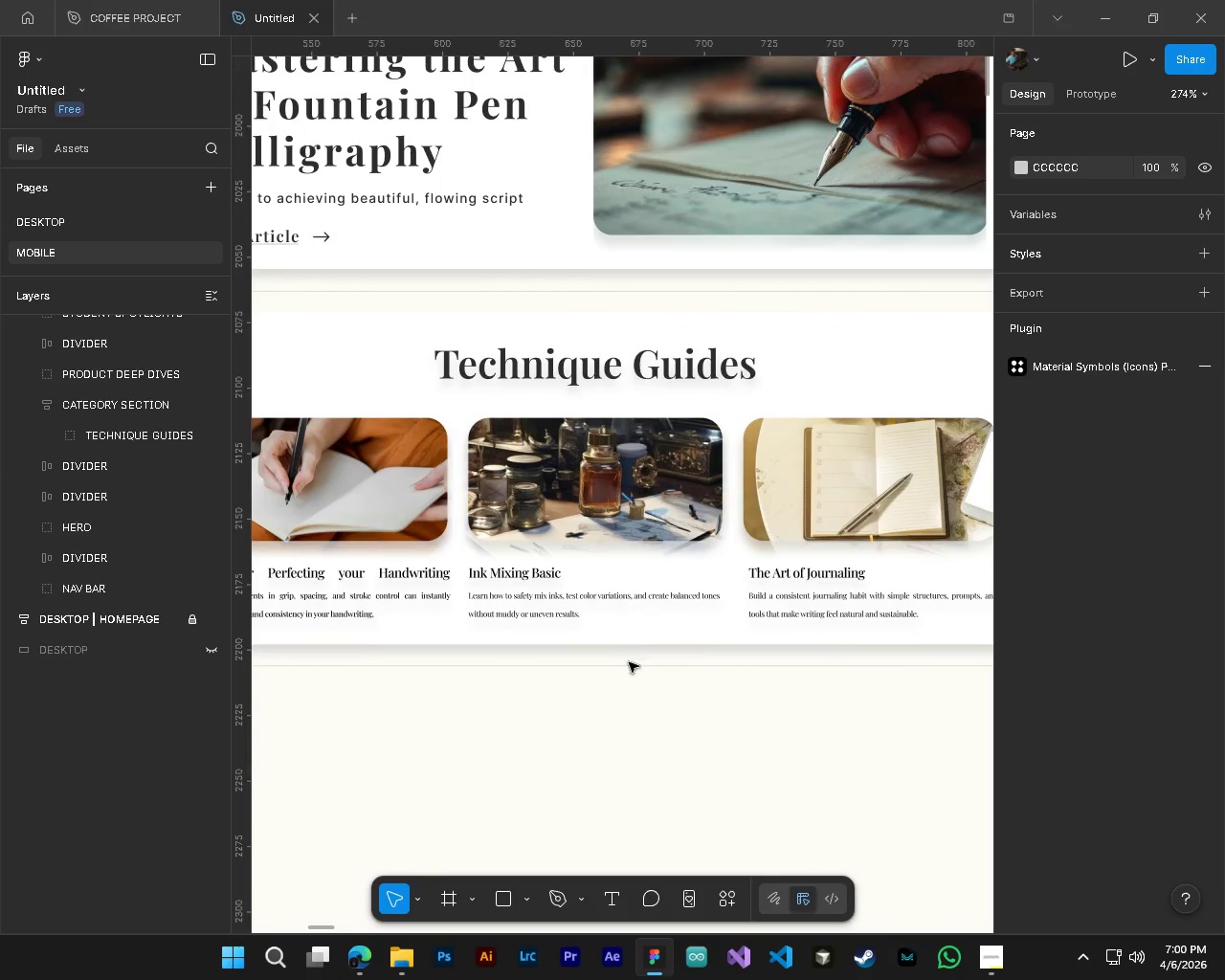 
hold_key(key=AltLeft, duration=0.73)
scroll: coordinate [630, 664], scroll_direction: down, amount: 3.0
 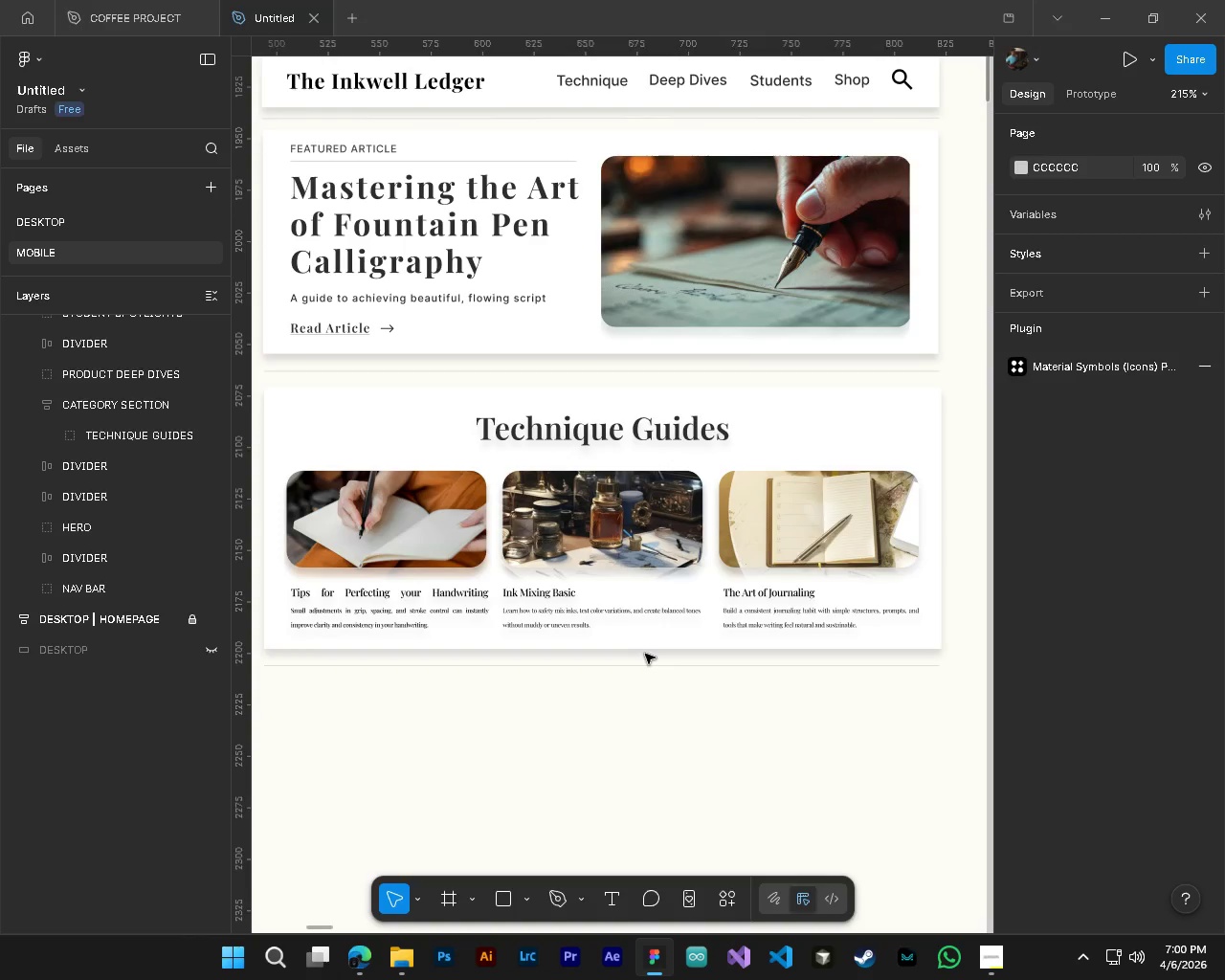 
hold_key(key=ControlLeft, duration=1.3)
 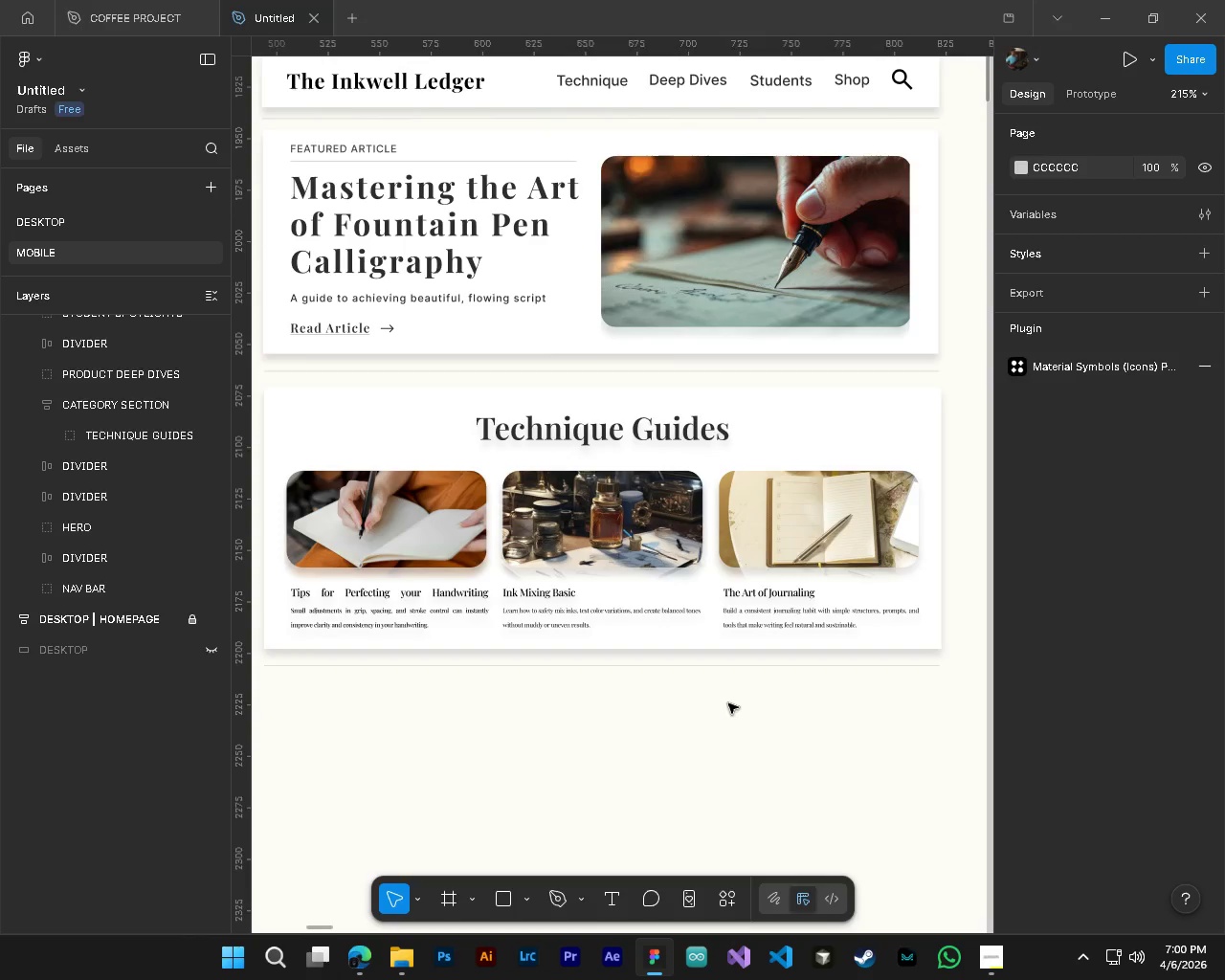 
hold_key(key=AltLeft, duration=0.91)
hold_key(key=ControlLeft, duration=0.94)
scroll: coordinate [732, 695], scroll_direction: down, amount: 6.0
 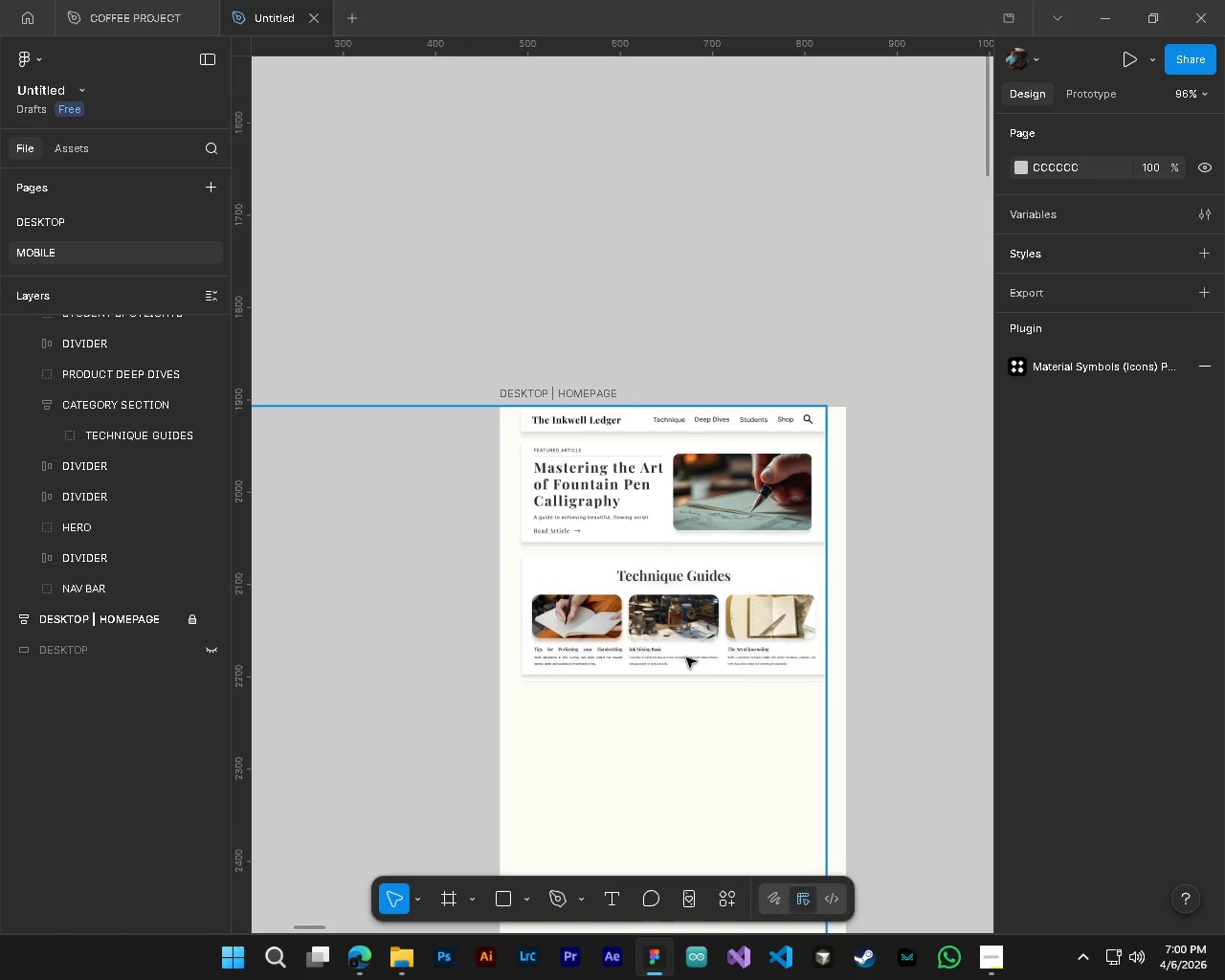 
hold_key(key=ControlLeft, duration=0.45)
 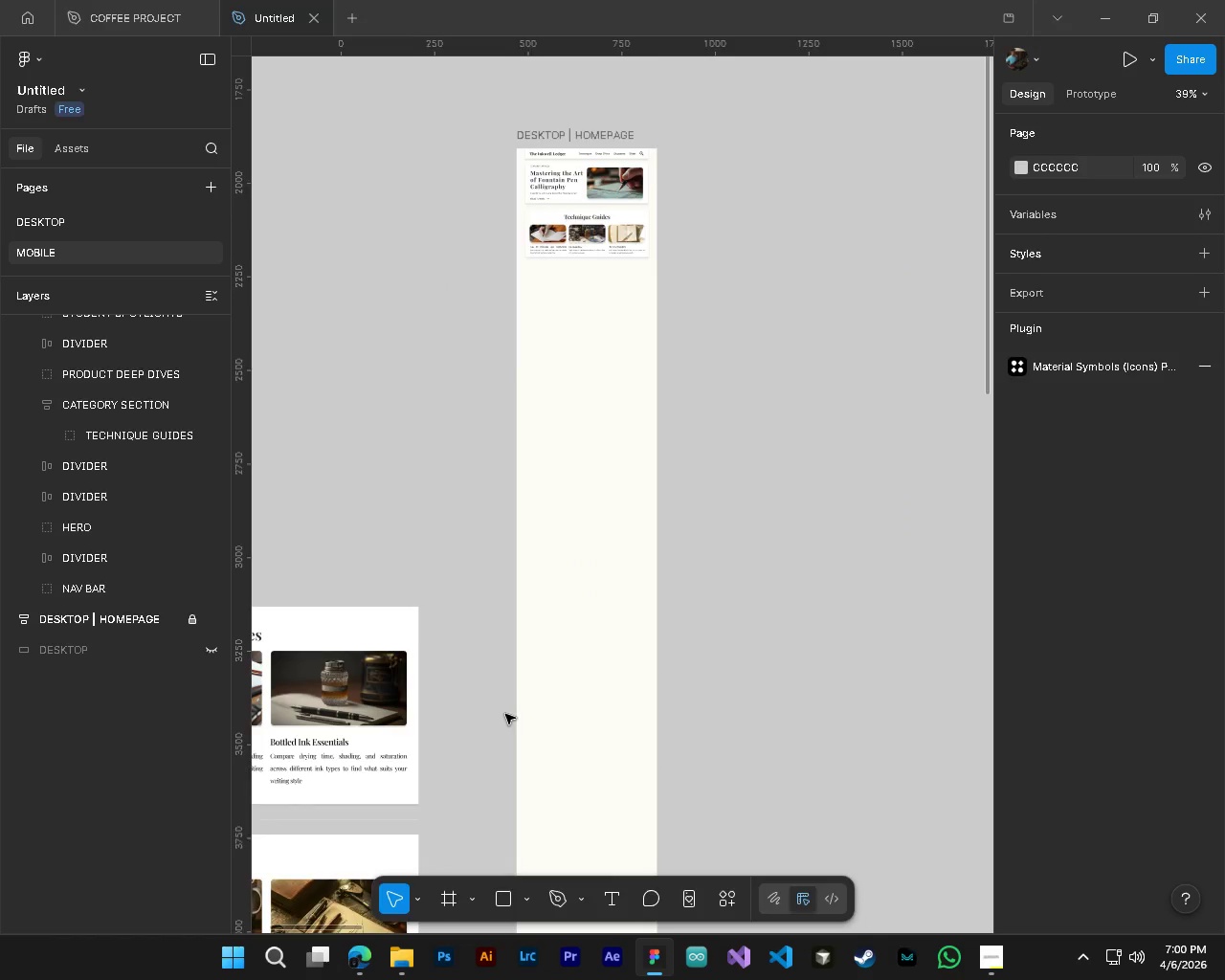 
hold_key(key=AltLeft, duration=0.41)
 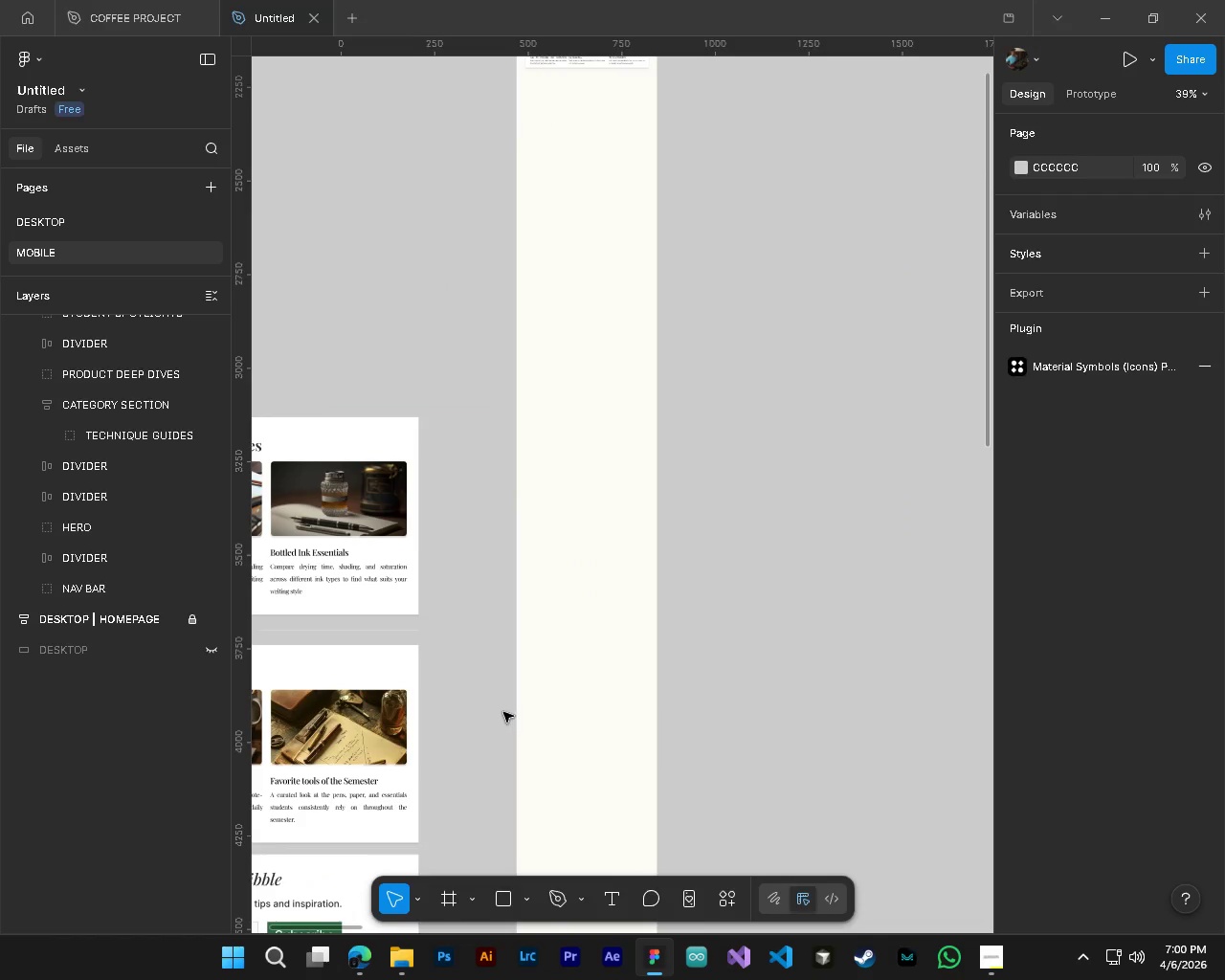 
hold_key(key=ShiftLeft, duration=0.48)
 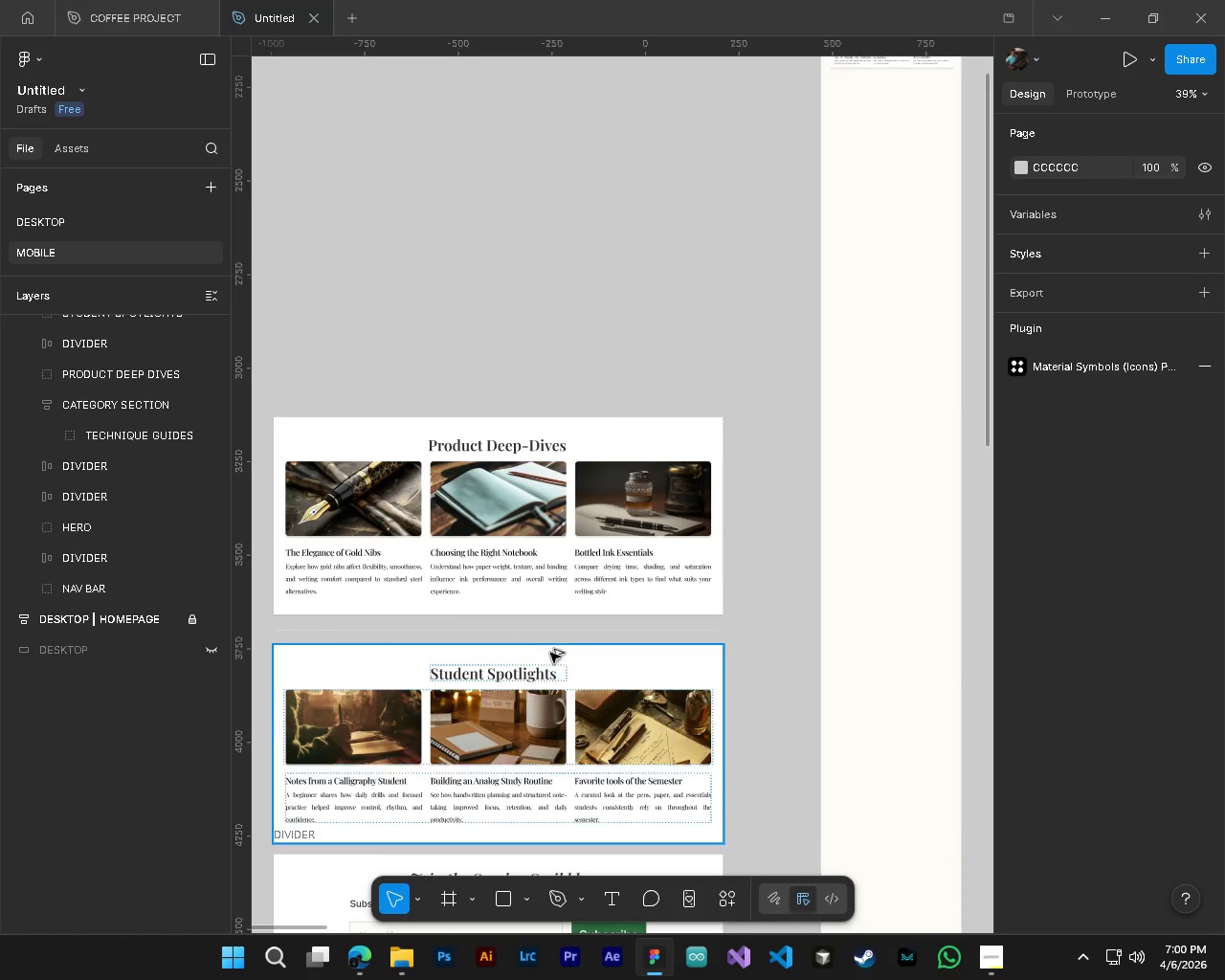 
hold_key(key=ControlLeft, duration=1.24)
 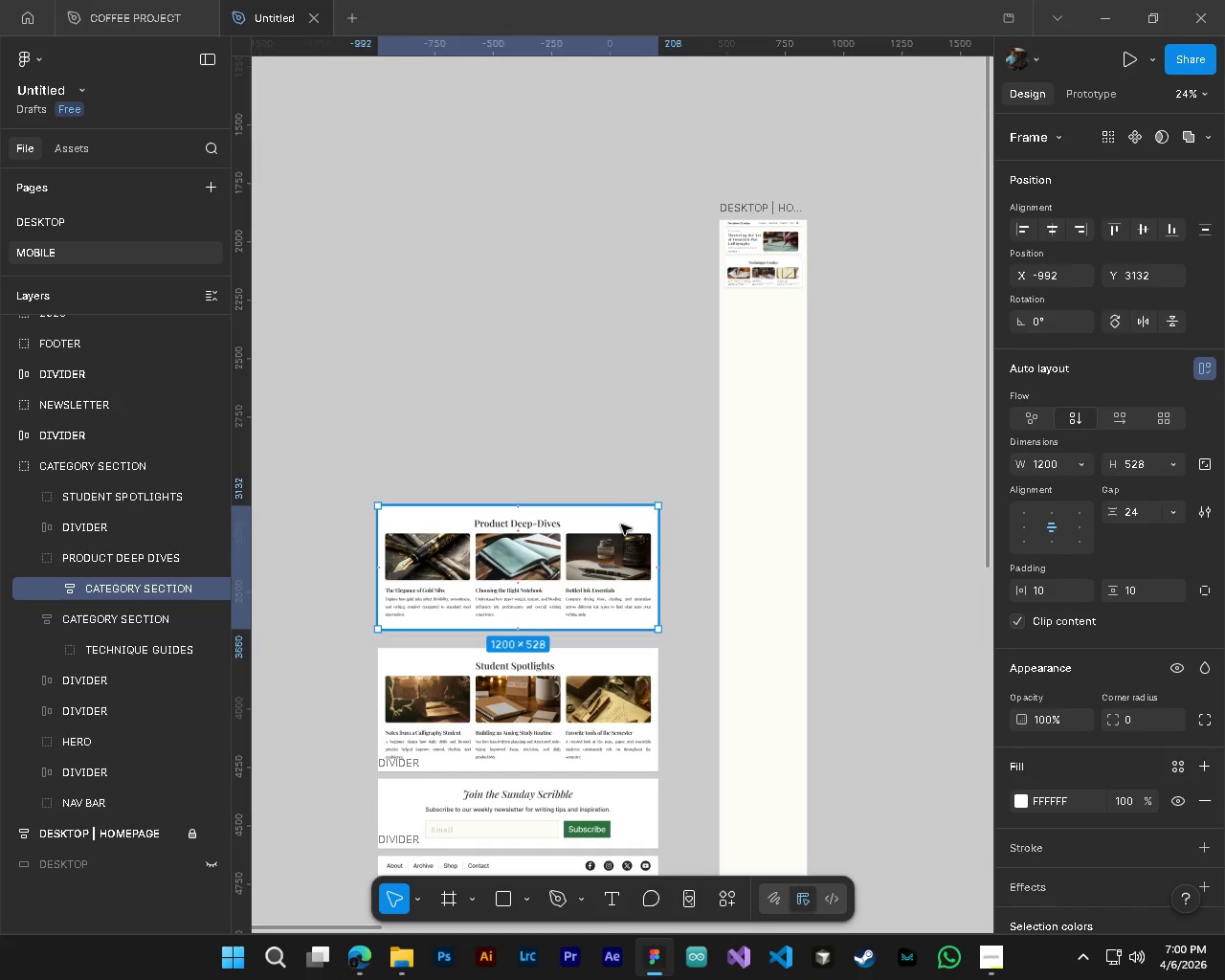 
hold_key(key=AltLeft, duration=0.33)
 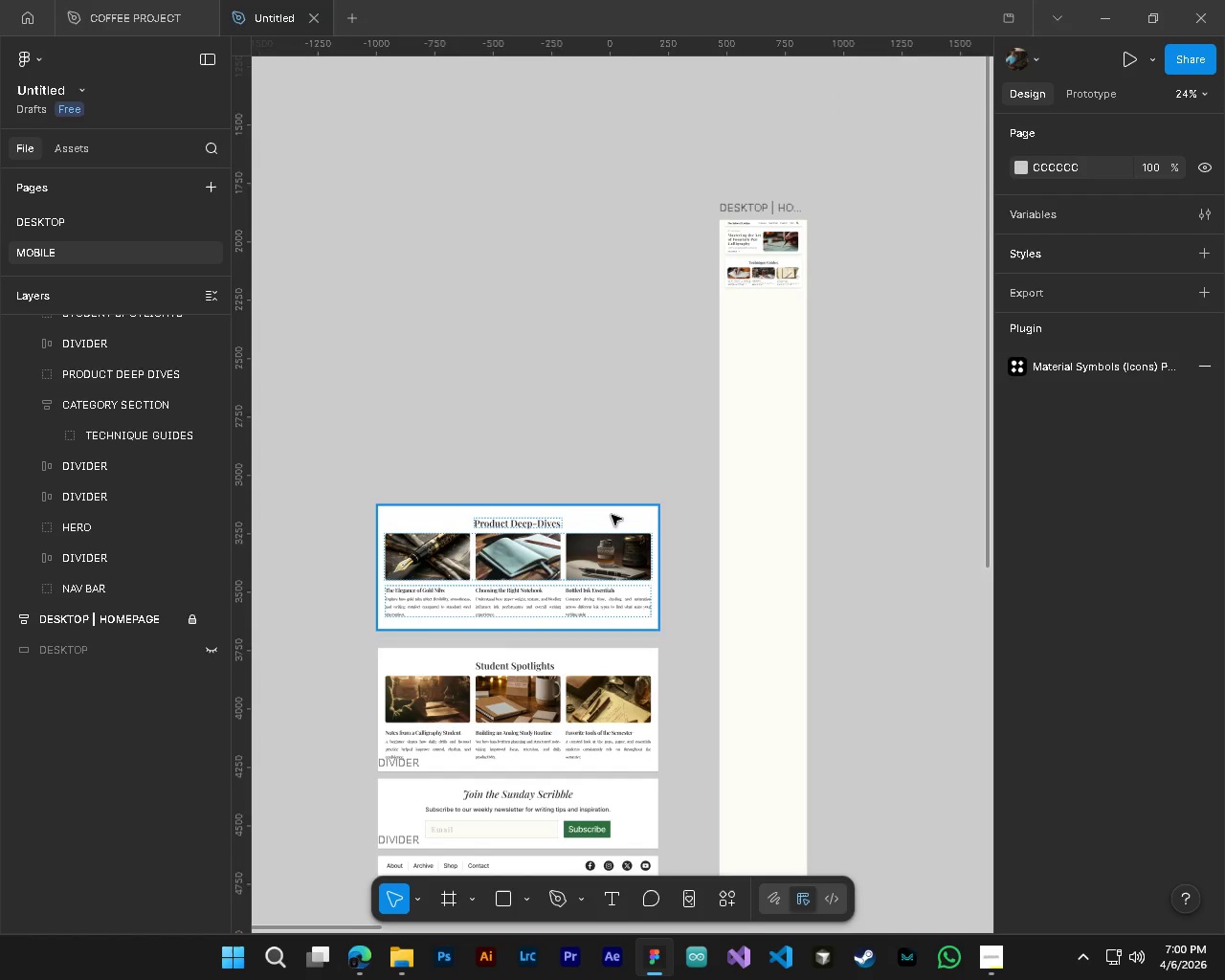 
scroll: coordinate [550, 653], scroll_direction: down, amount: 18.0
 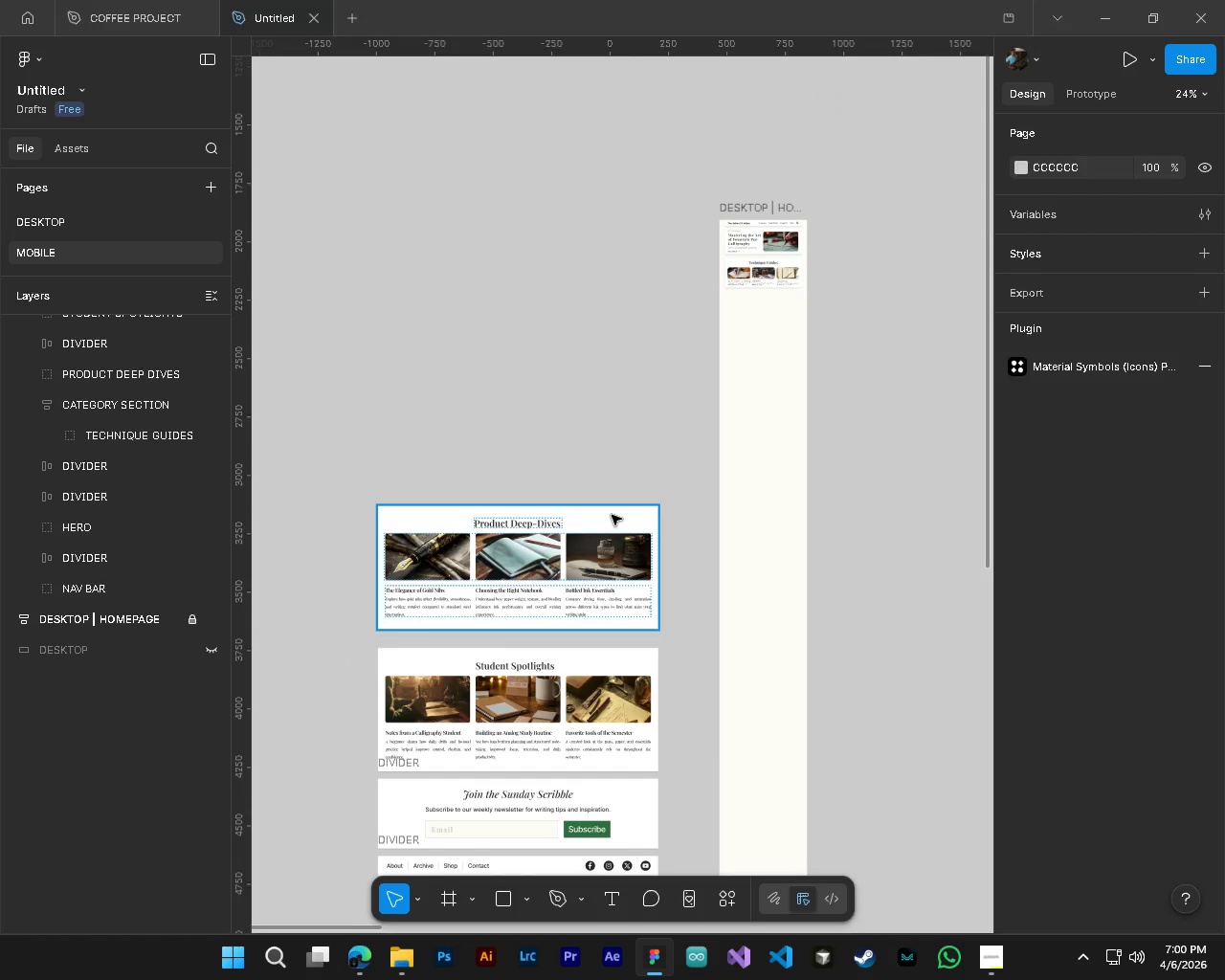 
left_click([612, 515])
 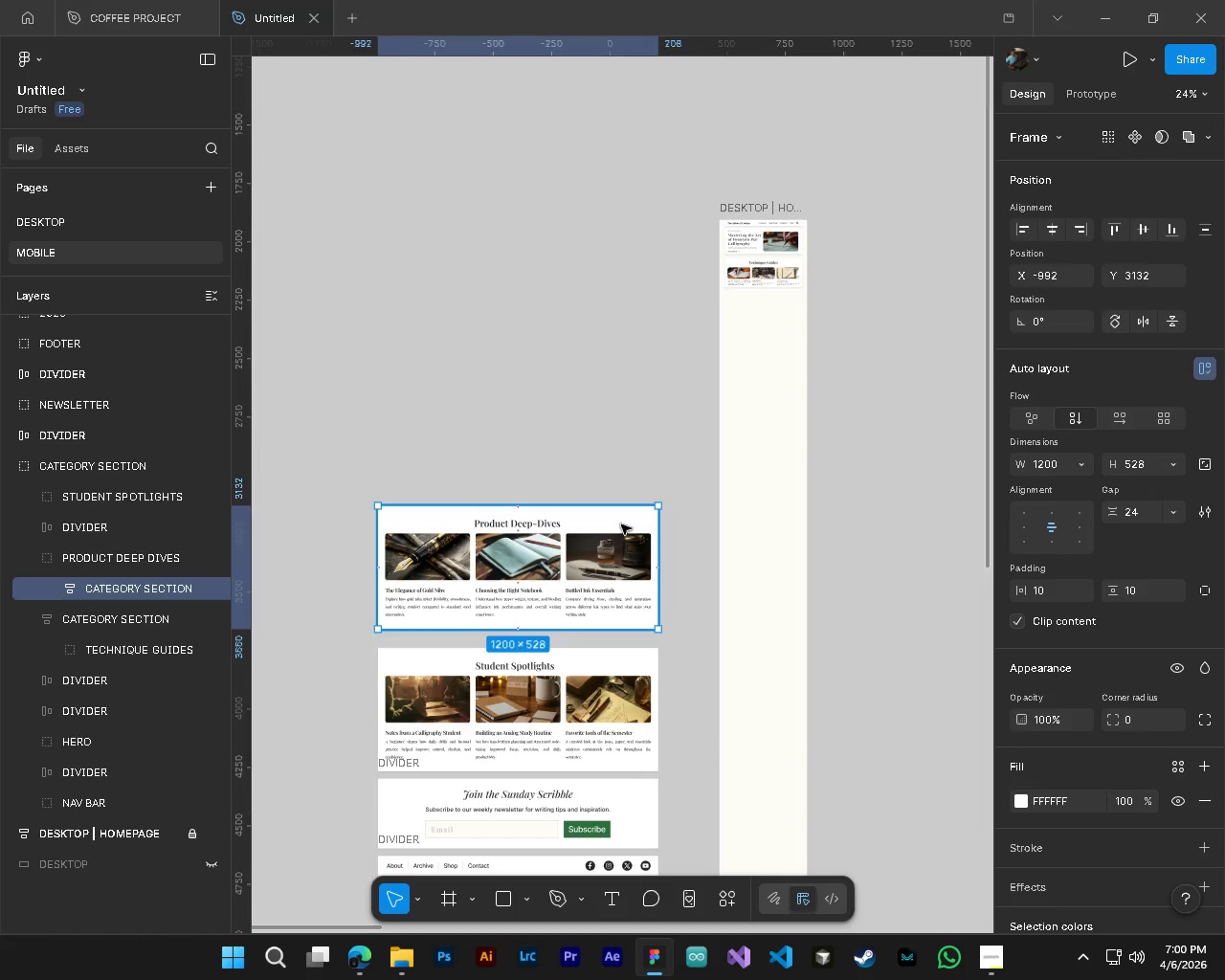 
left_click_drag(start_coordinate=[621, 524], to_coordinate=[667, 350])
 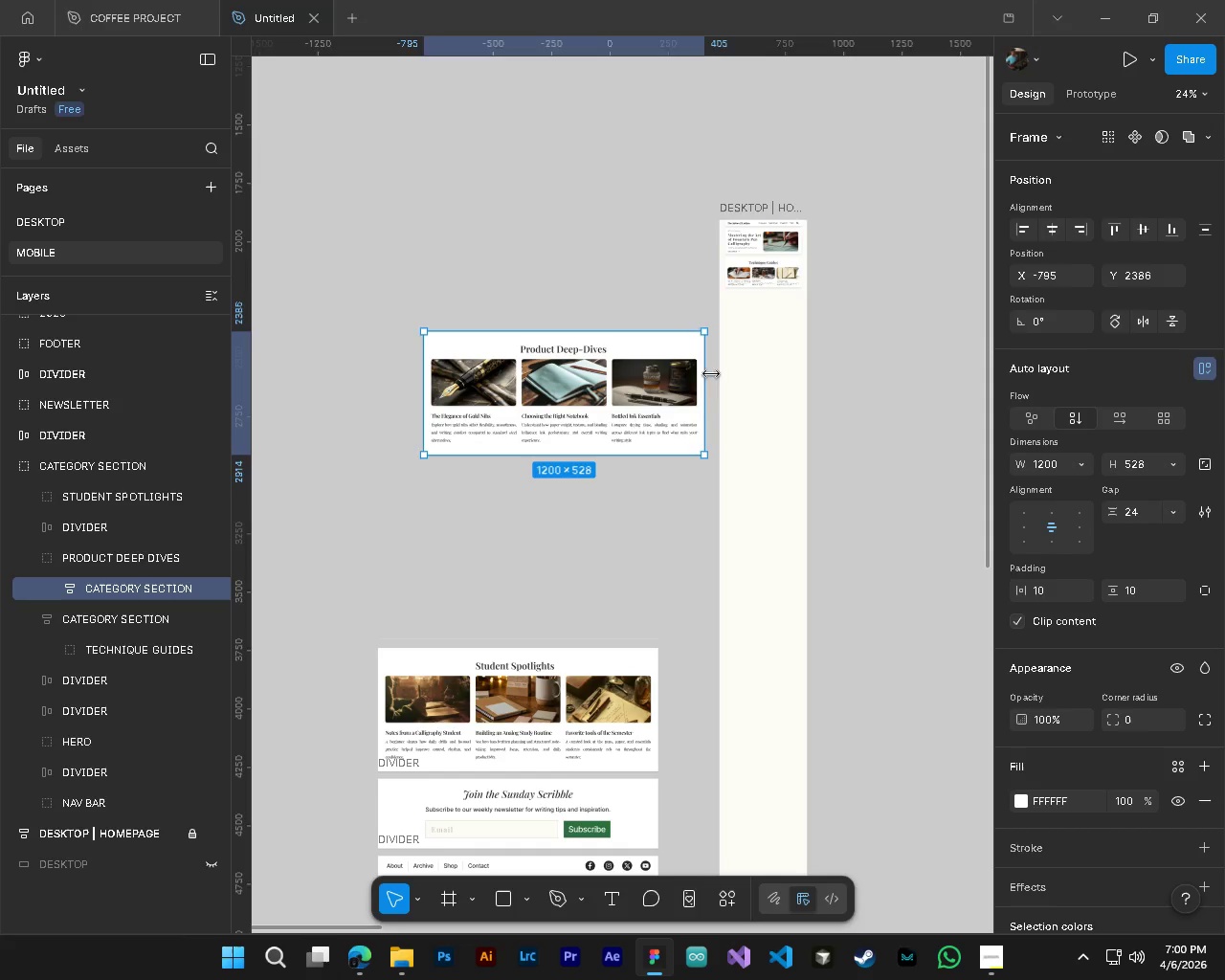 
hold_key(key=ControlLeft, duration=0.67)
hold_key(key=AltLeft, duration=0.58)
scroll: coordinate [703, 326], scroll_direction: up, amount: 5.0
 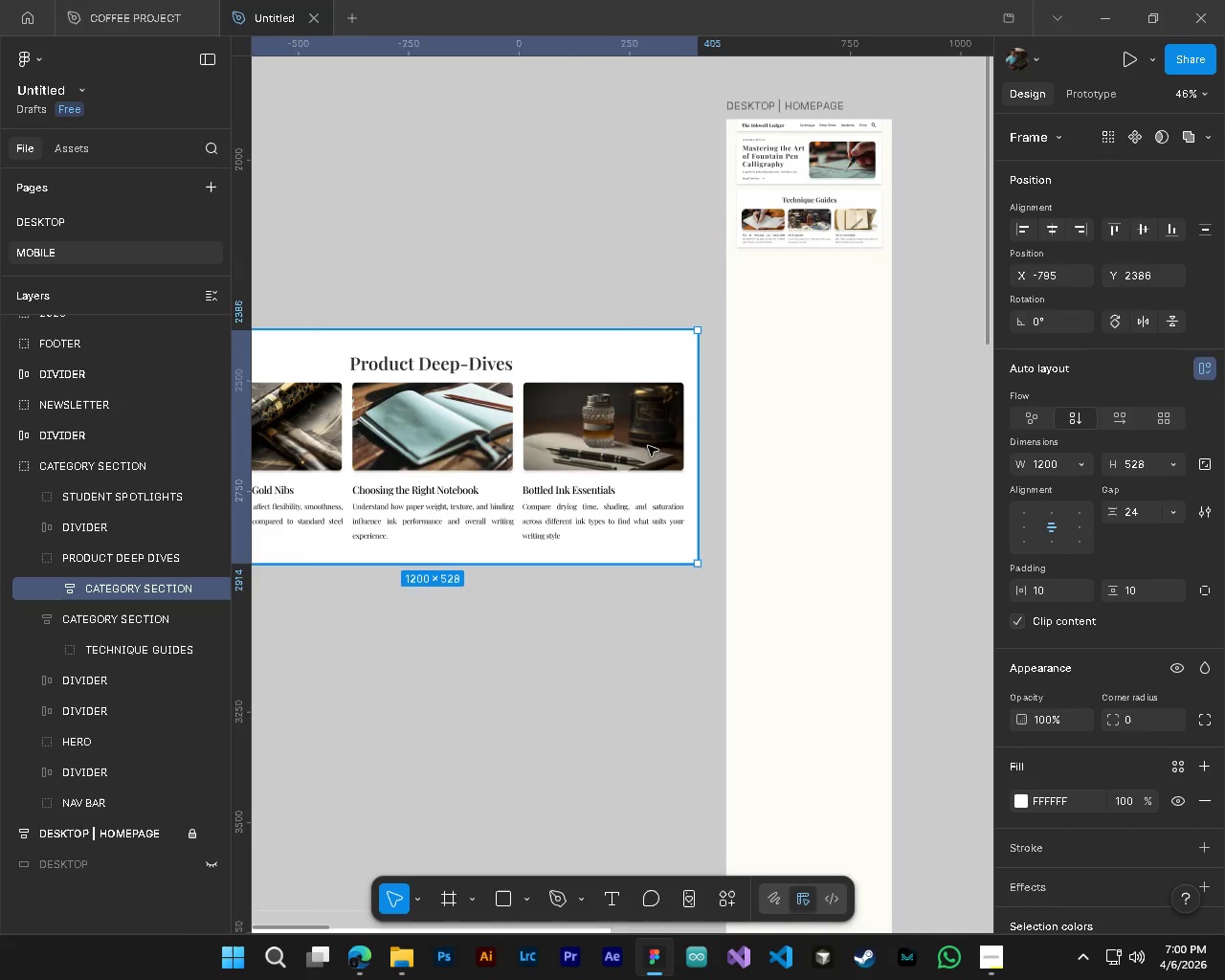 
hold_key(key=ShiftLeft, duration=0.97)
 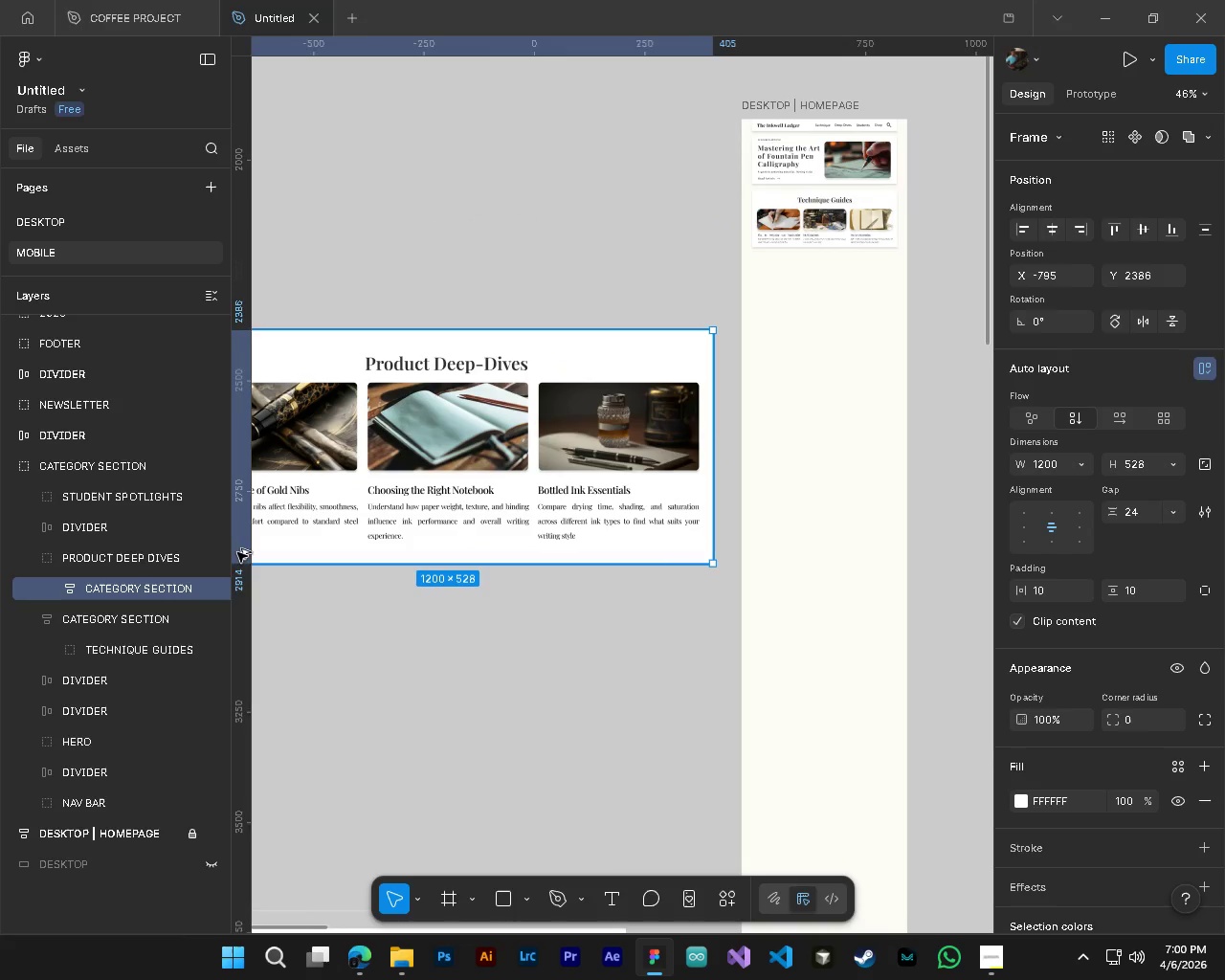 
hold_key(key=AltLeft, duration=0.8)
 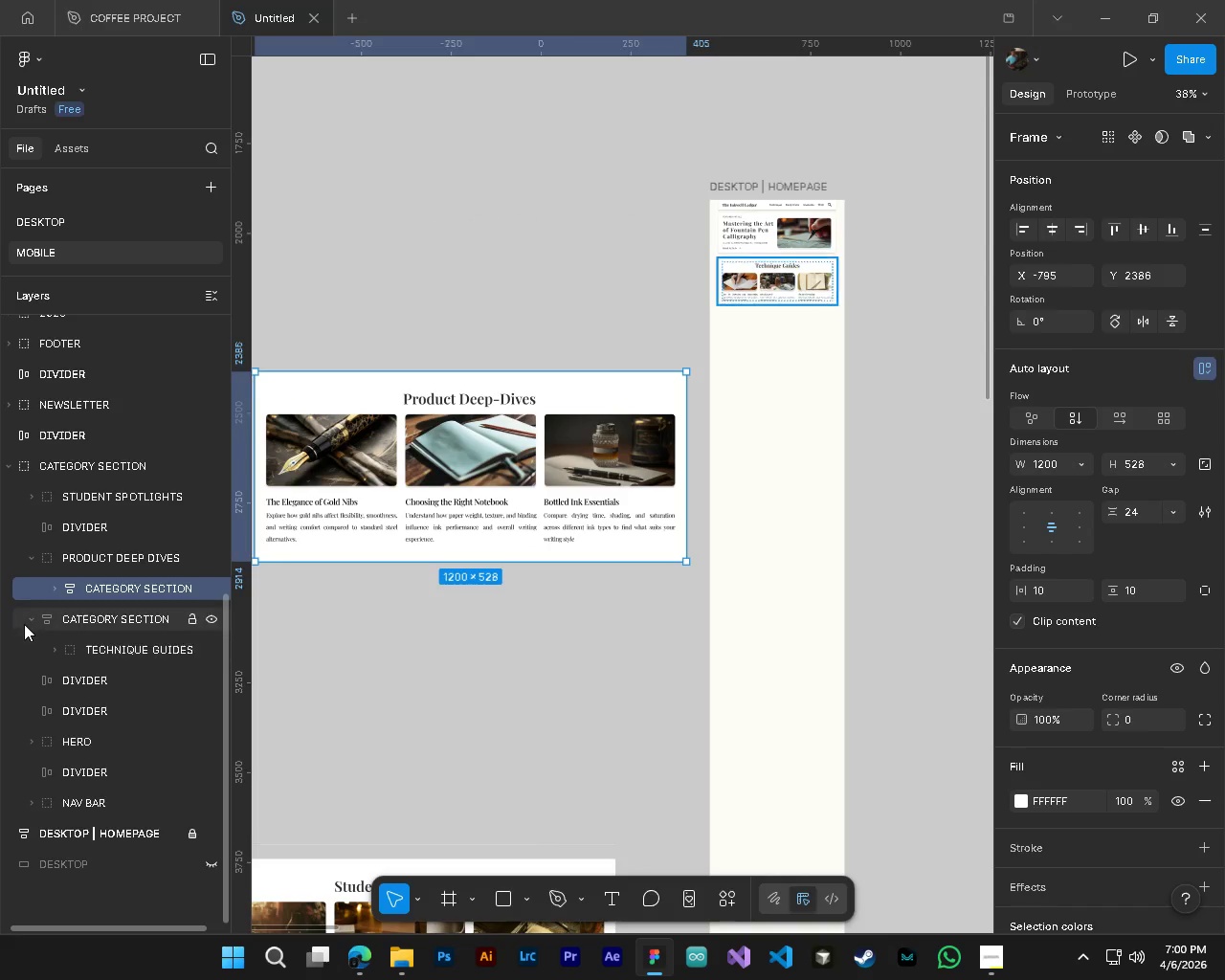 
hold_key(key=ControlLeft, duration=0.83)
 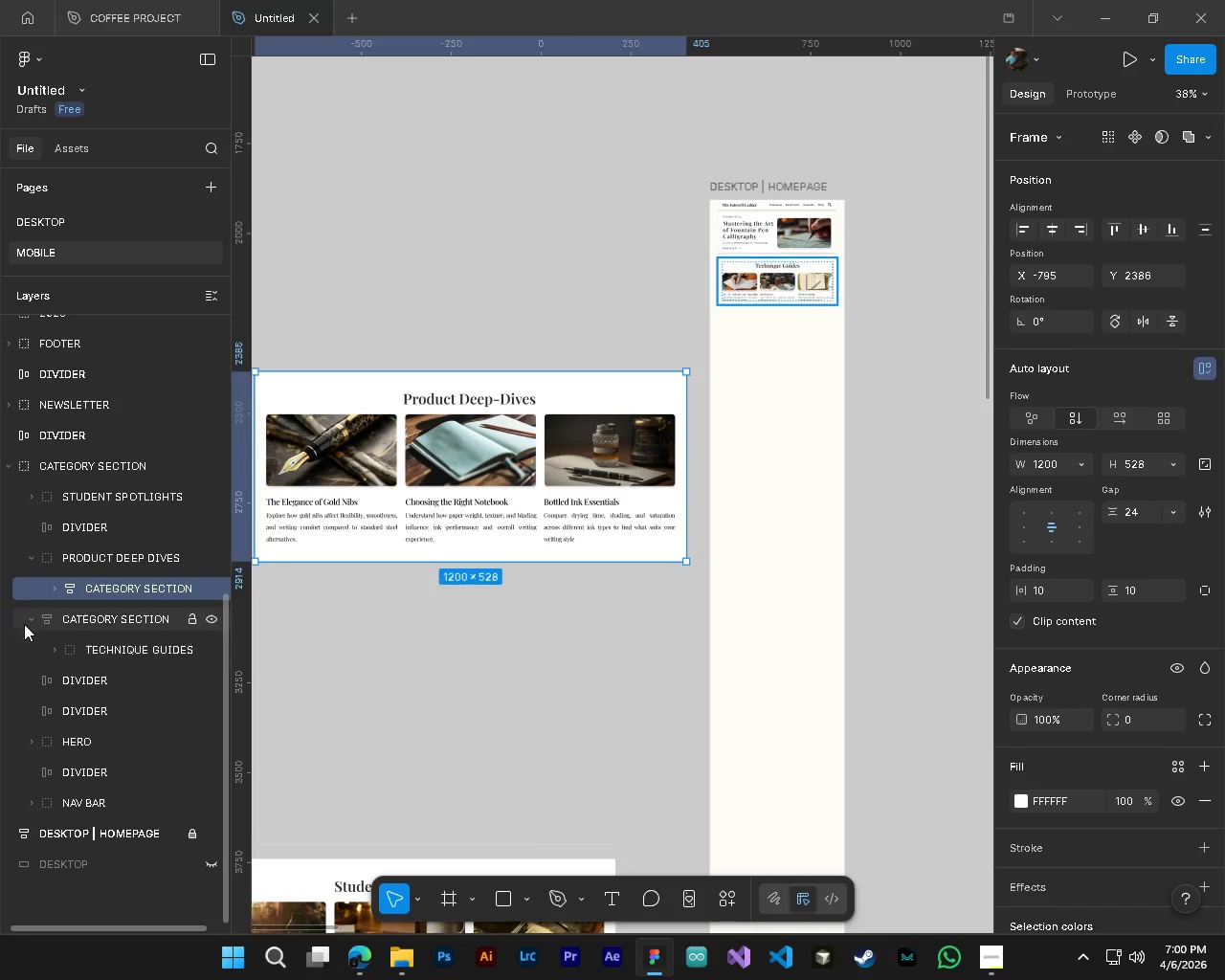 
scroll: coordinate [691, 367], scroll_direction: up, amount: 2.0
 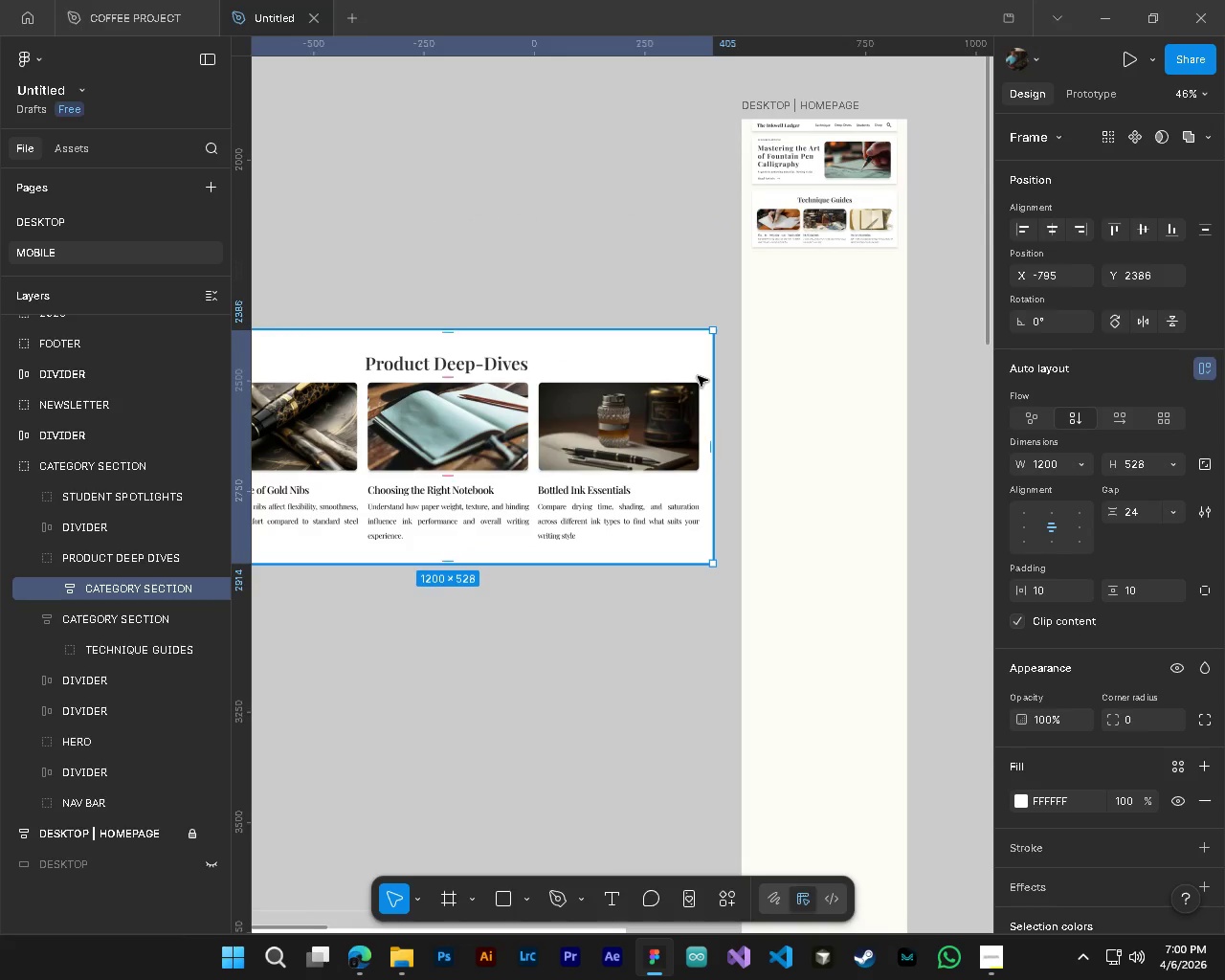 
scroll: coordinate [573, 553], scroll_direction: down, amount: 4.0
 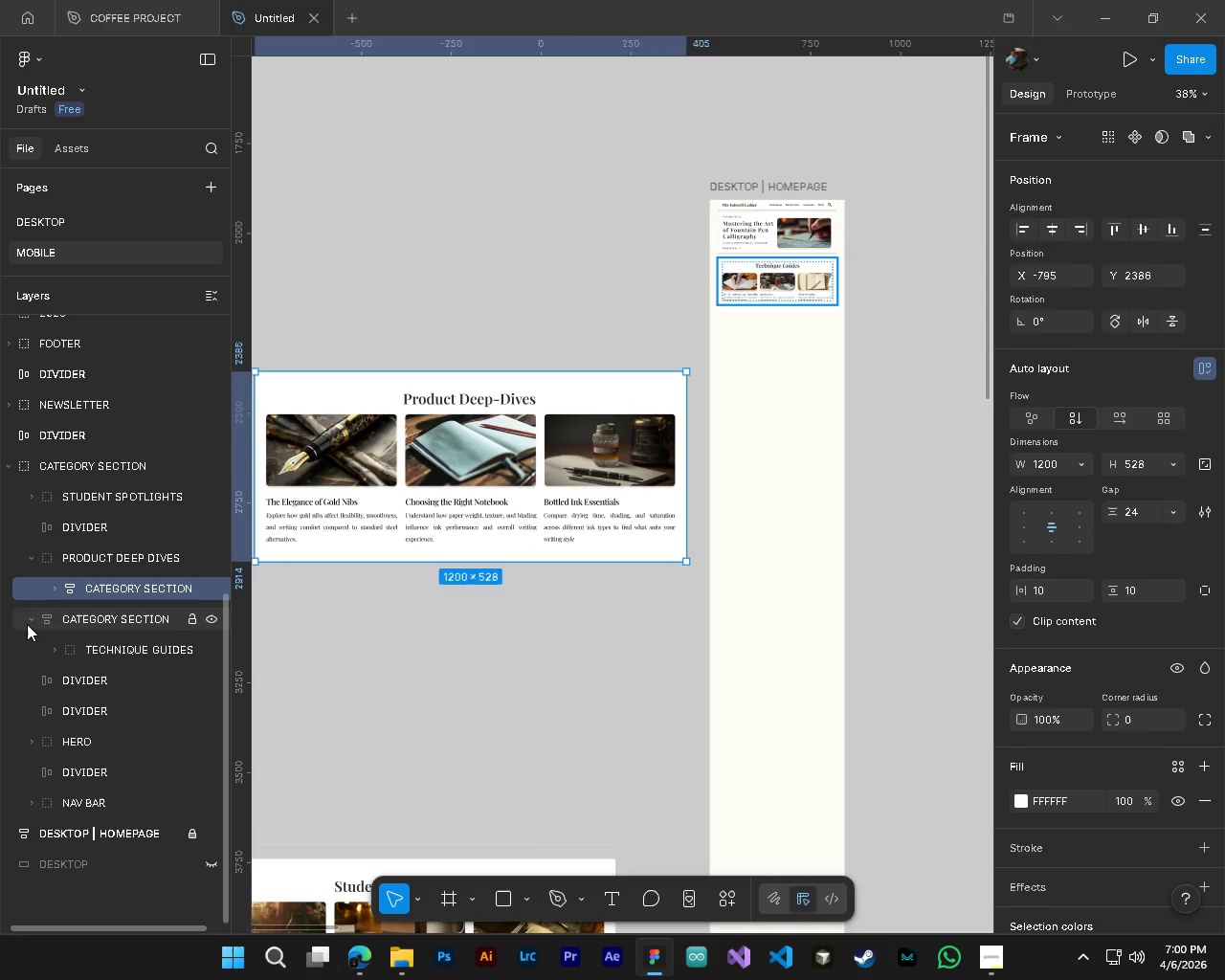 
left_click([30, 624])
 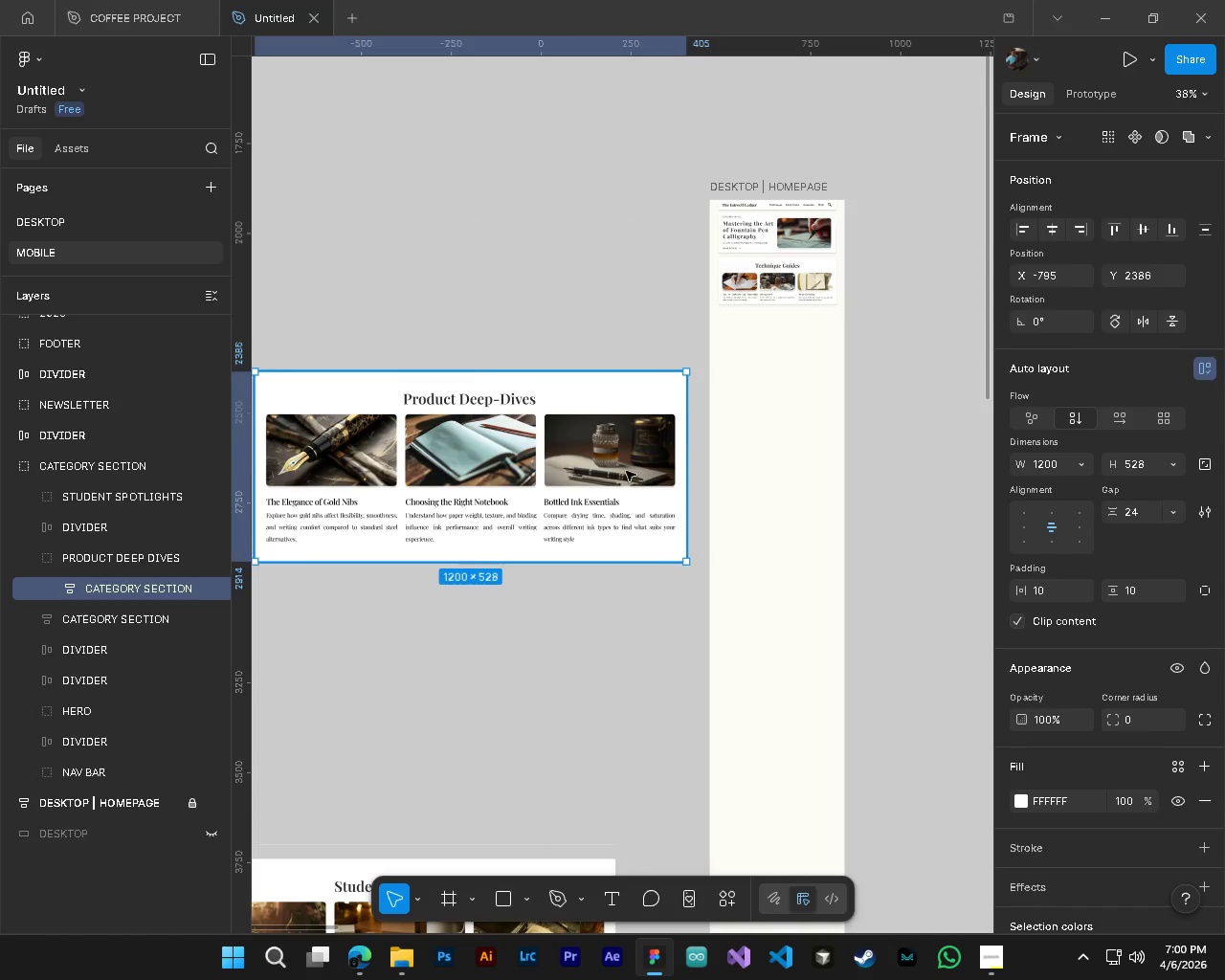 
key(Alt+AltLeft)
 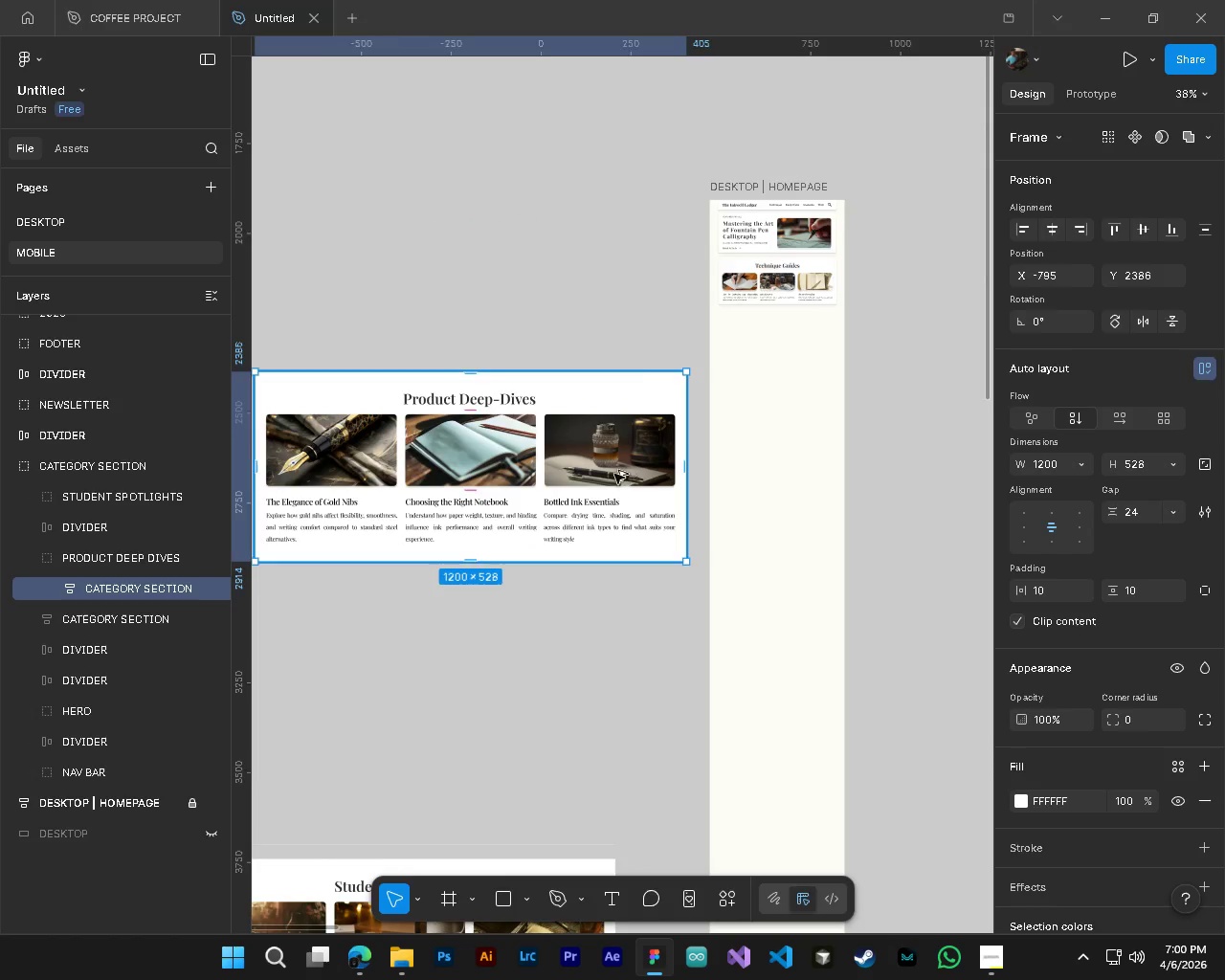 
key(Alt+Control+ControlLeft)
 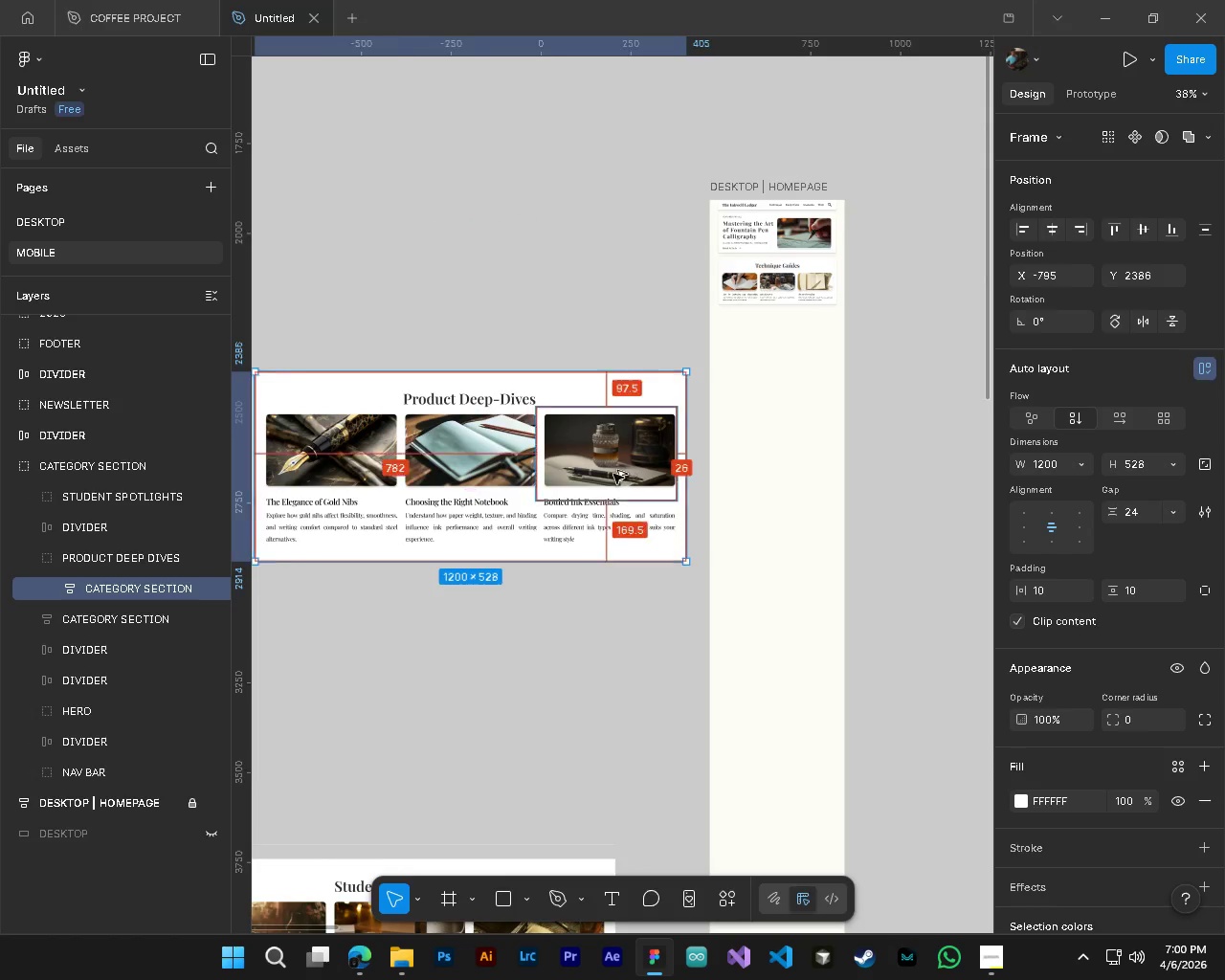 
scroll: coordinate [613, 474], scroll_direction: down, amount: 2.0
 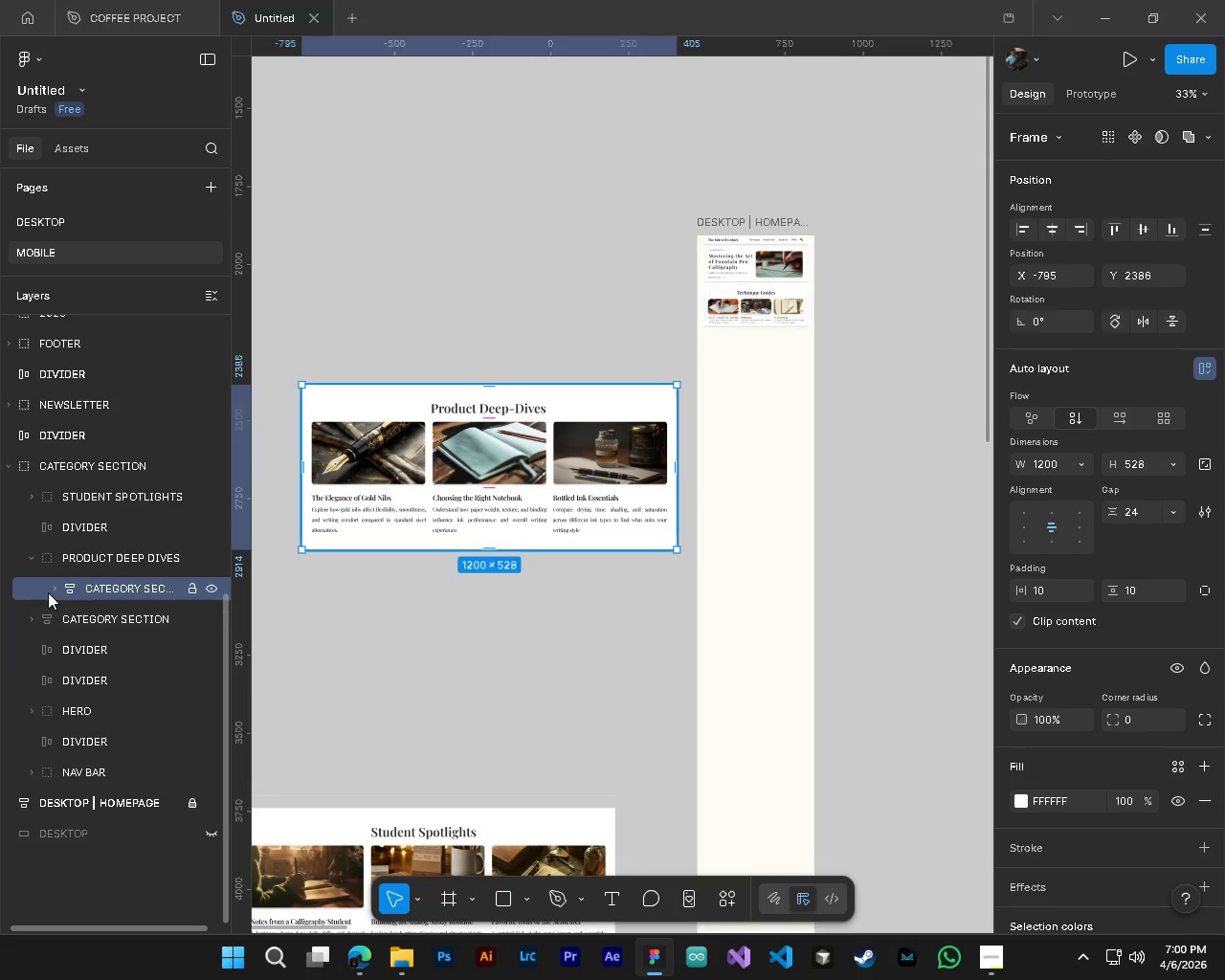 
left_click([53, 590])
 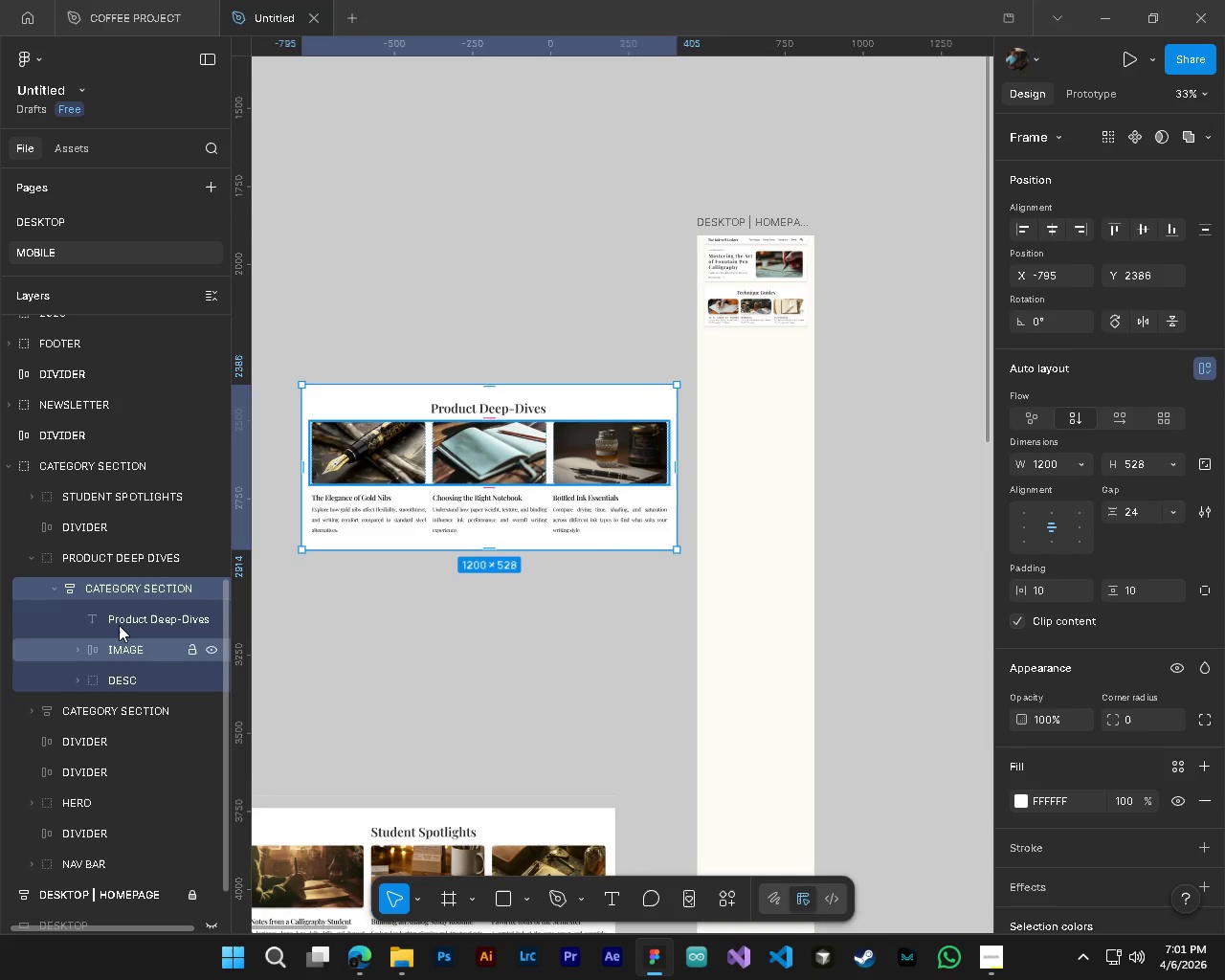 
left_click([119, 625])
 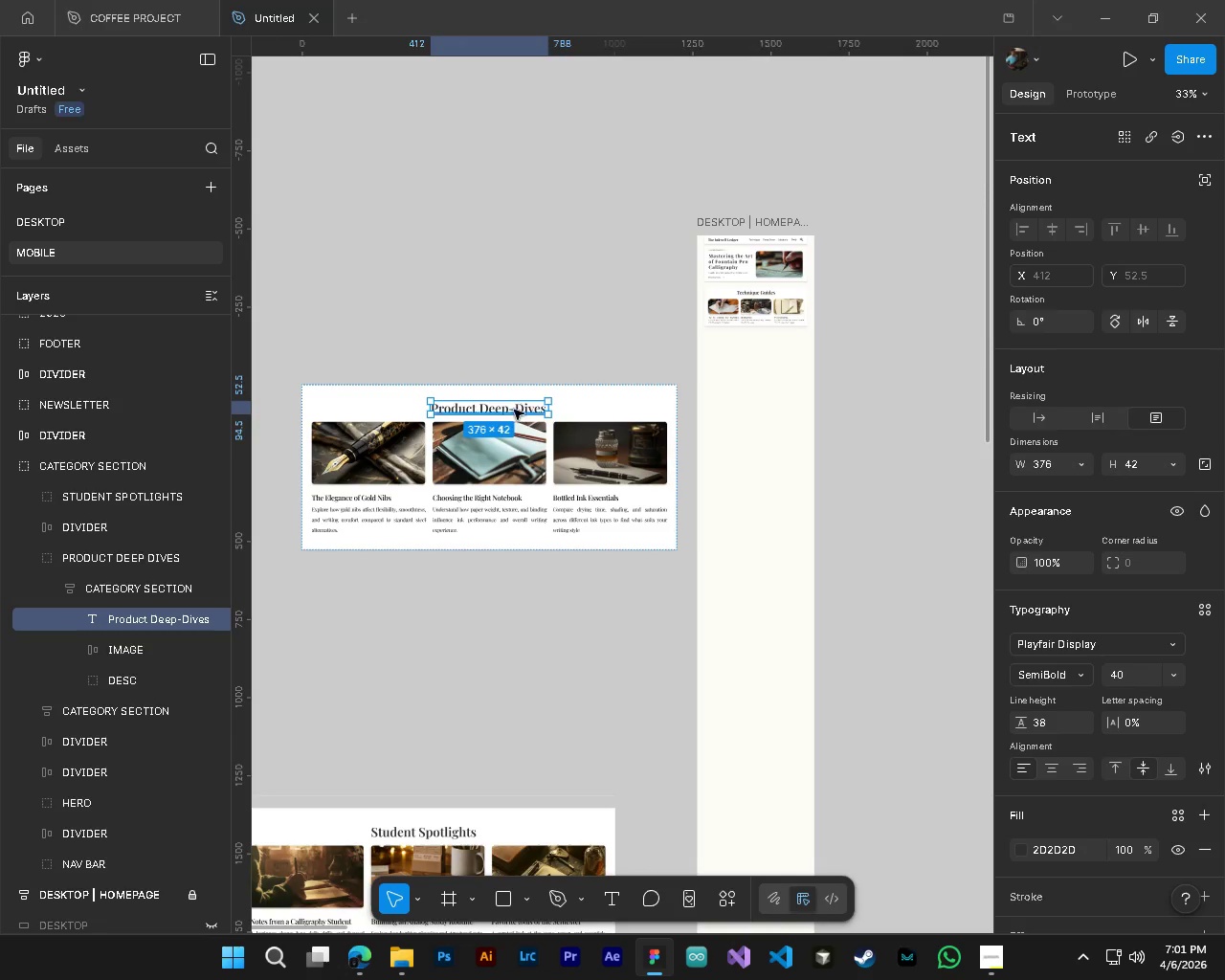 
left_click_drag(start_coordinate=[513, 410], to_coordinate=[781, 357])
 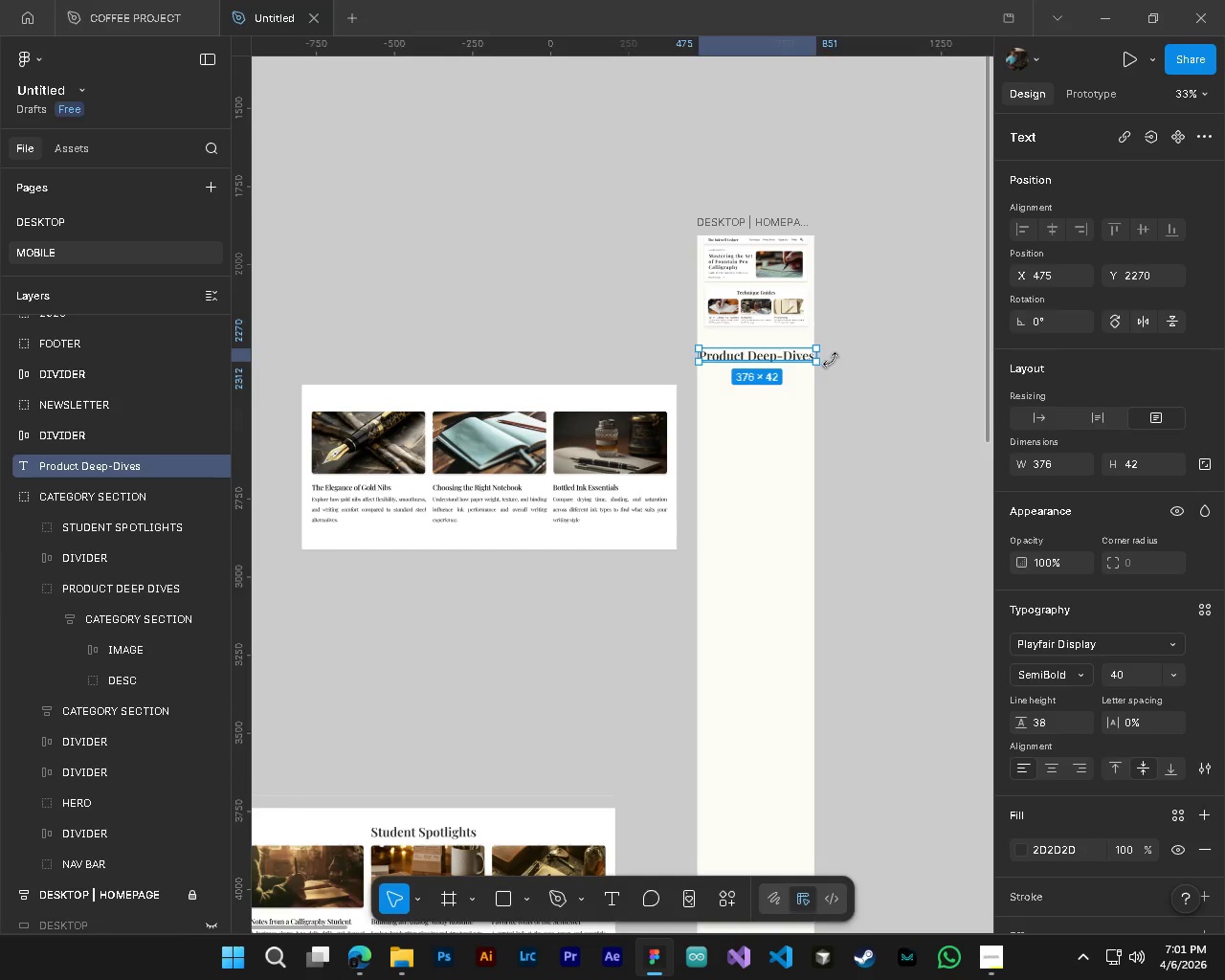 
hold_key(key=AltLeft, duration=1.67)
 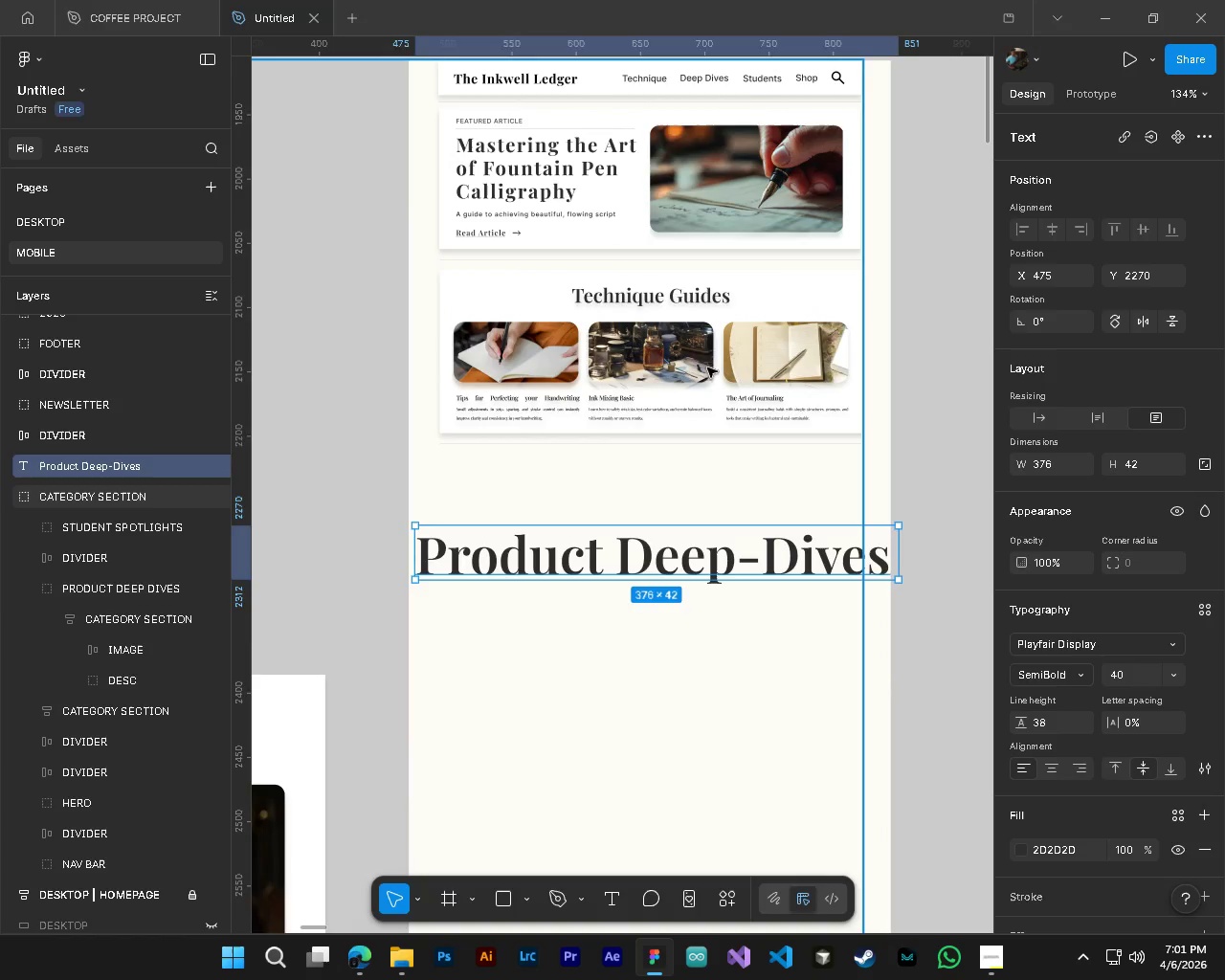 
hold_key(key=ControlLeft, duration=1.5)
 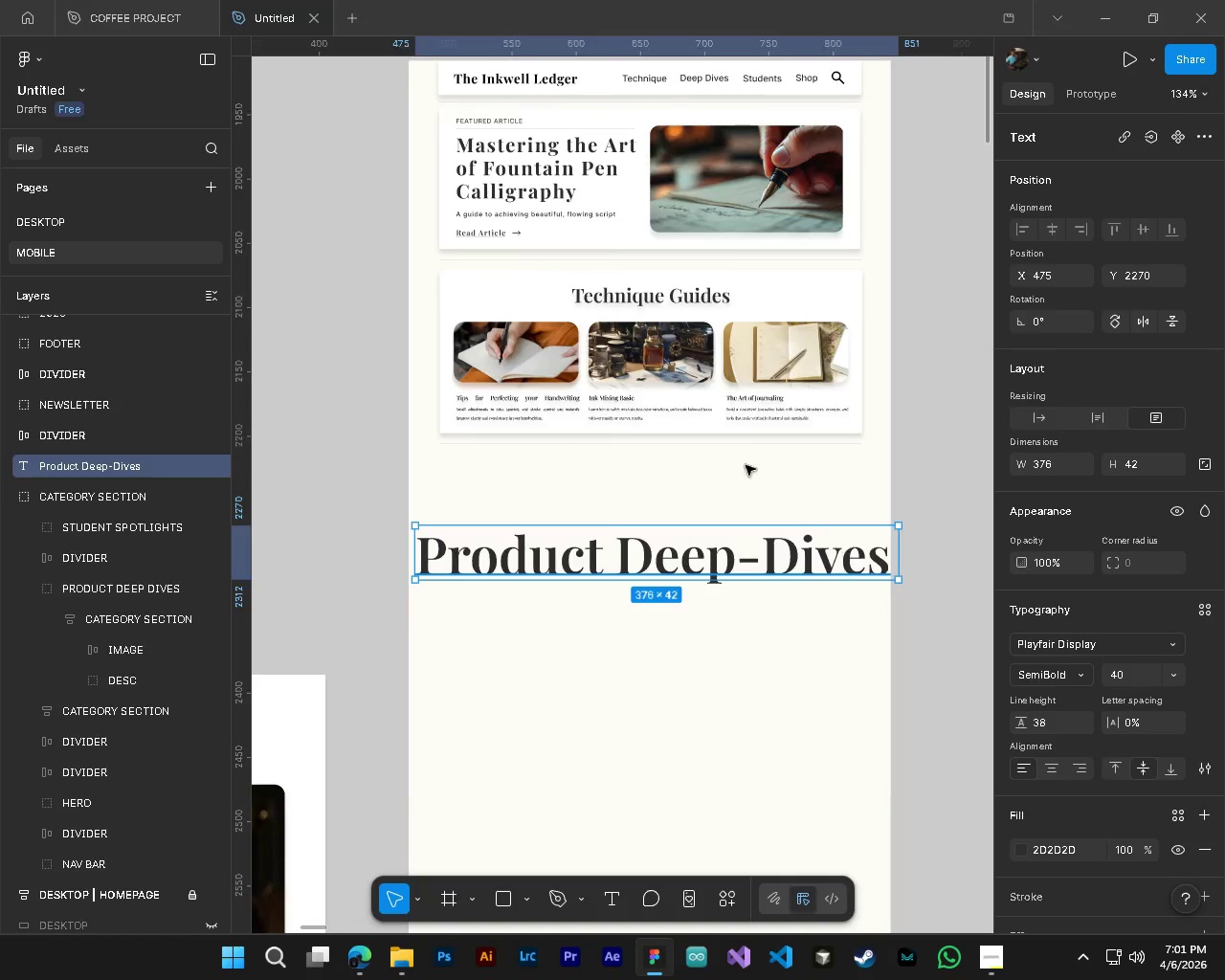 
key(Alt+Control+ControlLeft)
 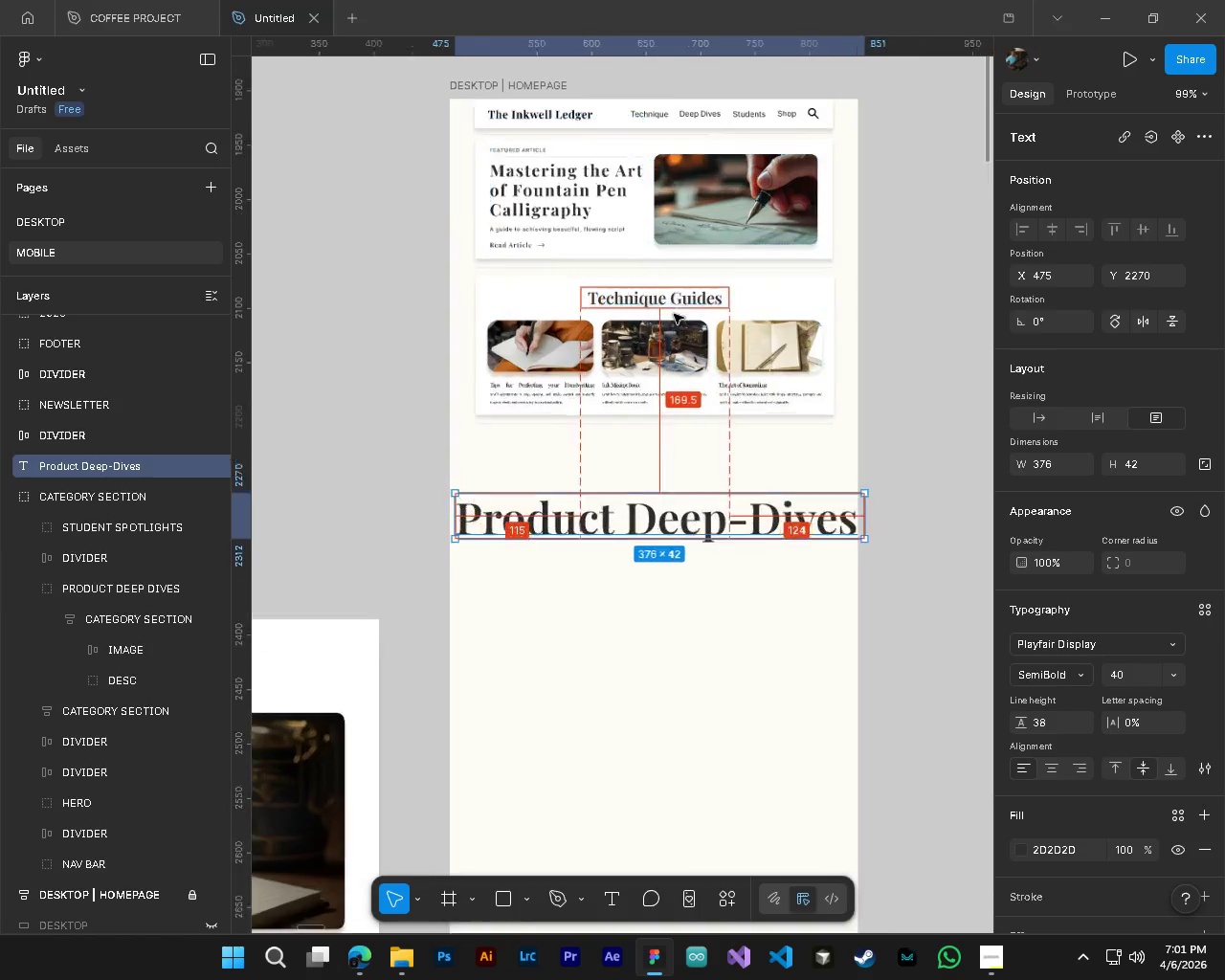 
key(Alt+Control+ControlLeft)
 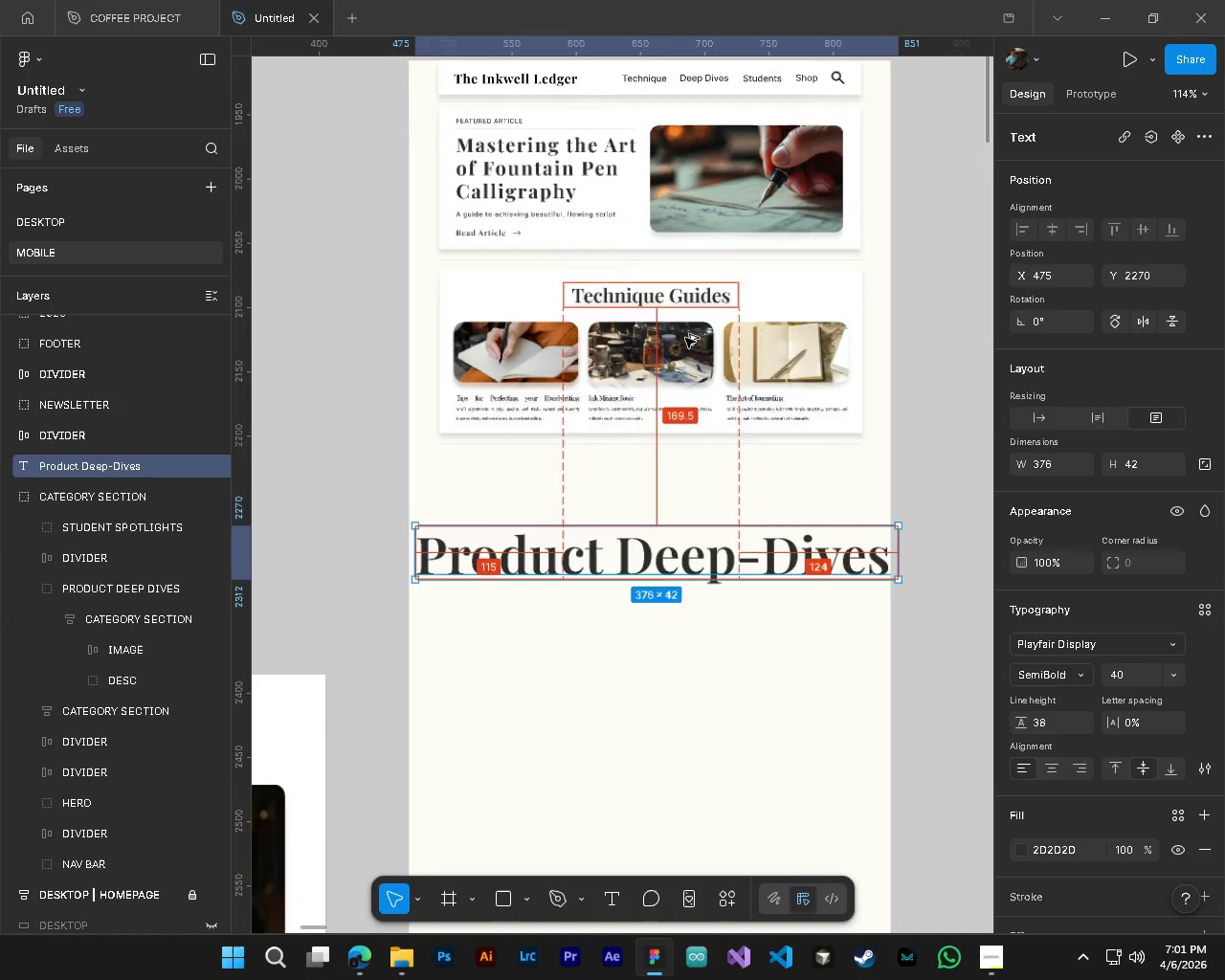 
key(Alt+Control+ControlLeft)
 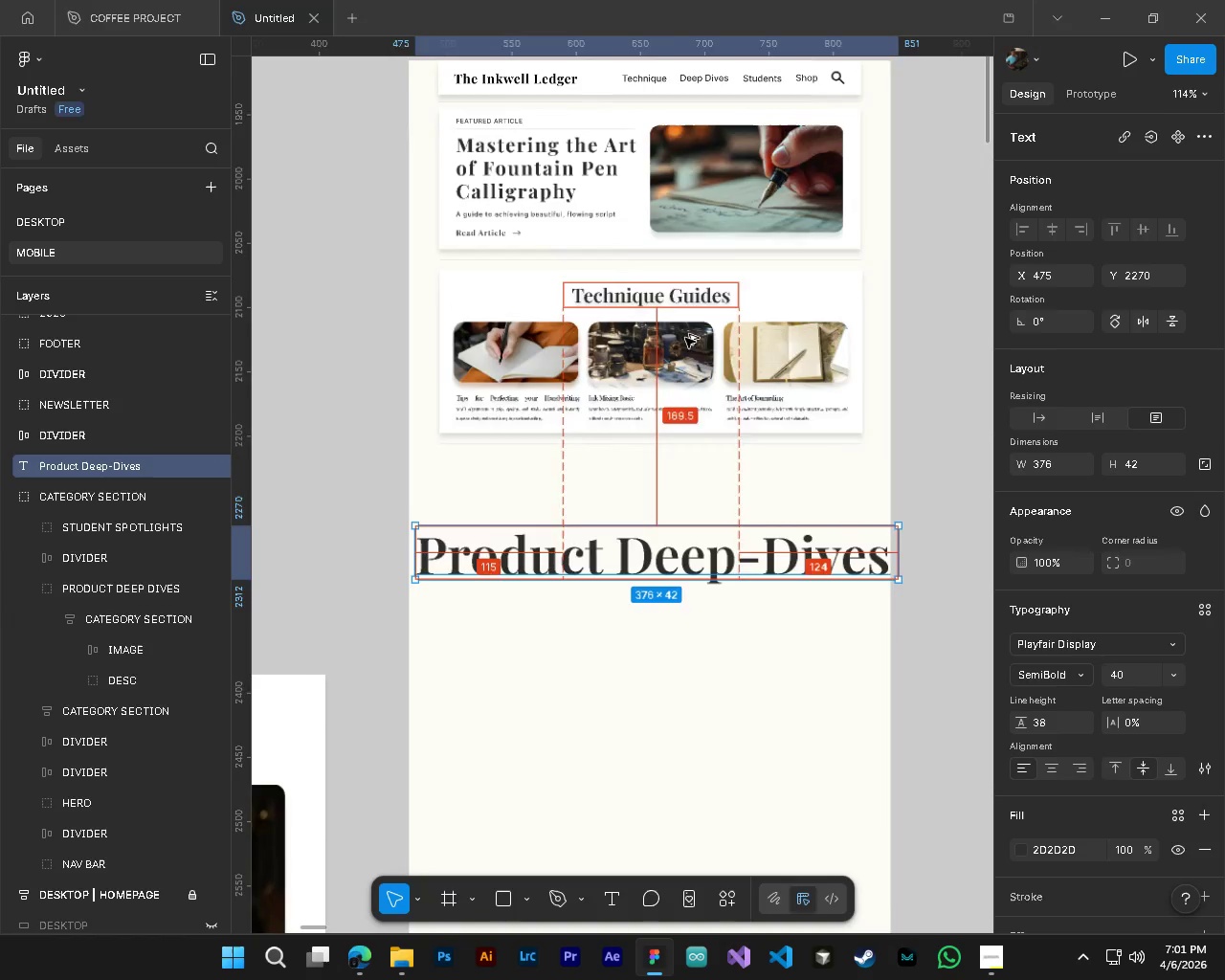 
key(Alt+Control+ControlLeft)
 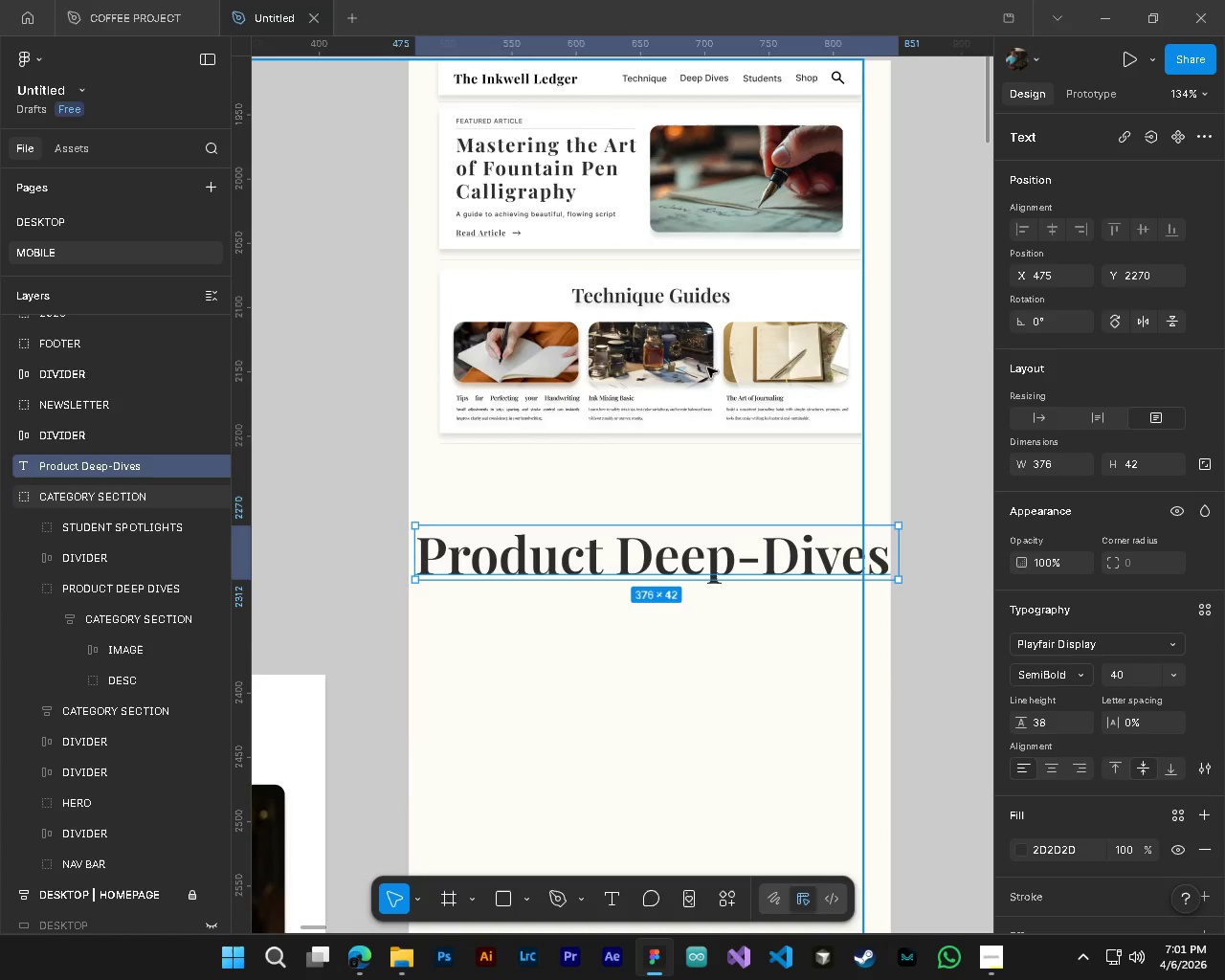 
scroll: coordinate [674, 314], scroll_direction: up, amount: 12.0
 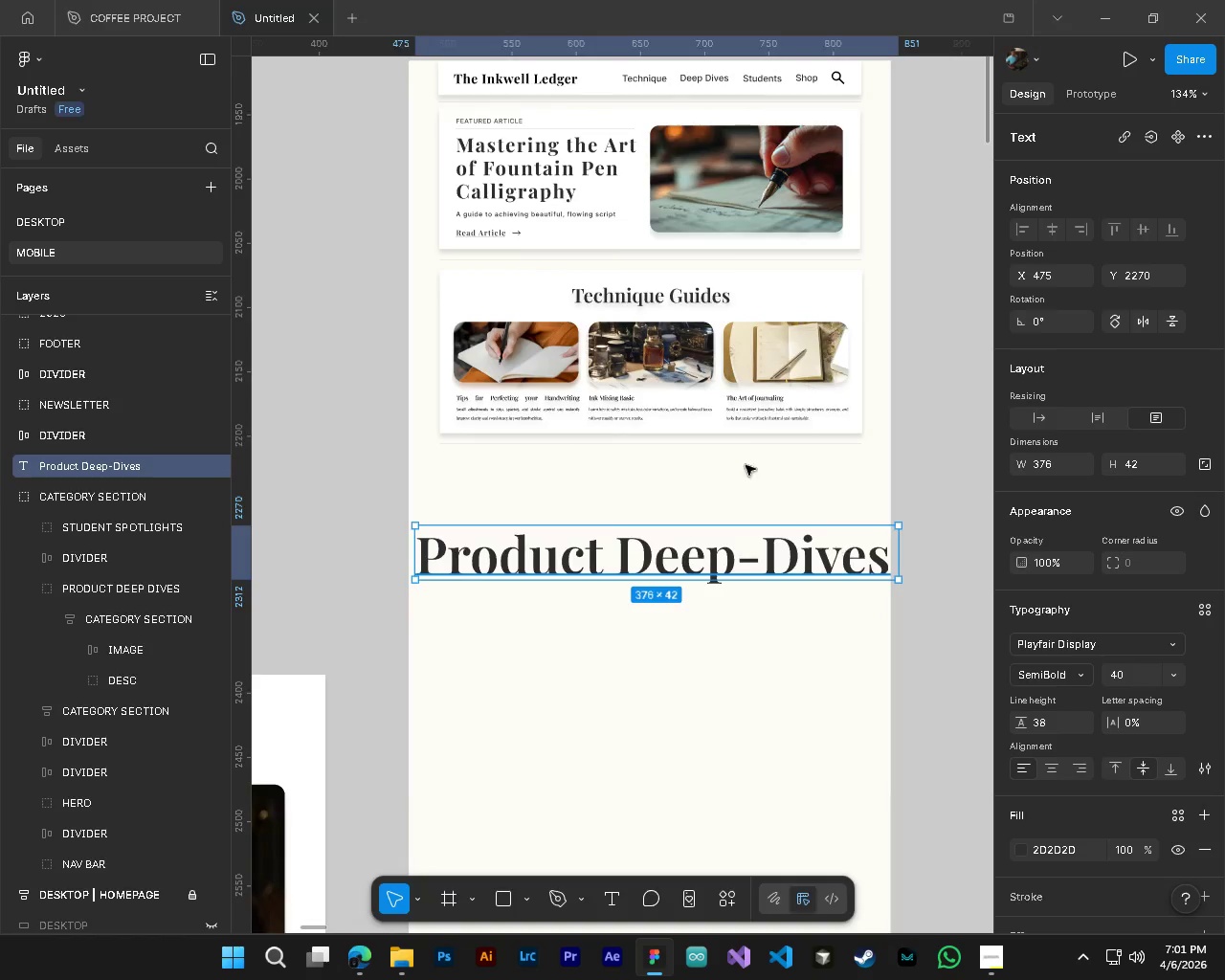 
hold_key(key=ControlLeft, duration=1.22)
left_click([694, 304])
 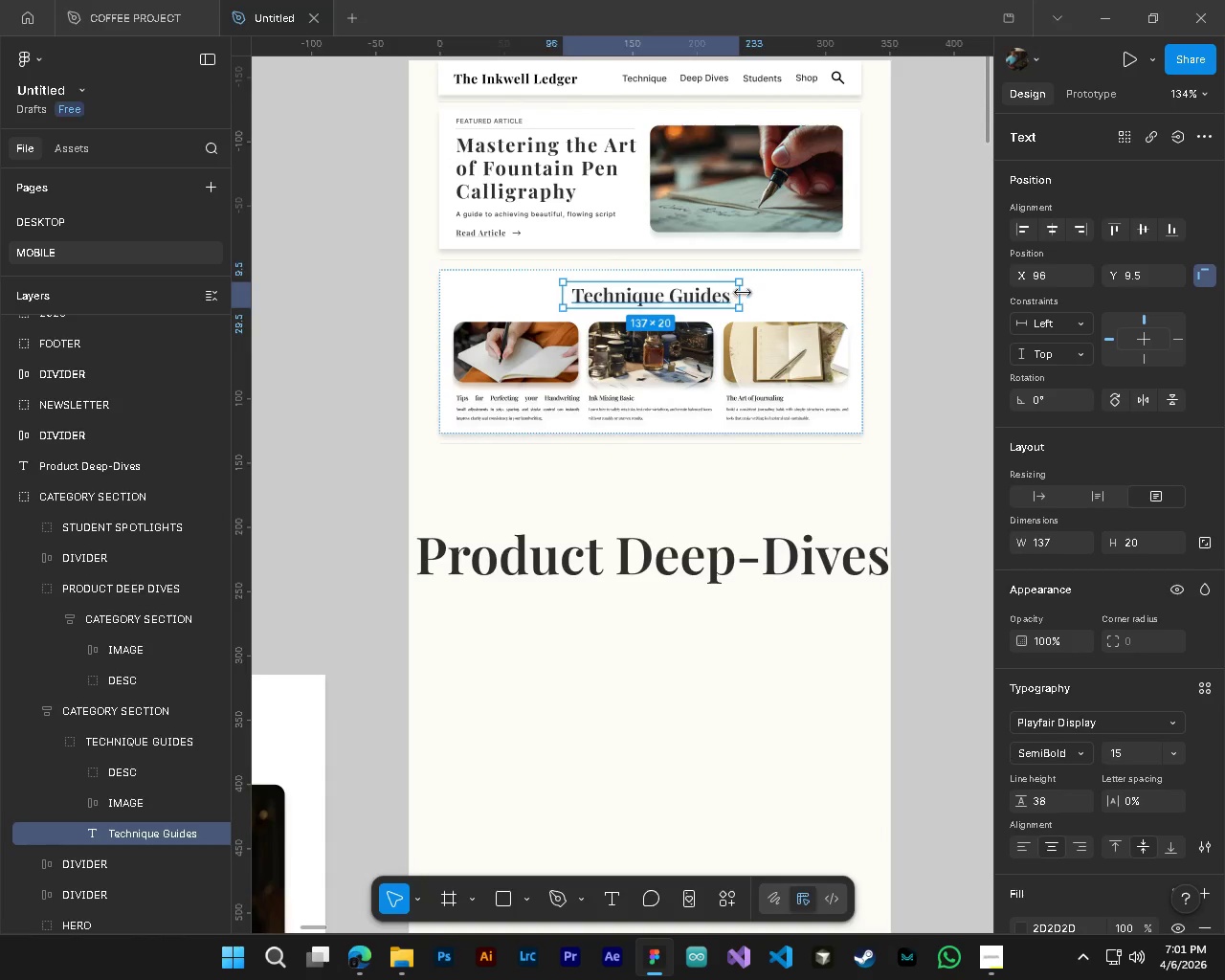 
left_click_drag(start_coordinate=[743, 293], to_coordinate=[734, 293])
 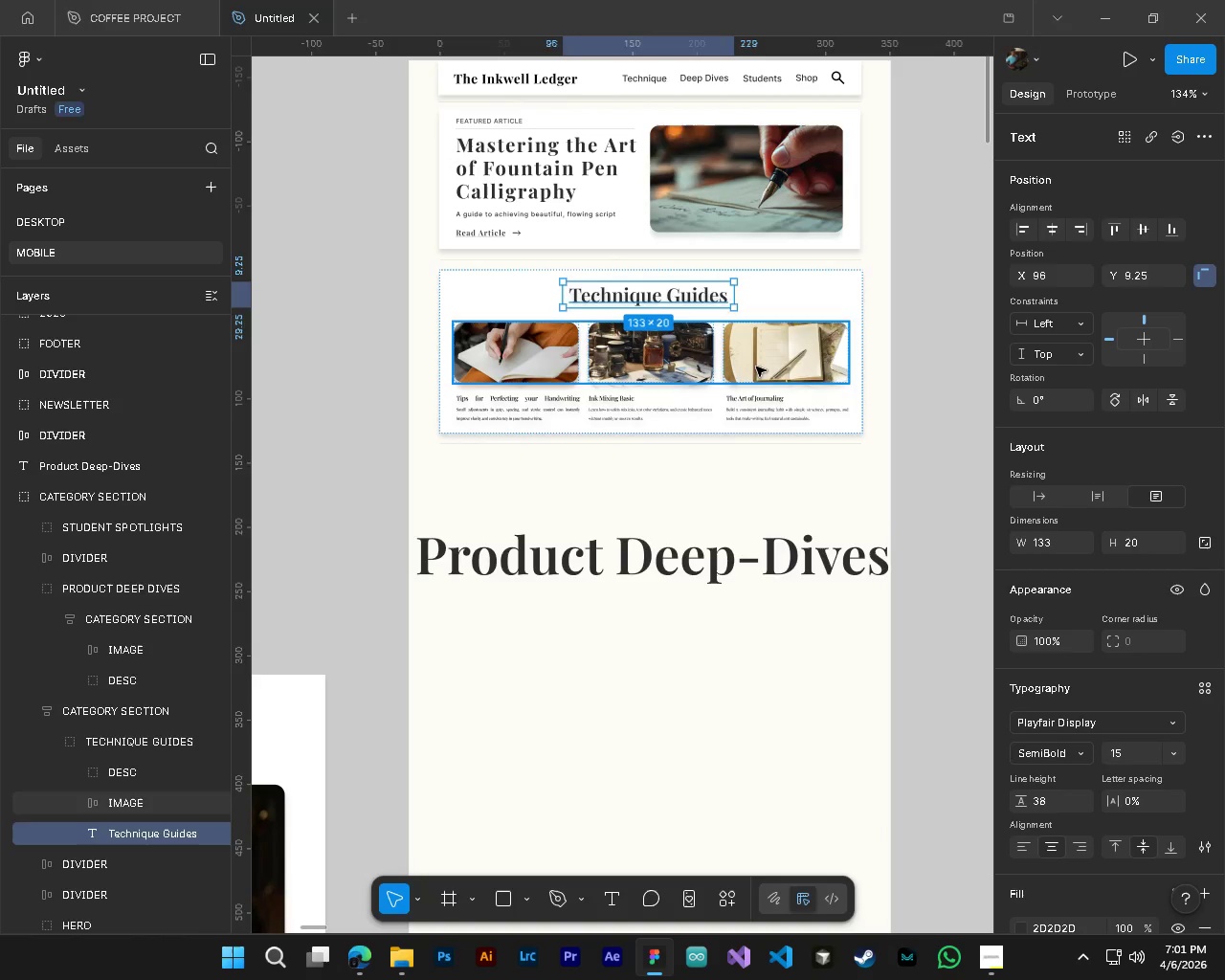 
key(Control+Z)
 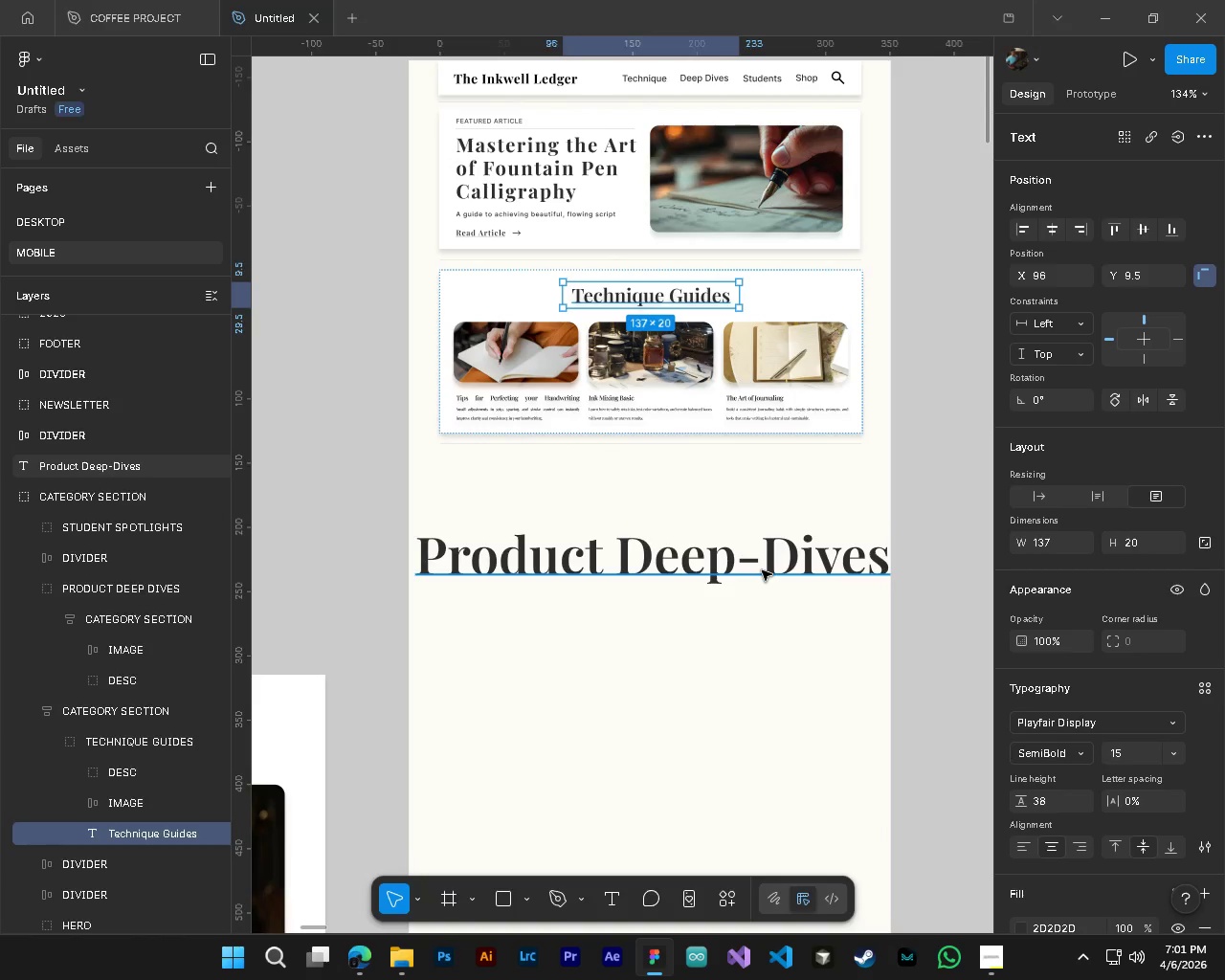 
left_click([762, 570])
 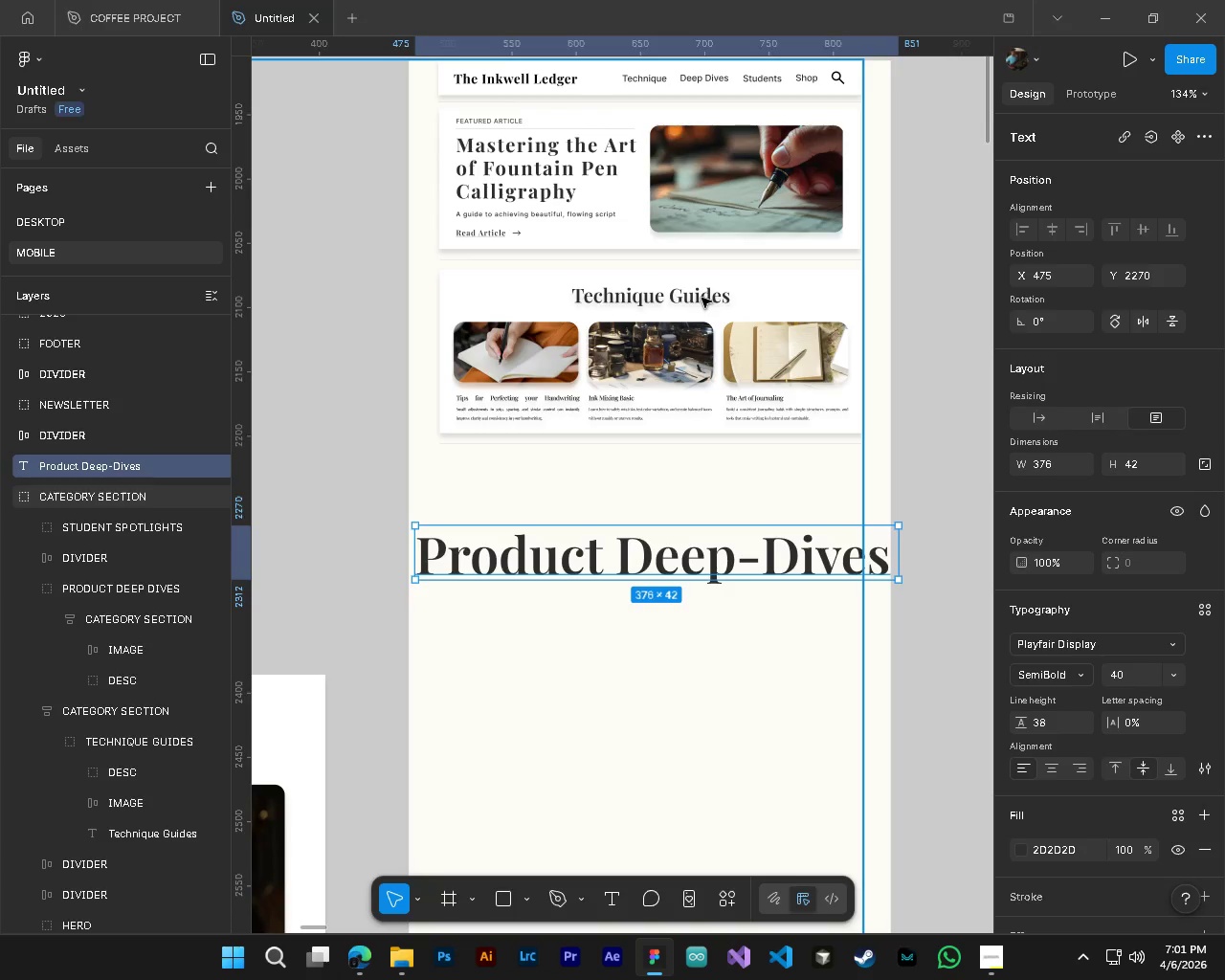 
hold_key(key=ControlLeft, duration=0.97)
left_click([697, 302])
 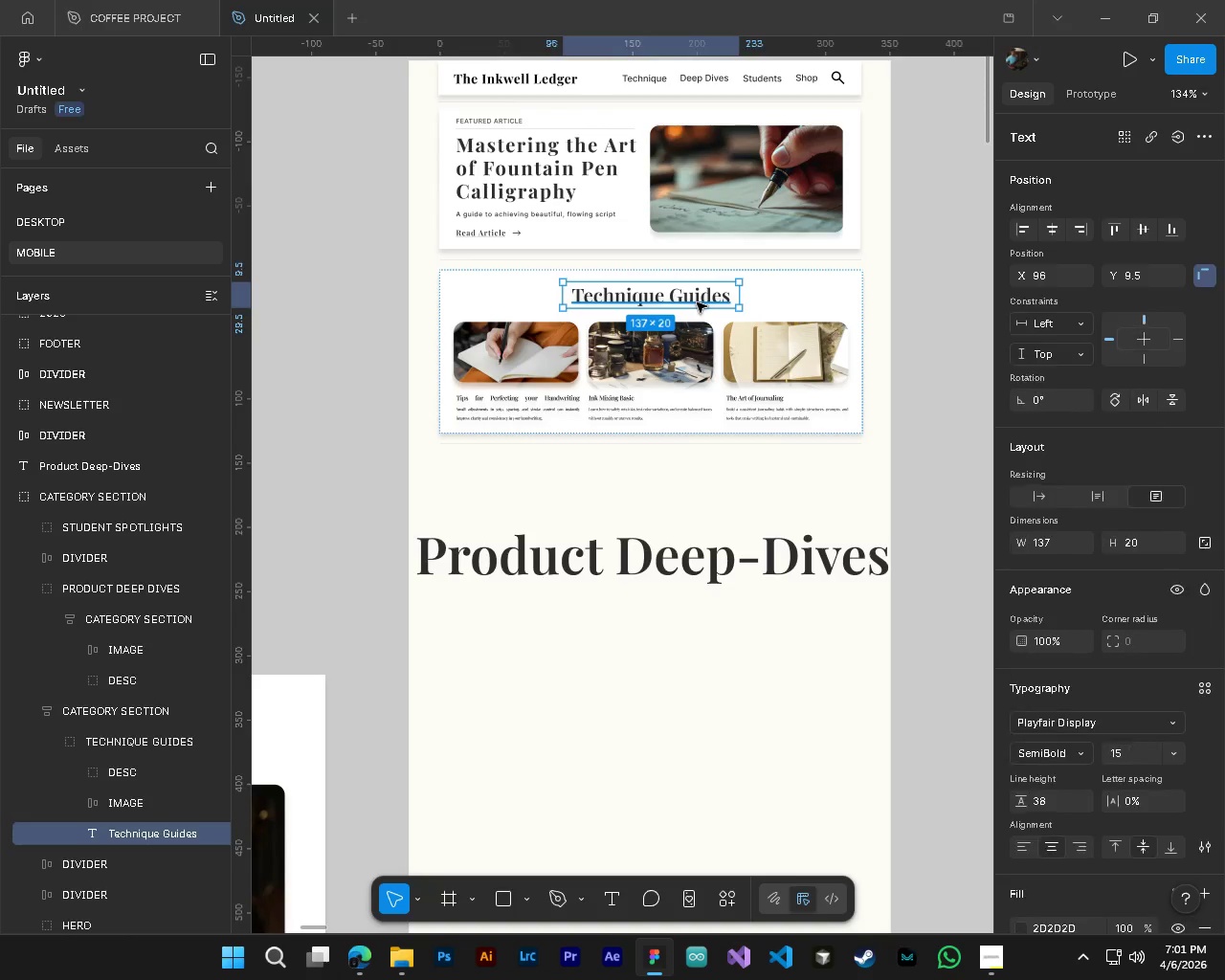 
hold_key(key=ControlLeft, duration=1.7)
 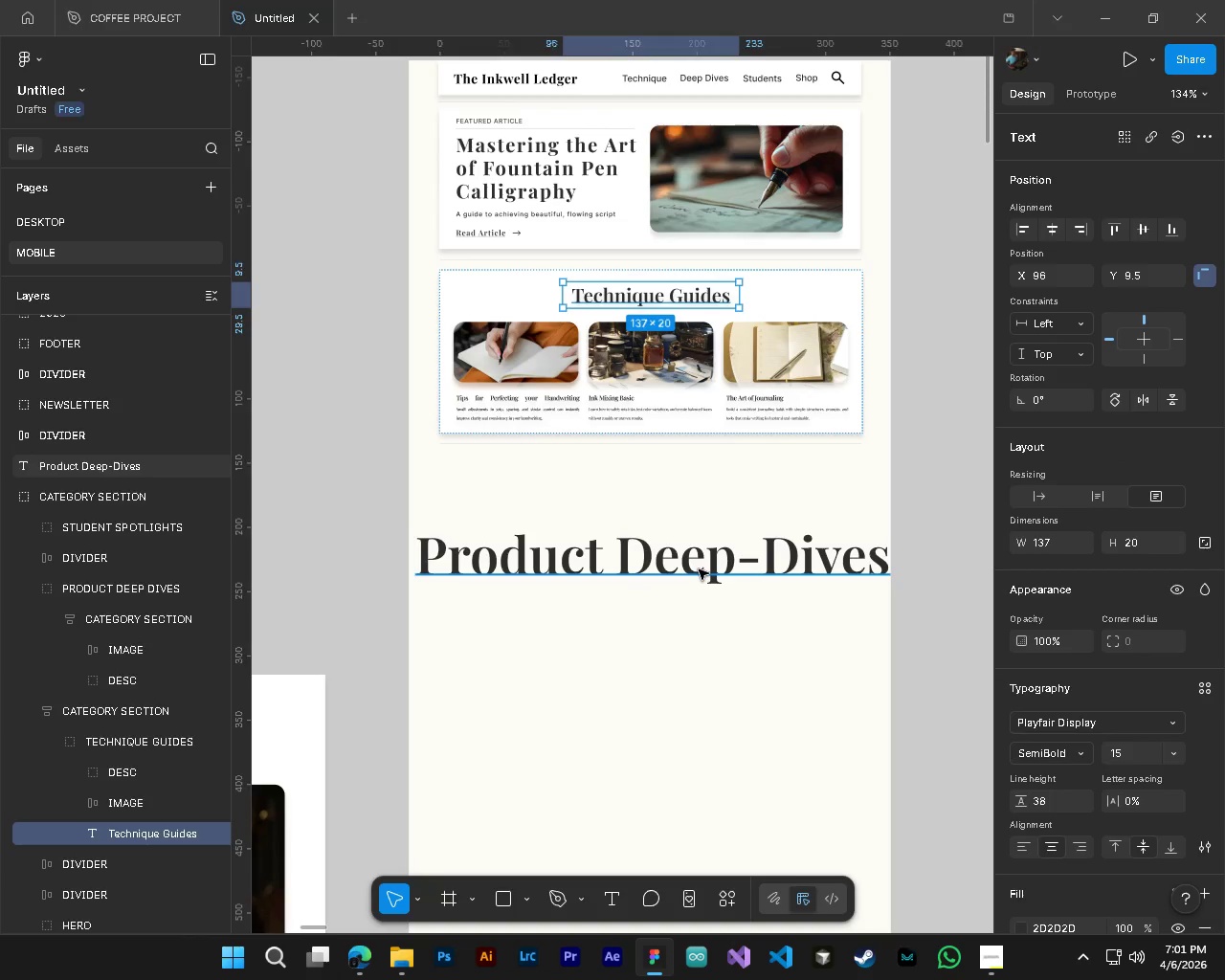 
hold_key(key=ControlLeft, duration=1.09)
left_click([699, 569])
 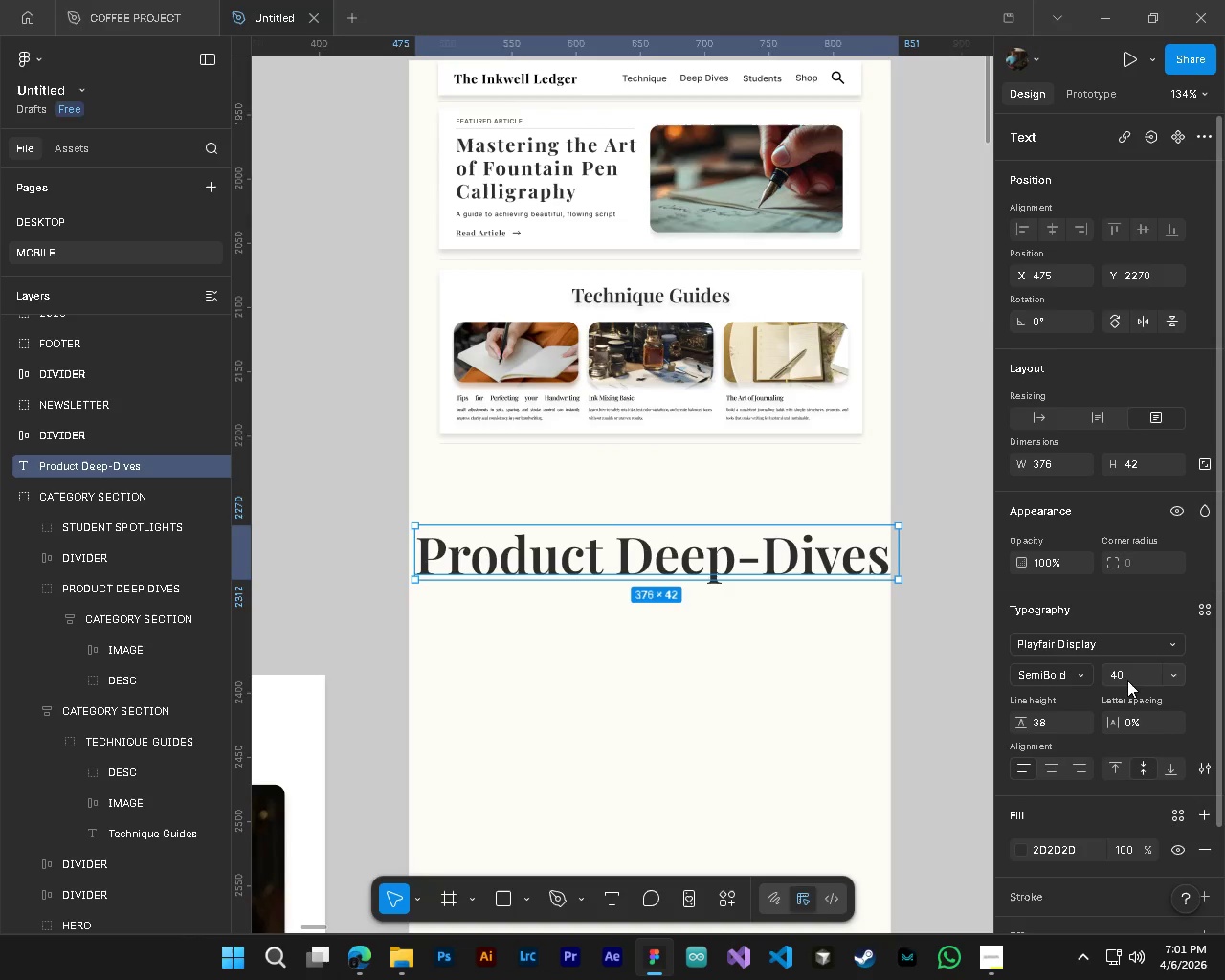 
double_click([1127, 680])
 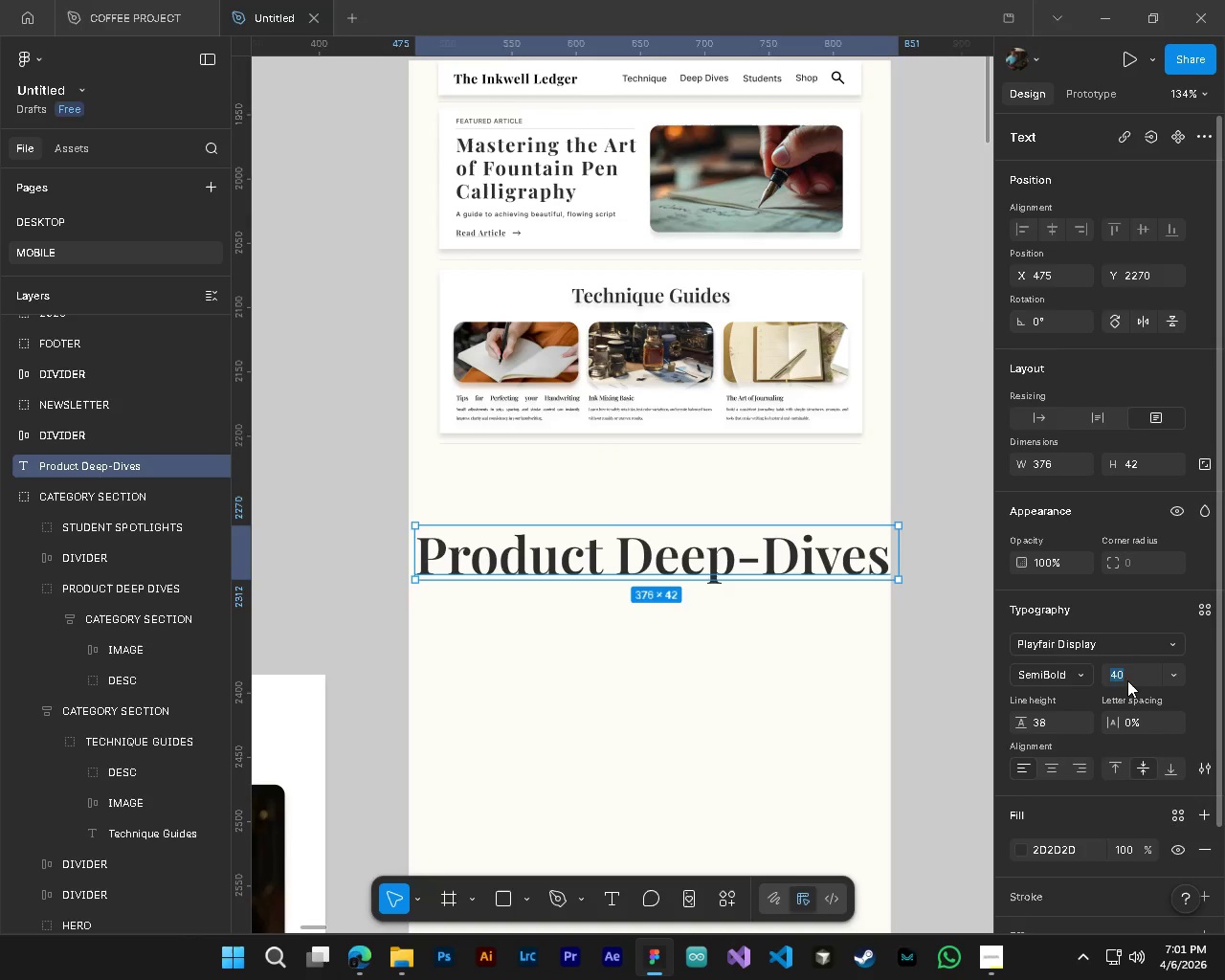 
key(Numpad1)
 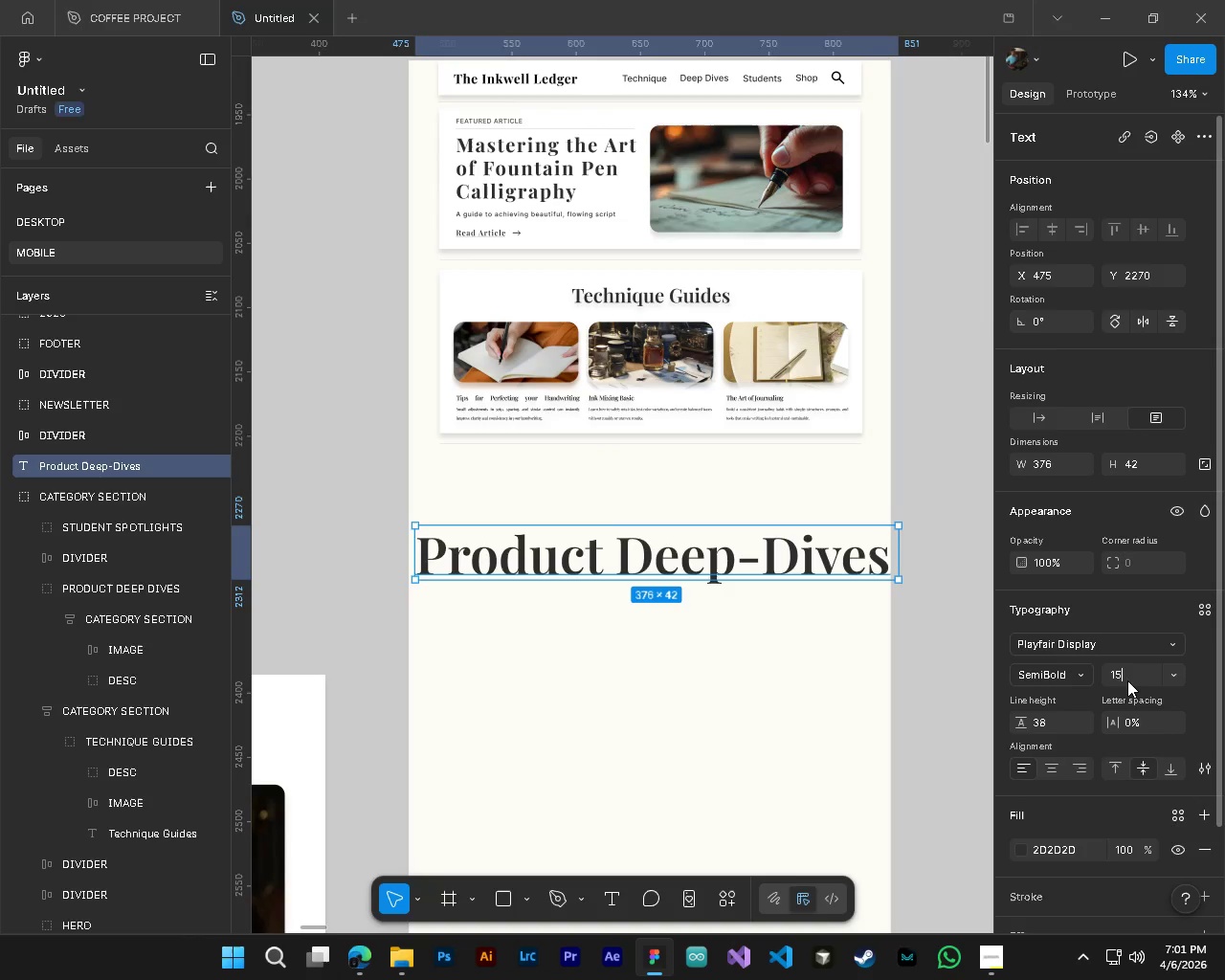 
key(Numpad5)
 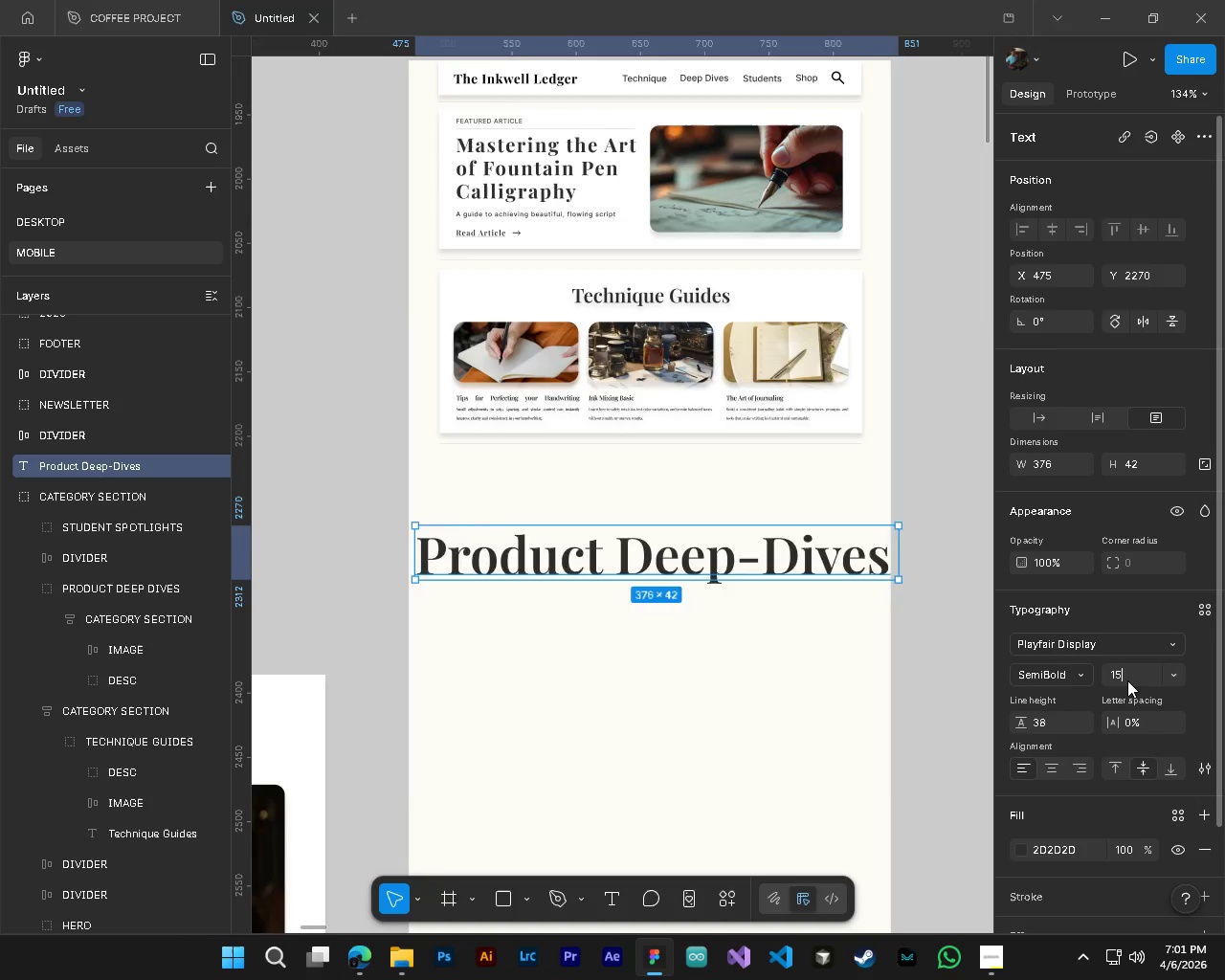 
key(NumpadEnter)
 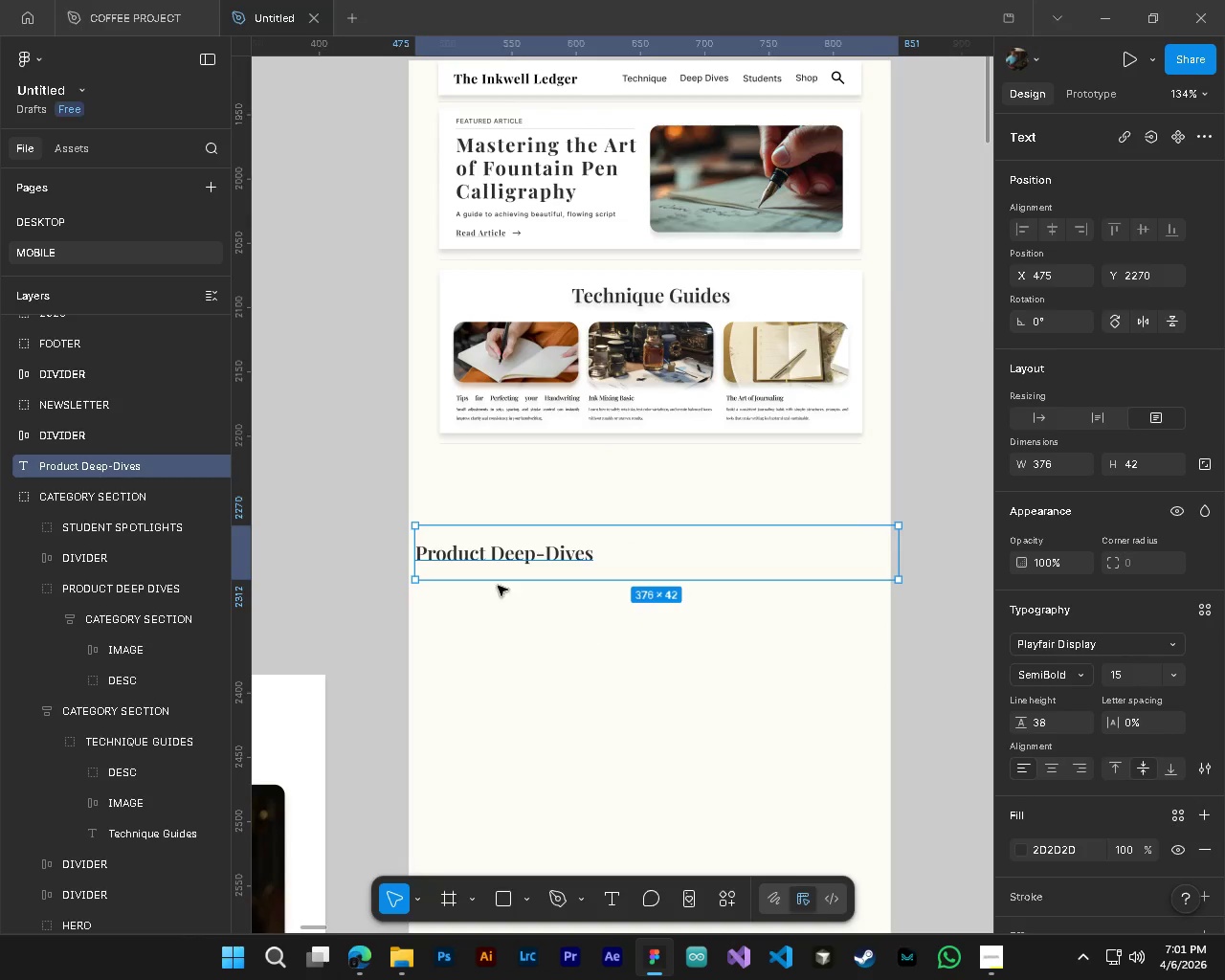 
hold_key(key=ControlLeft, duration=0.47)
 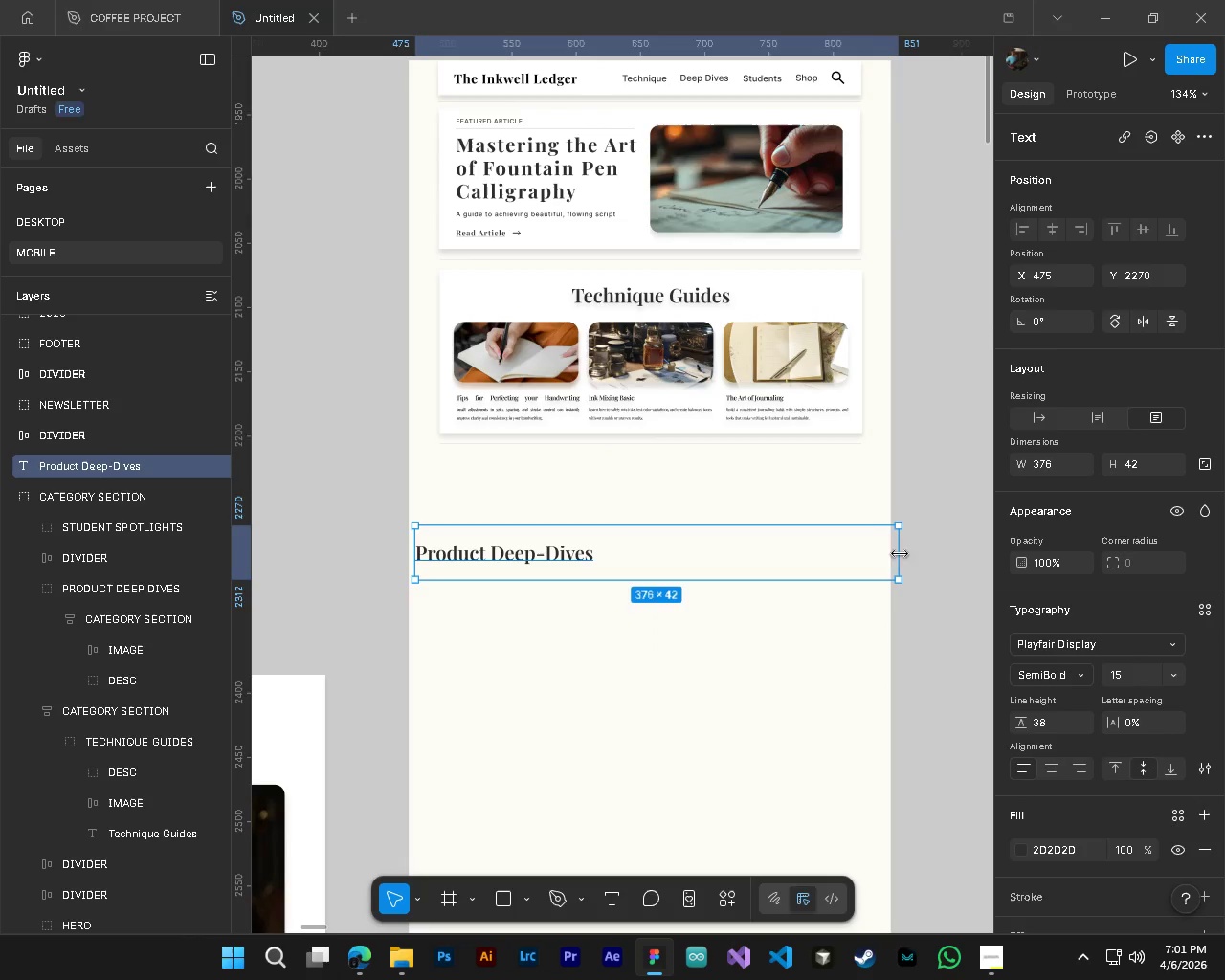 
key(Alt+Control+AltLeft)
 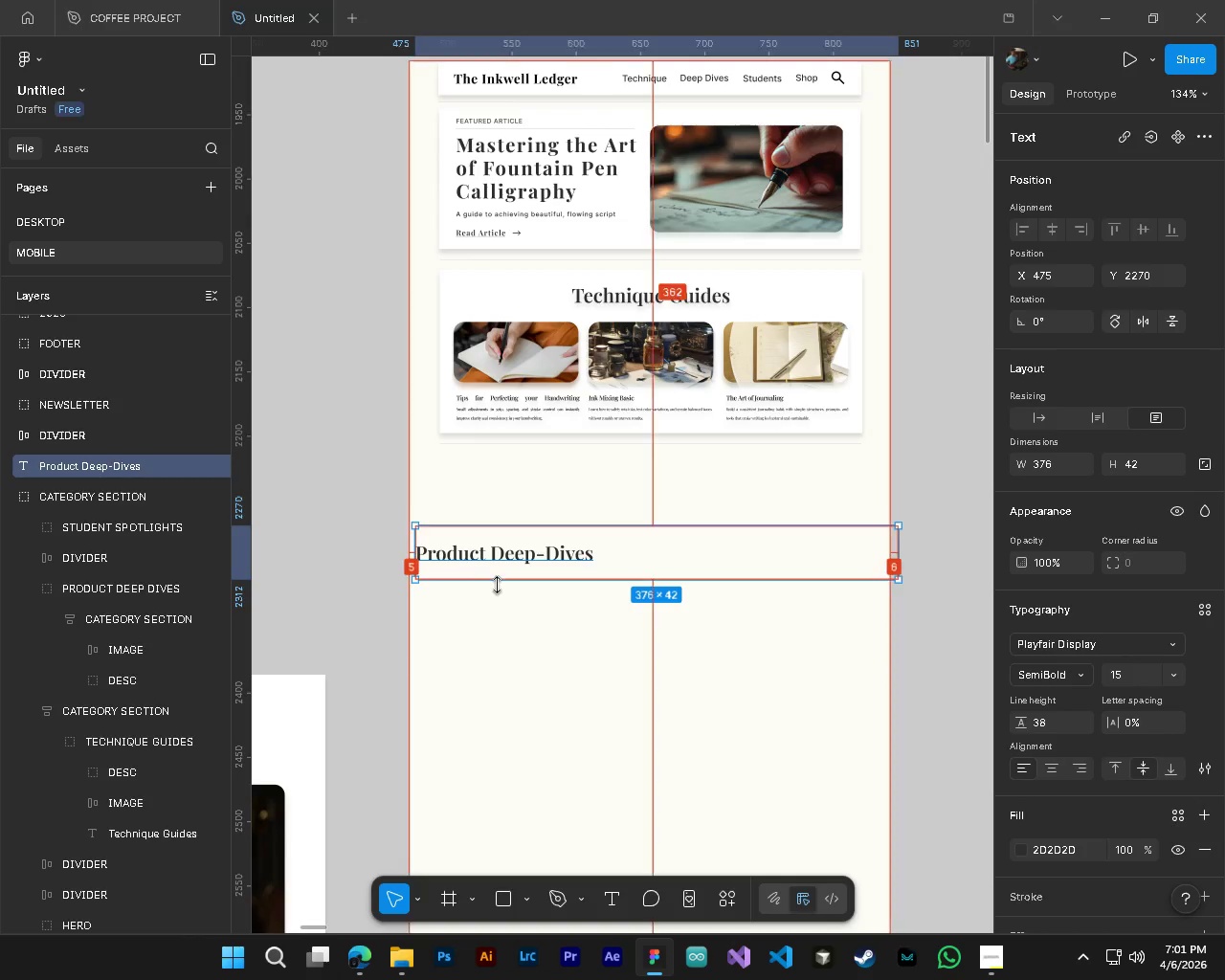 
left_click_drag(start_coordinate=[894, 555], to_coordinate=[593, 555])
 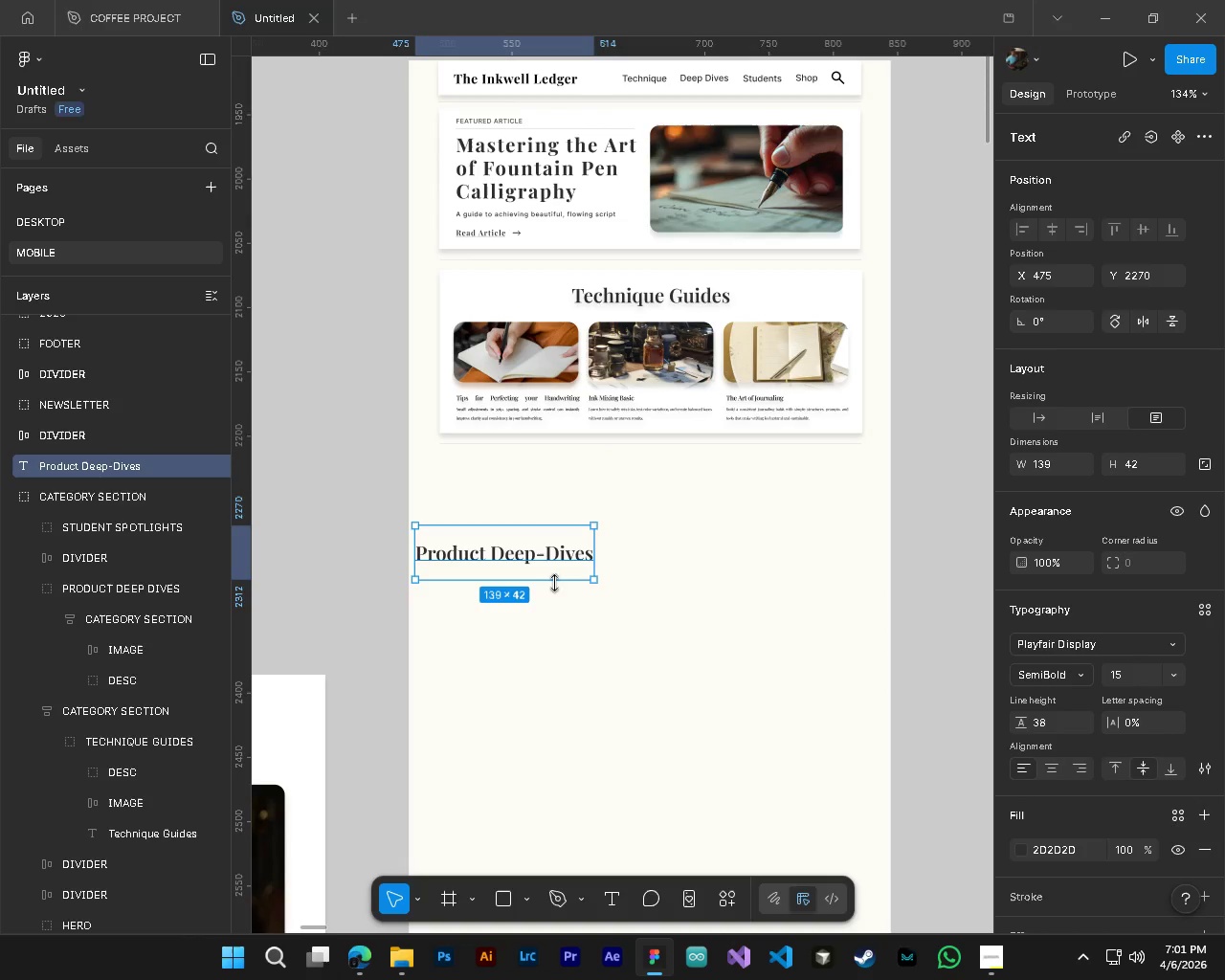 
left_click_drag(start_coordinate=[554, 583], to_coordinate=[560, 551])
 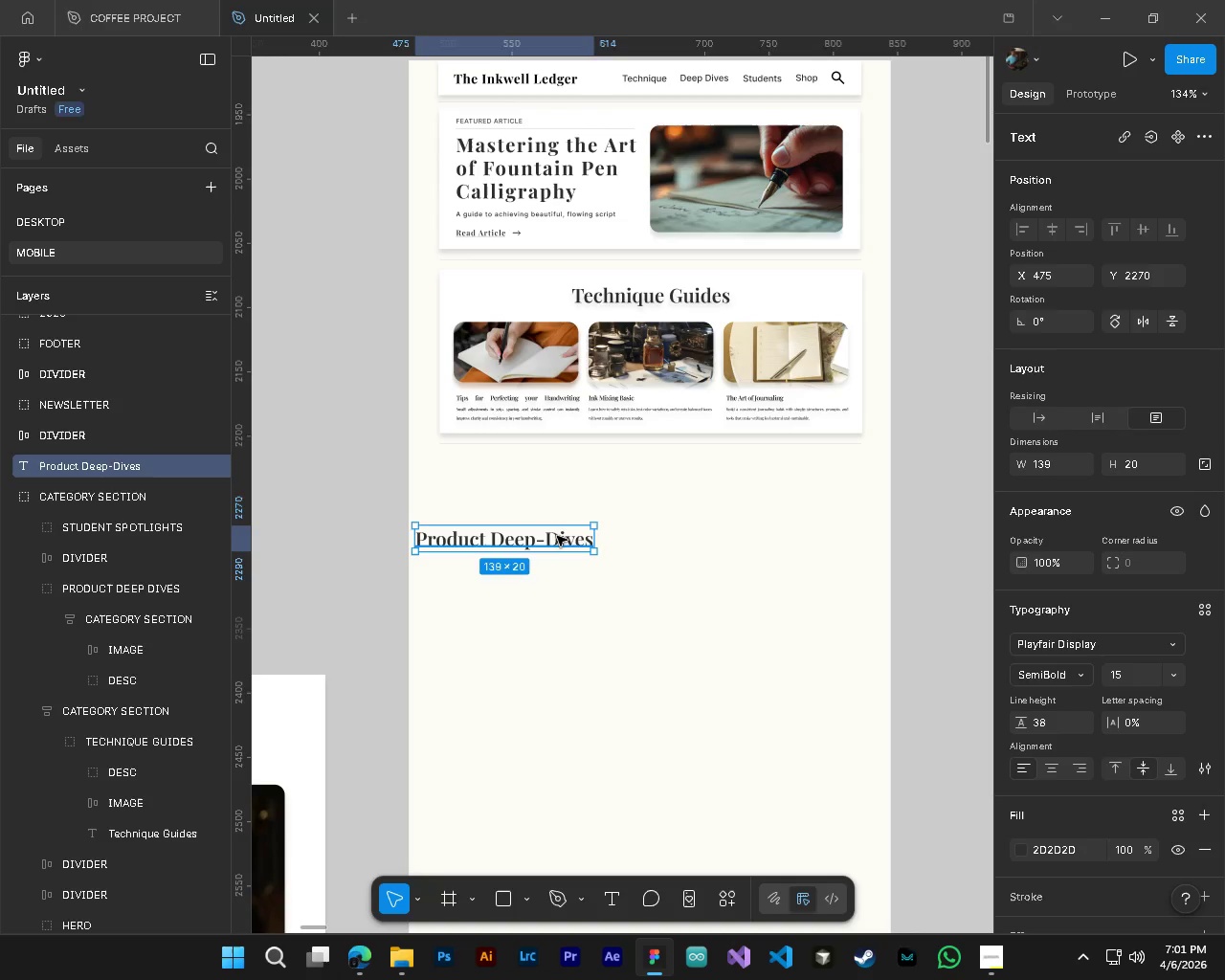 
left_click_drag(start_coordinate=[557, 536], to_coordinate=[692, 482])
 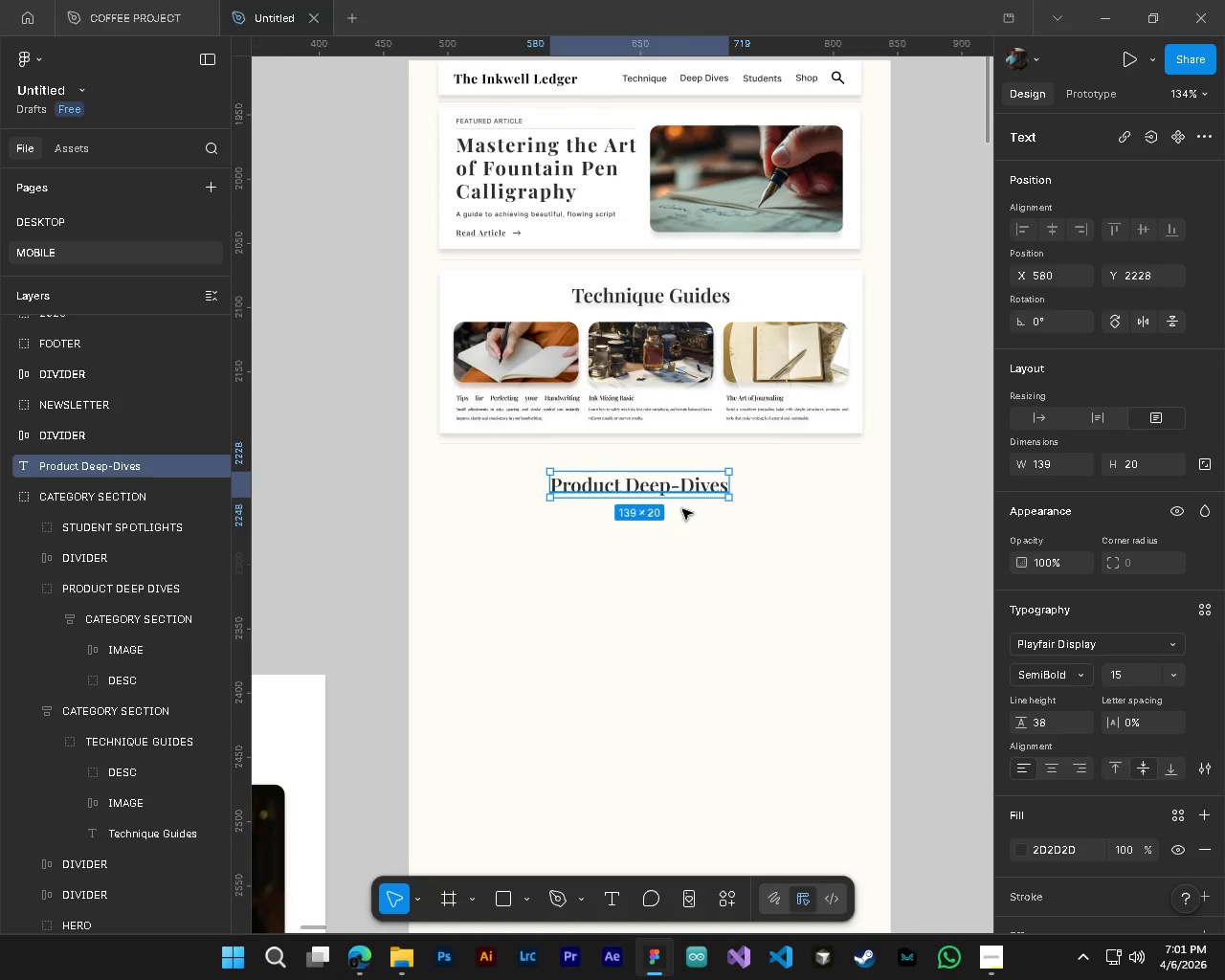 
hold_key(key=ControlLeft, duration=1.05)
hold_key(key=AltLeft, duration=0.94)
scroll: coordinate [548, 667], scroll_direction: down, amount: 13.0
 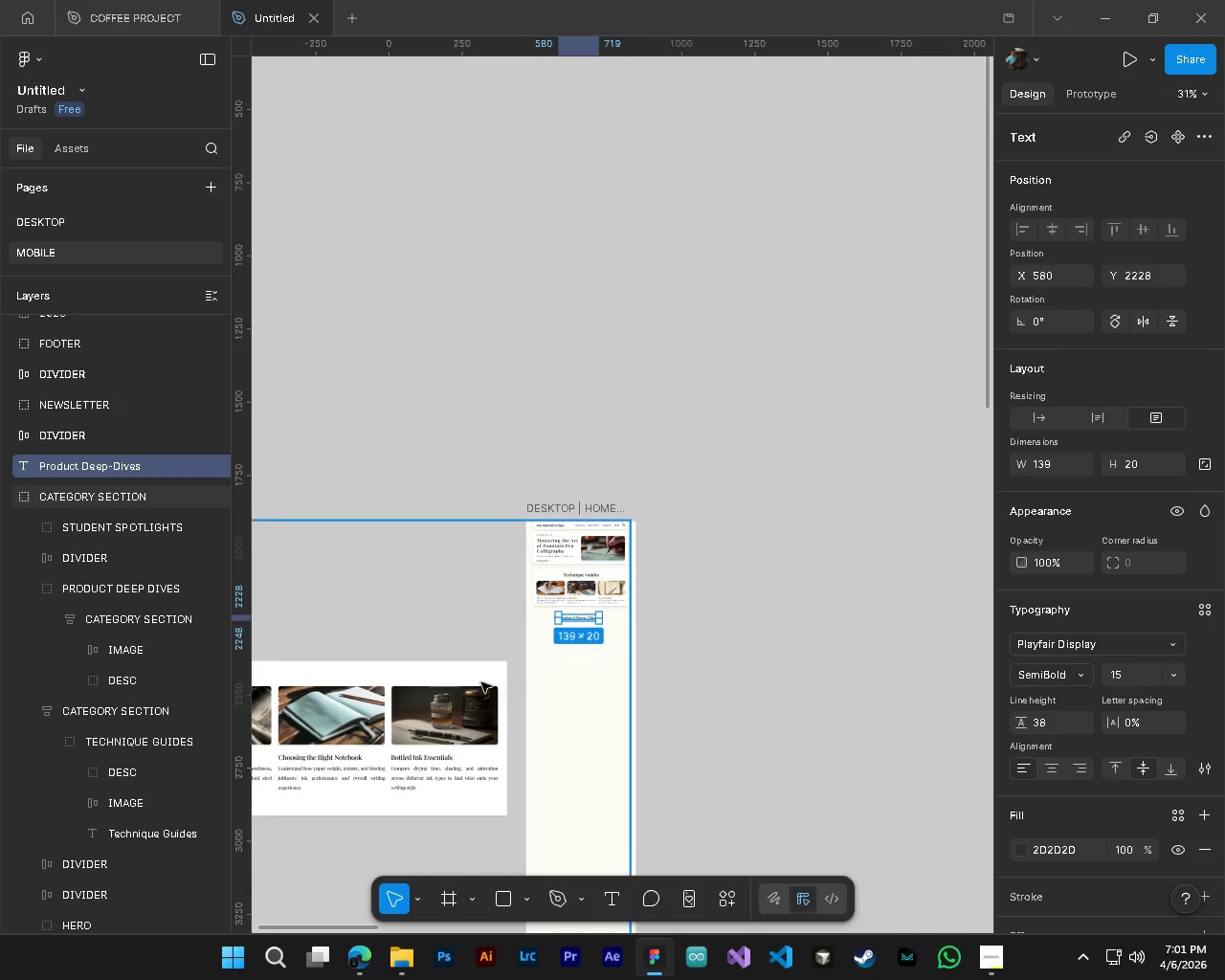 
hold_key(key=ControlLeft, duration=0.59)
left_click([463, 673])
 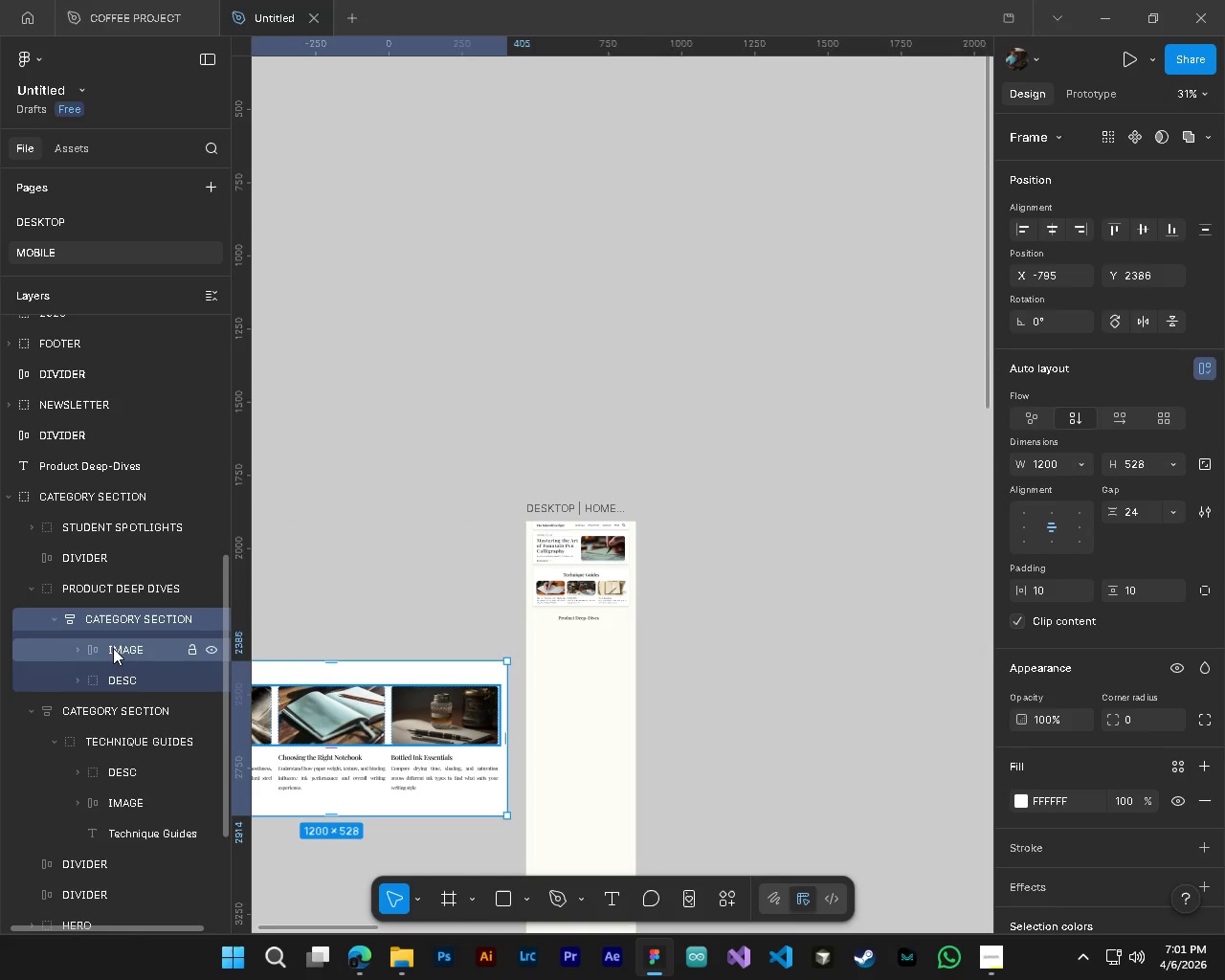 
left_click([113, 648])
 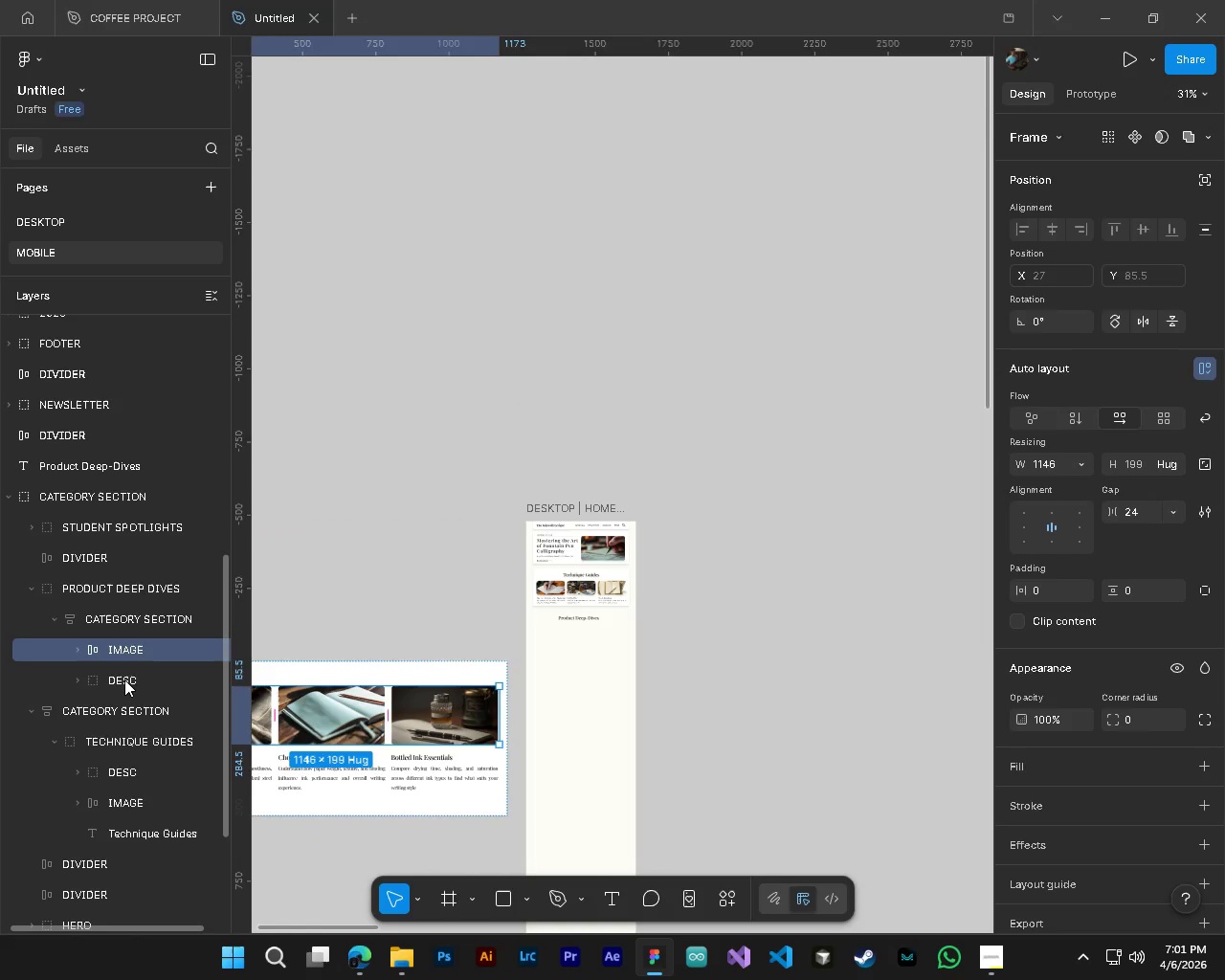 
hold_key(key=ControlLeft, duration=0.98)
left_click([124, 679])
 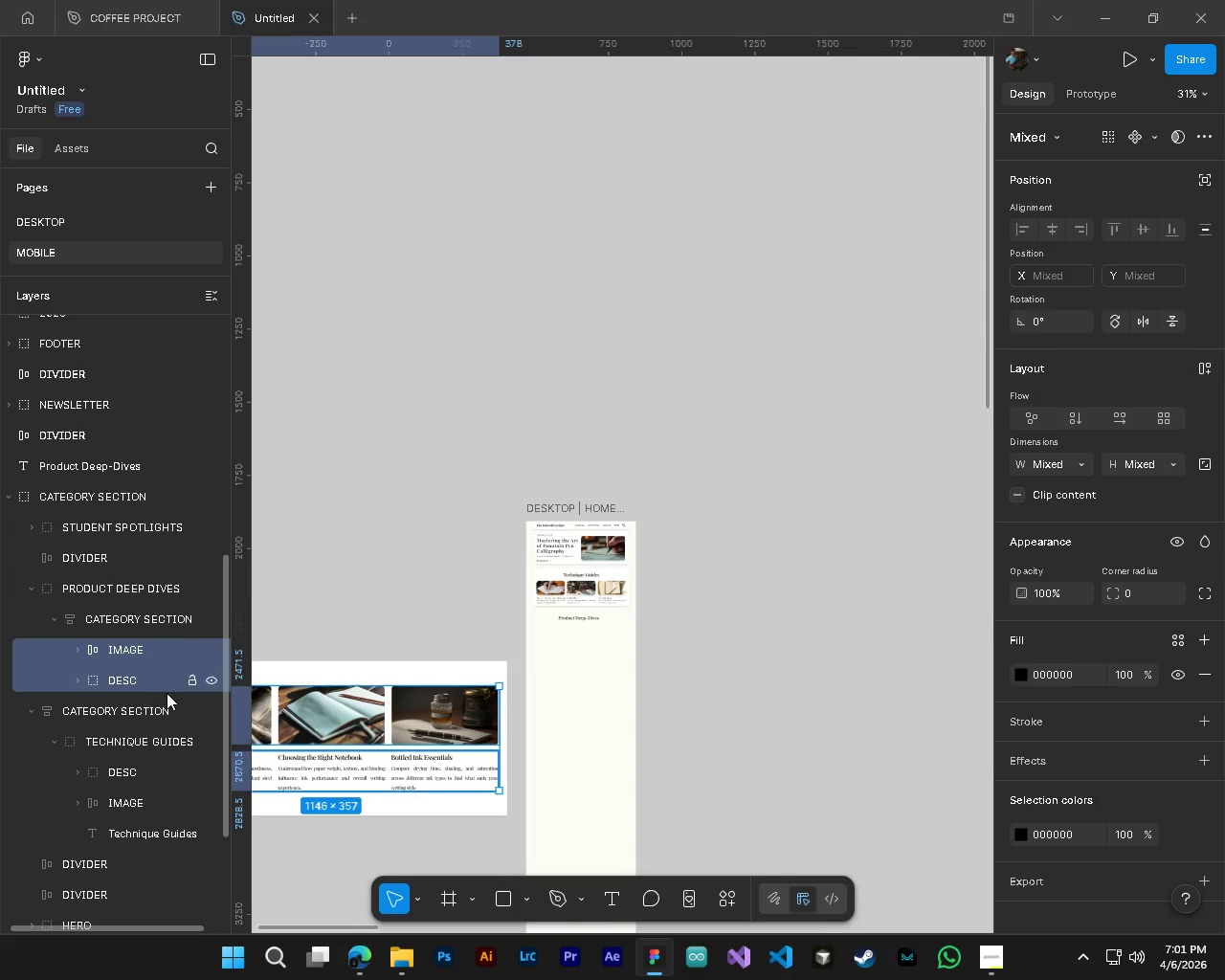 
hold_key(key=ShiftLeft, duration=1.16)
scroll: coordinate [438, 715], scroll_direction: up, amount: 2.0
 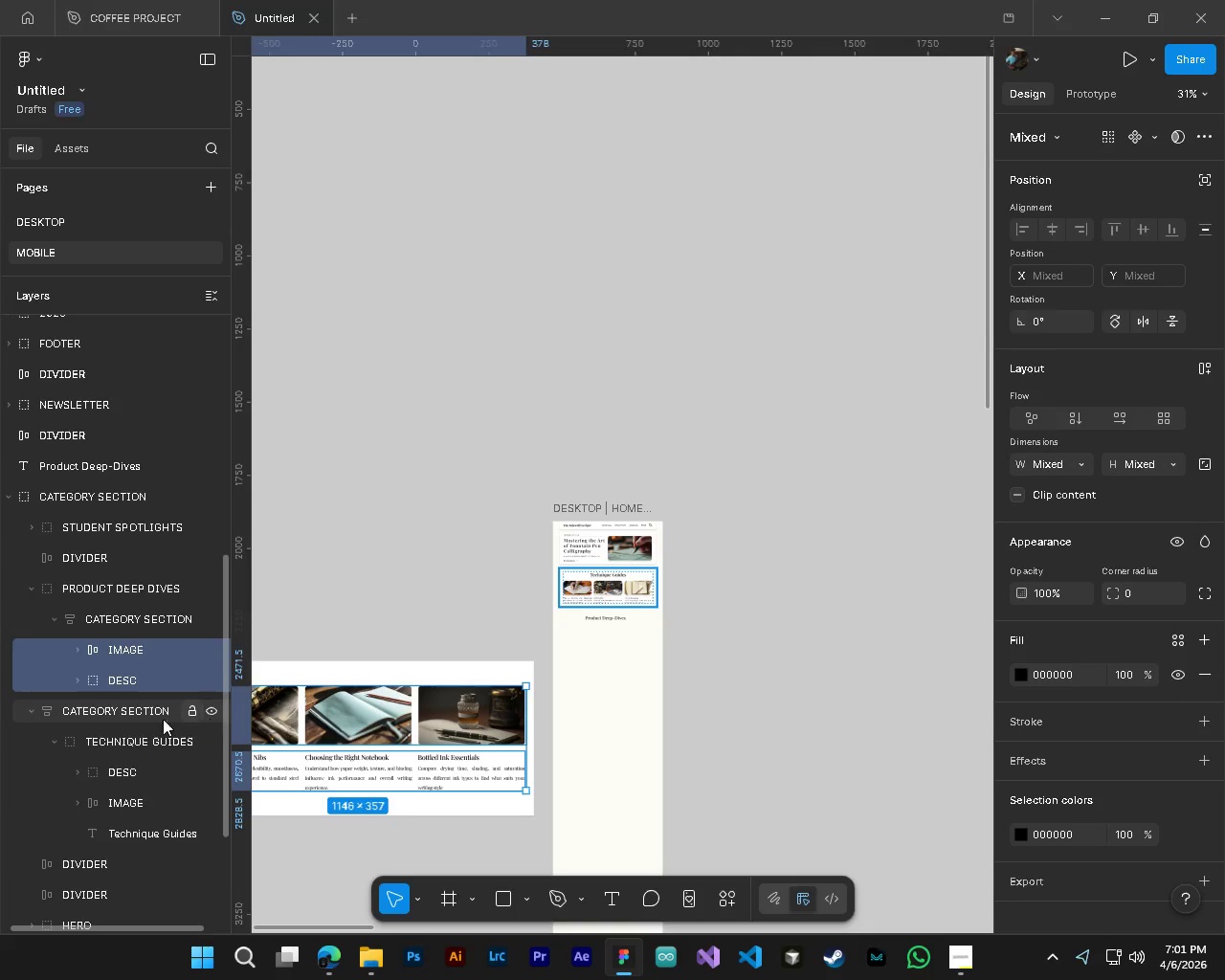 
hold_key(key=ControlLeft, duration=1.17)
hold_key(key=AltLeft, duration=1.12)
scroll: coordinate [535, 590], scroll_direction: up, amount: 13.0
 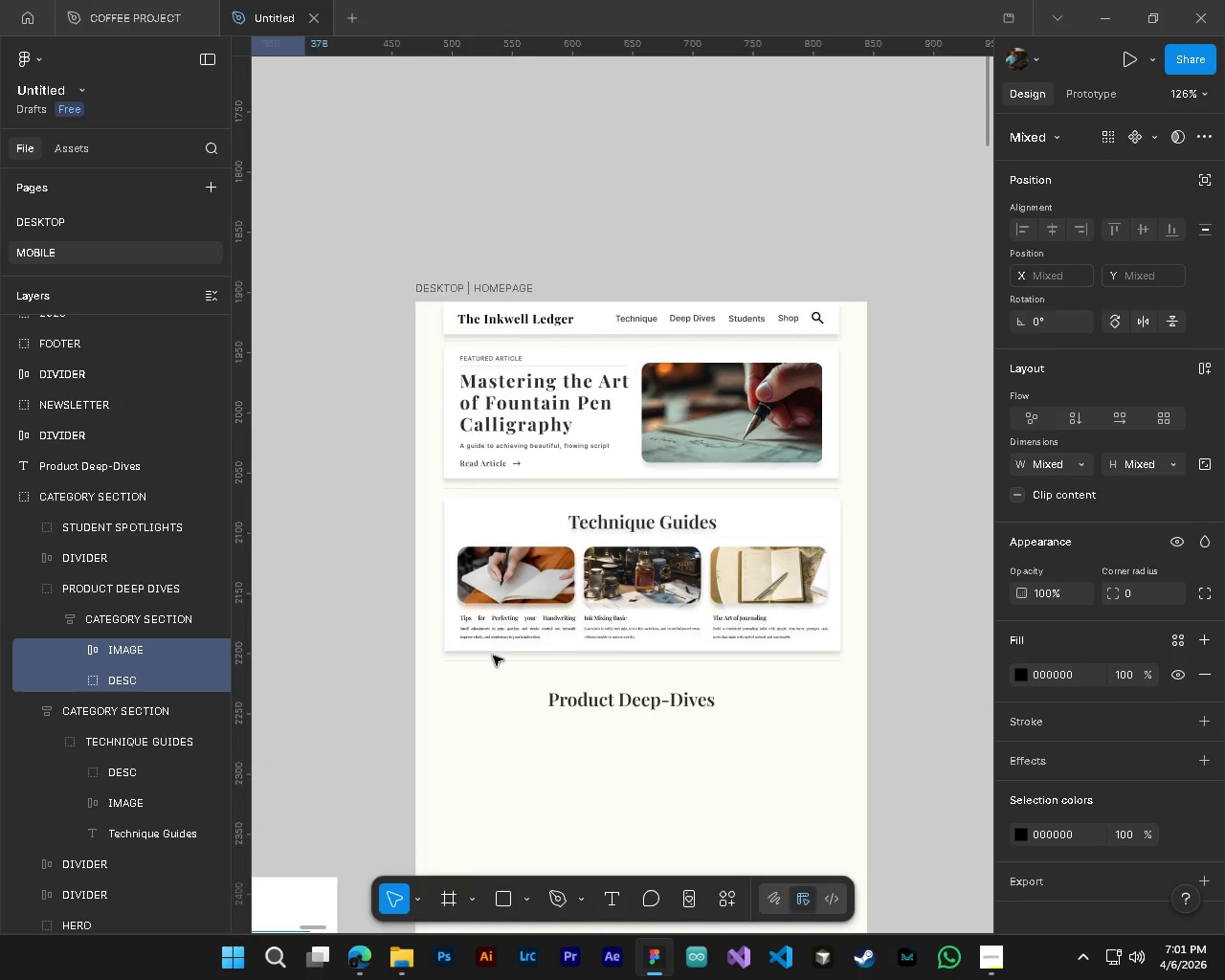 
hold_key(key=ControlLeft, duration=0.72)
 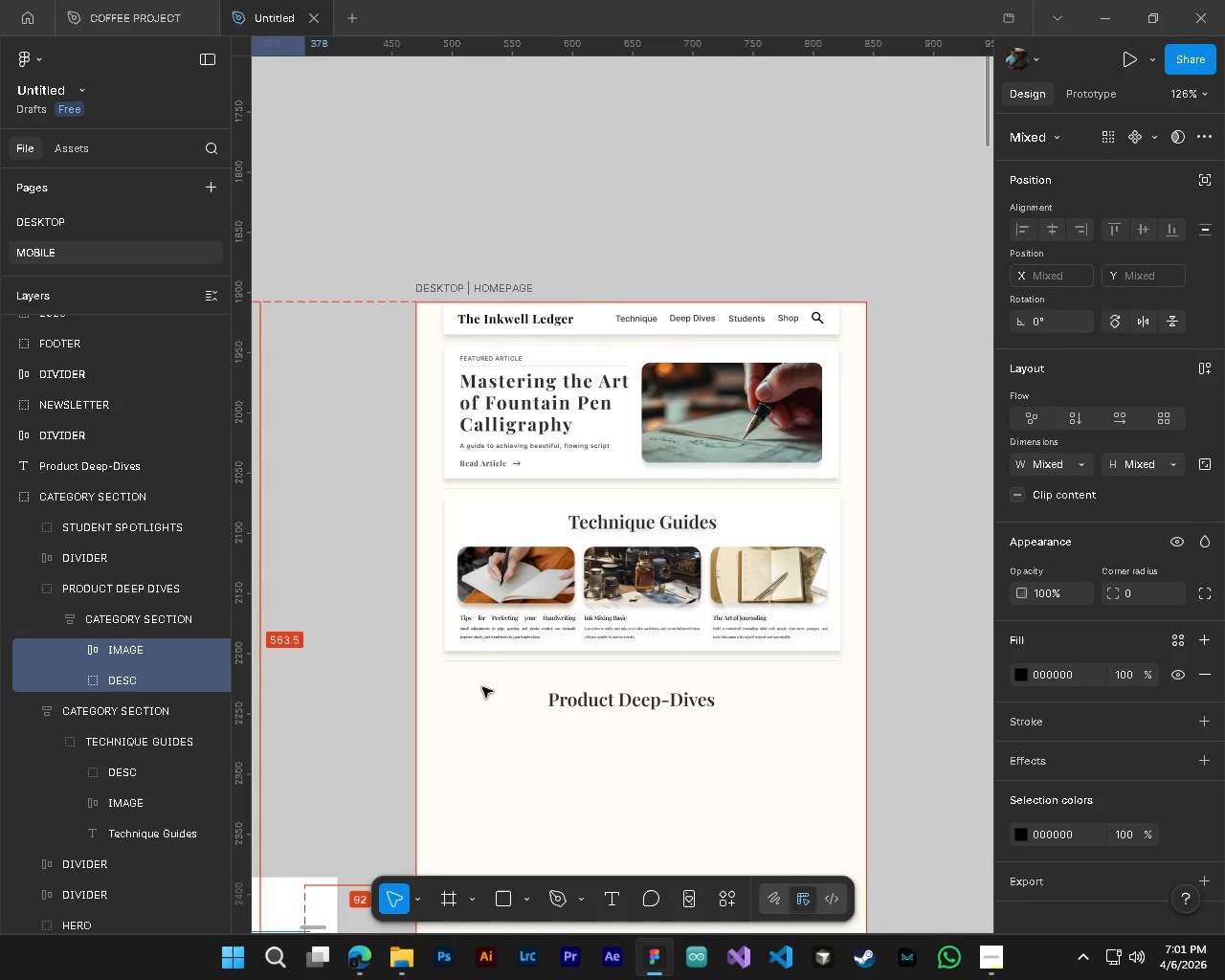 
hold_key(key=AltLeft, duration=0.53)
 